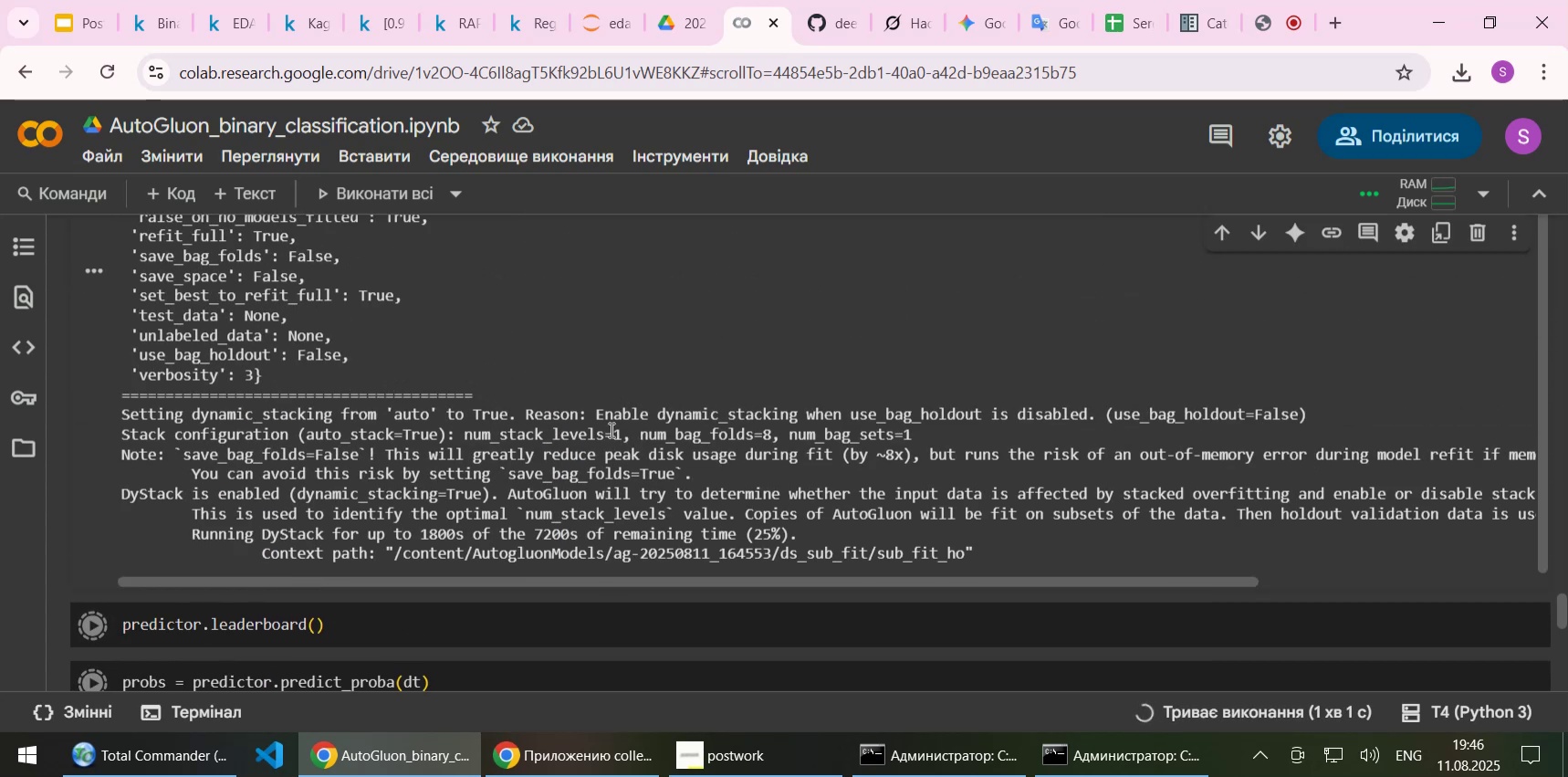 
left_click([630, 388])
 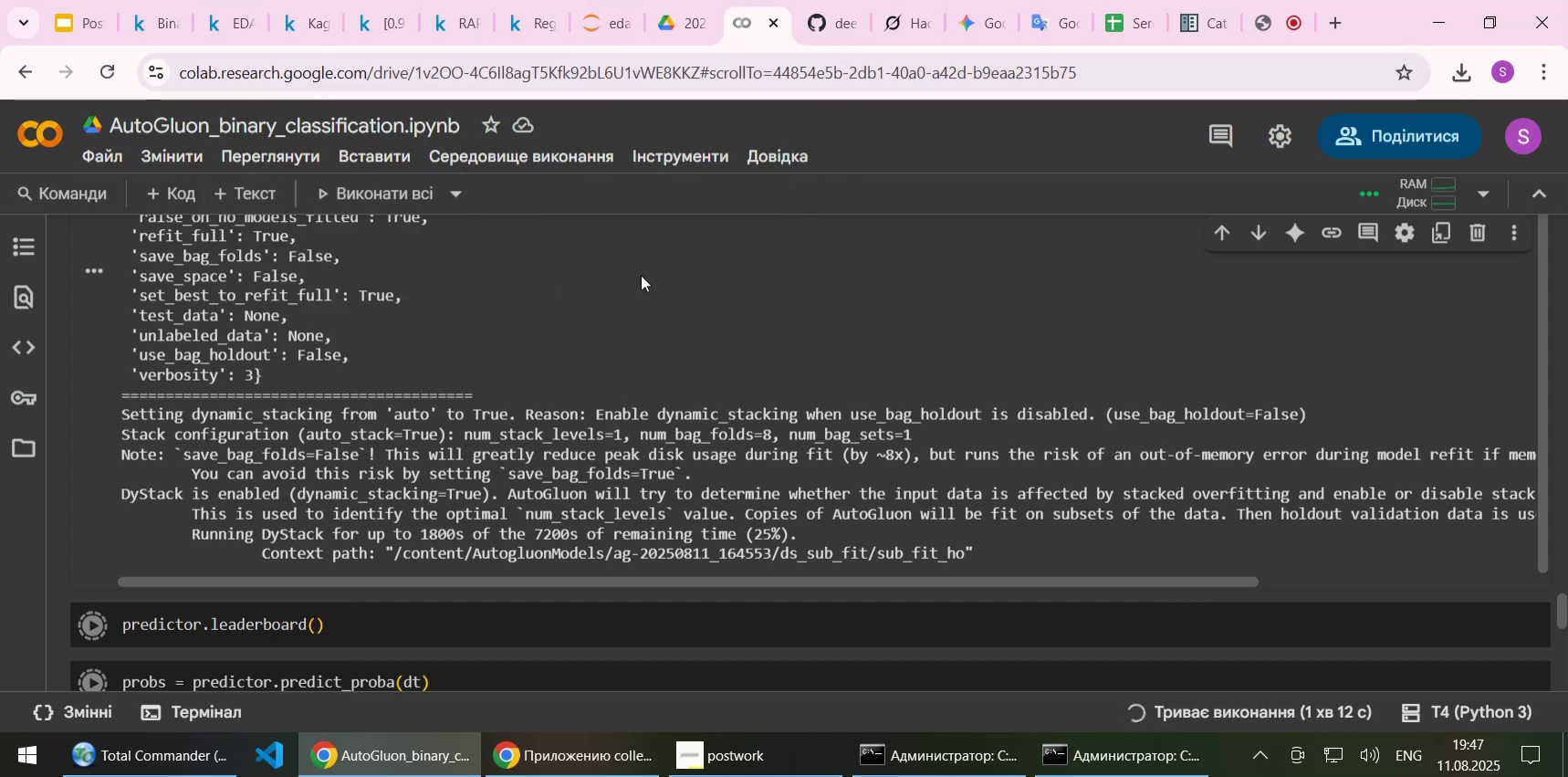 
wait(11.51)
 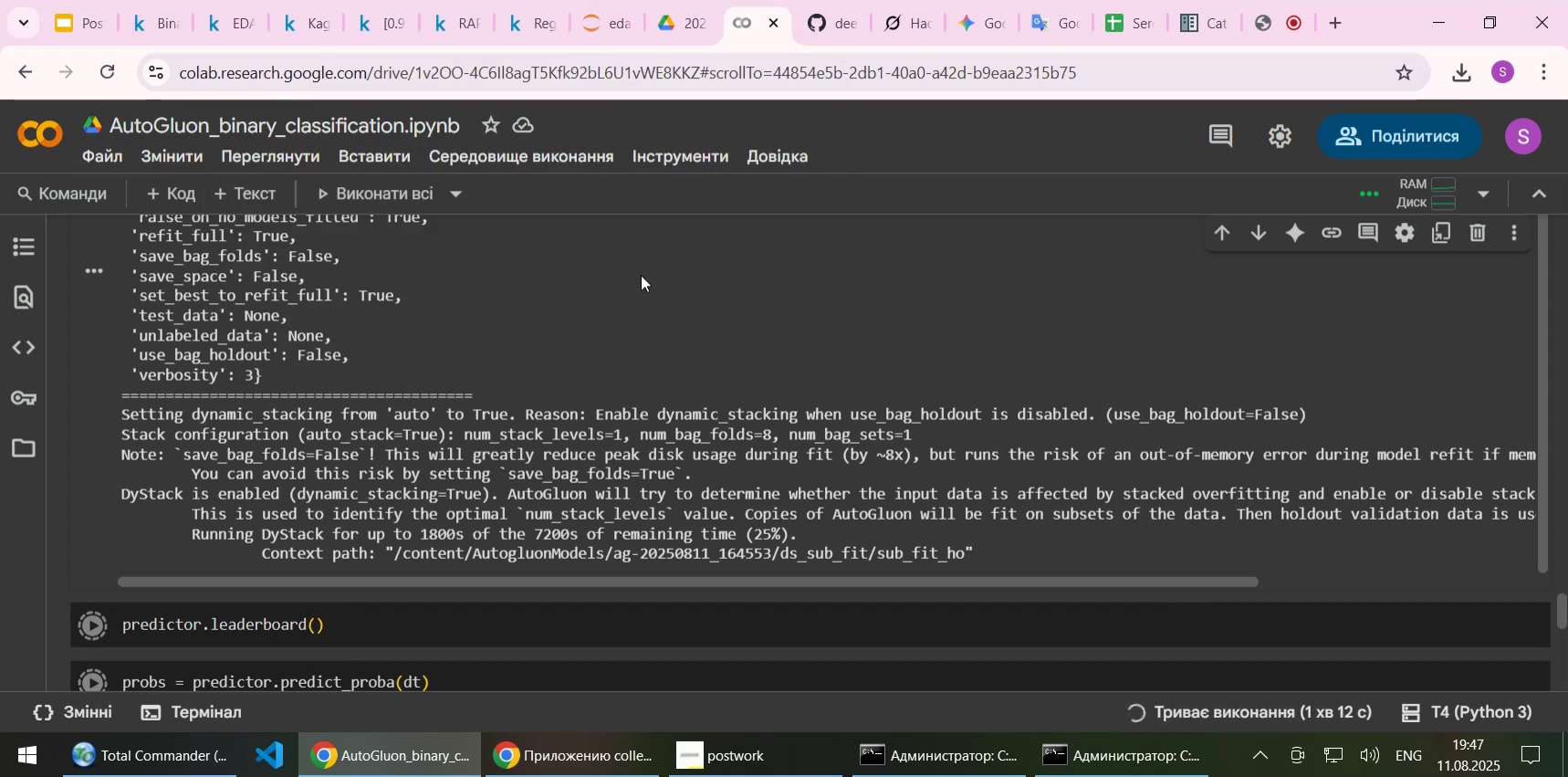 
left_click([383, 27])
 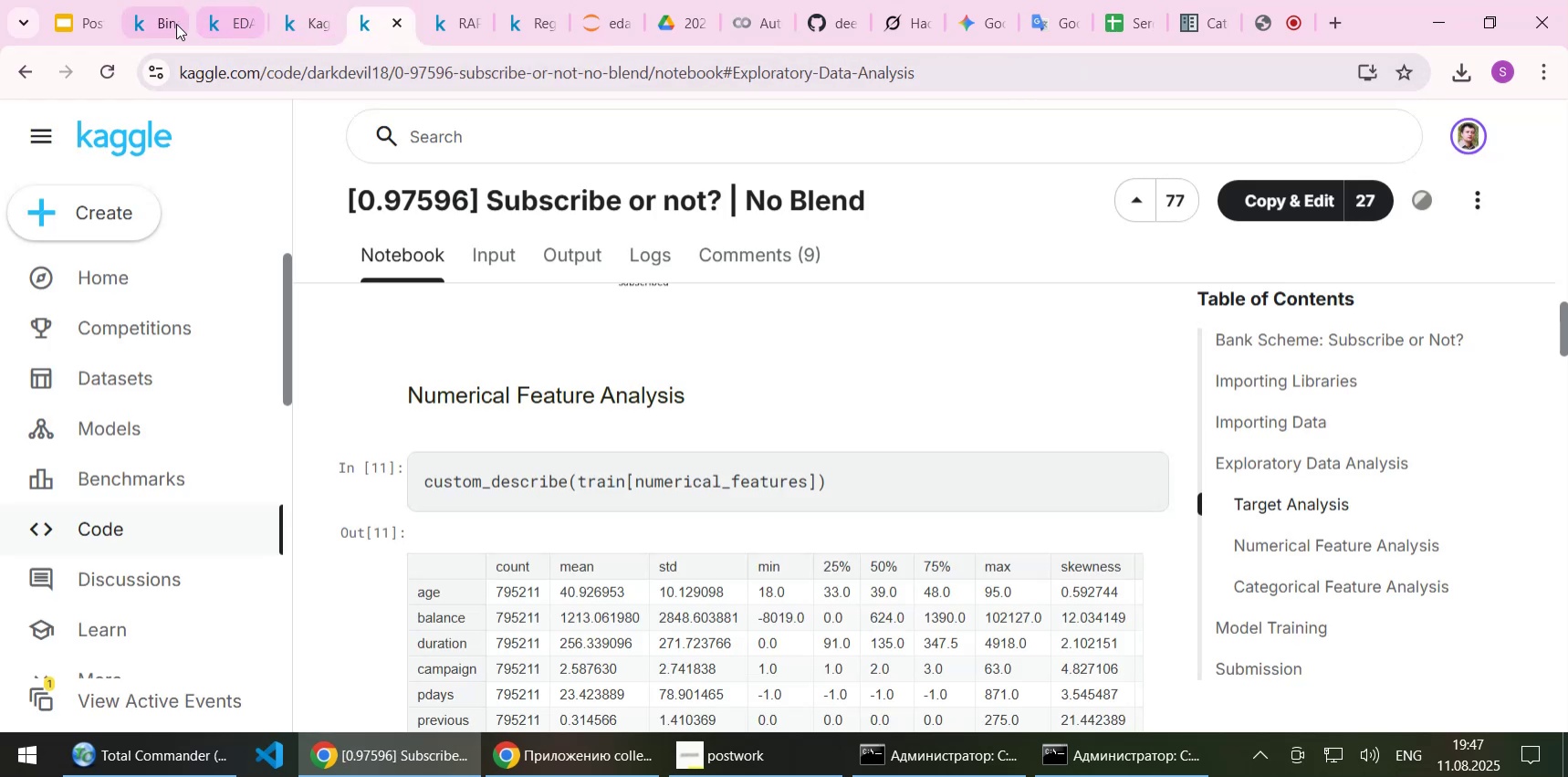 
left_click([226, 16])
 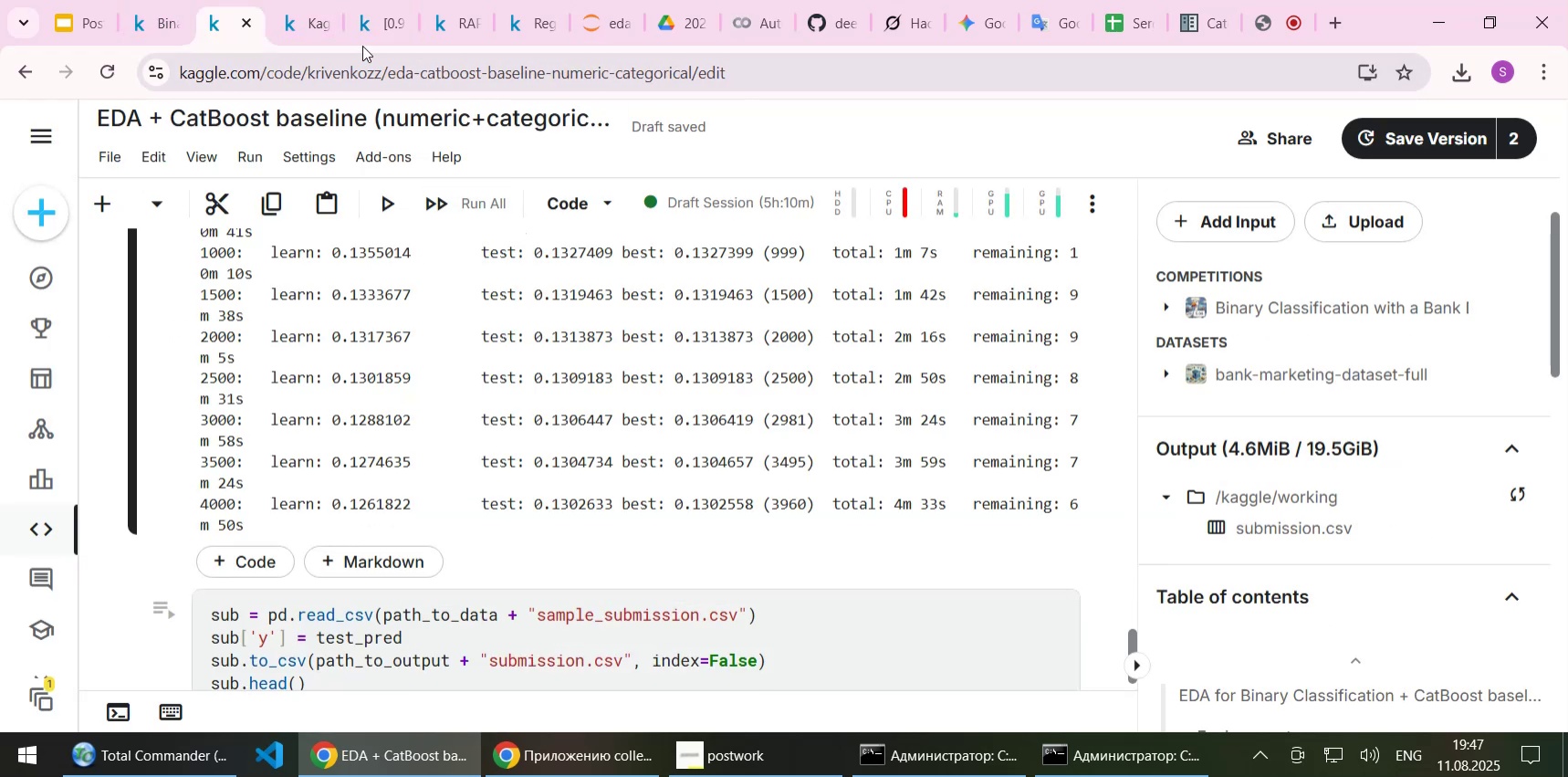 
left_click([298, 29])
 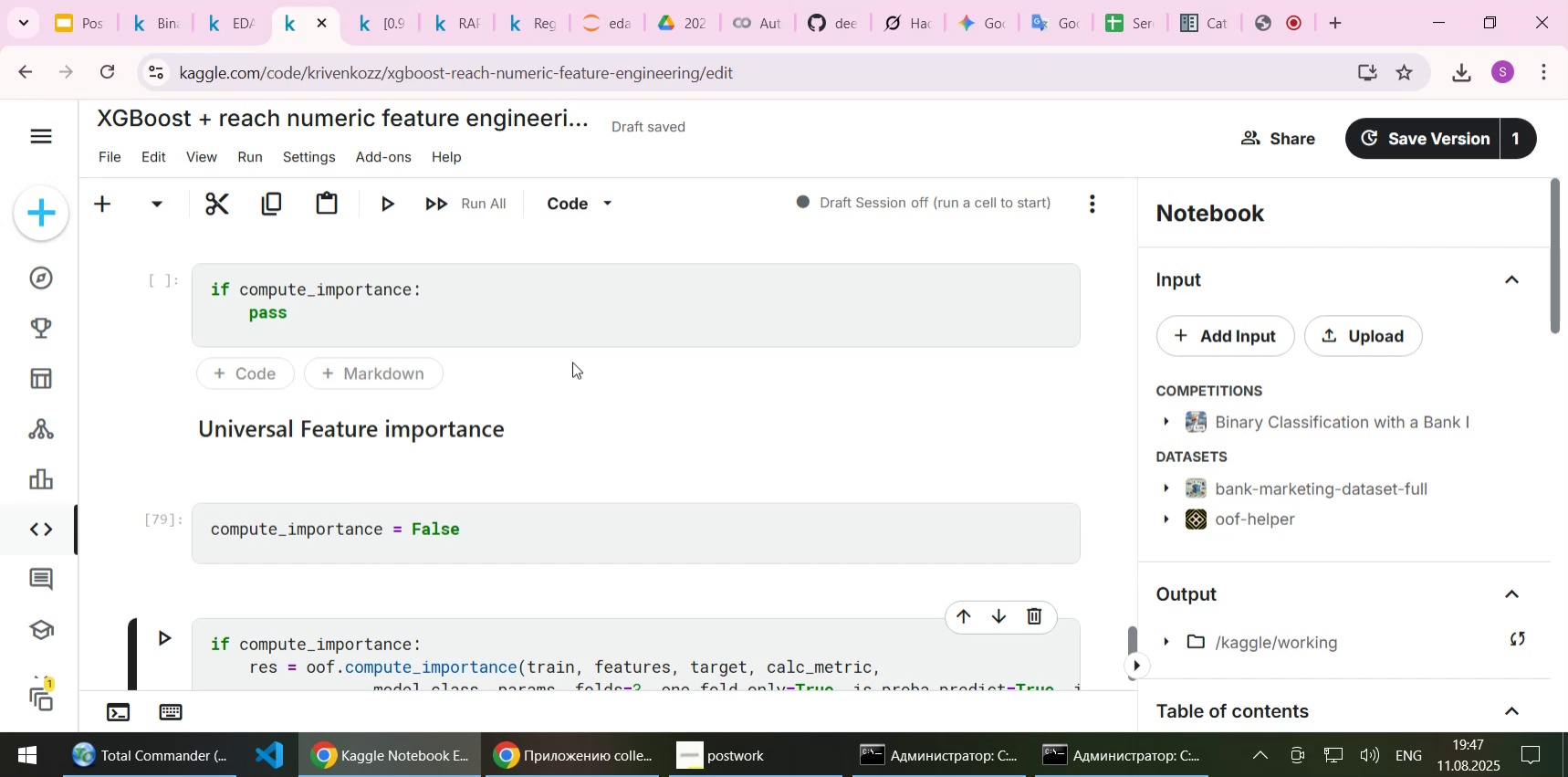 
wait(6.17)
 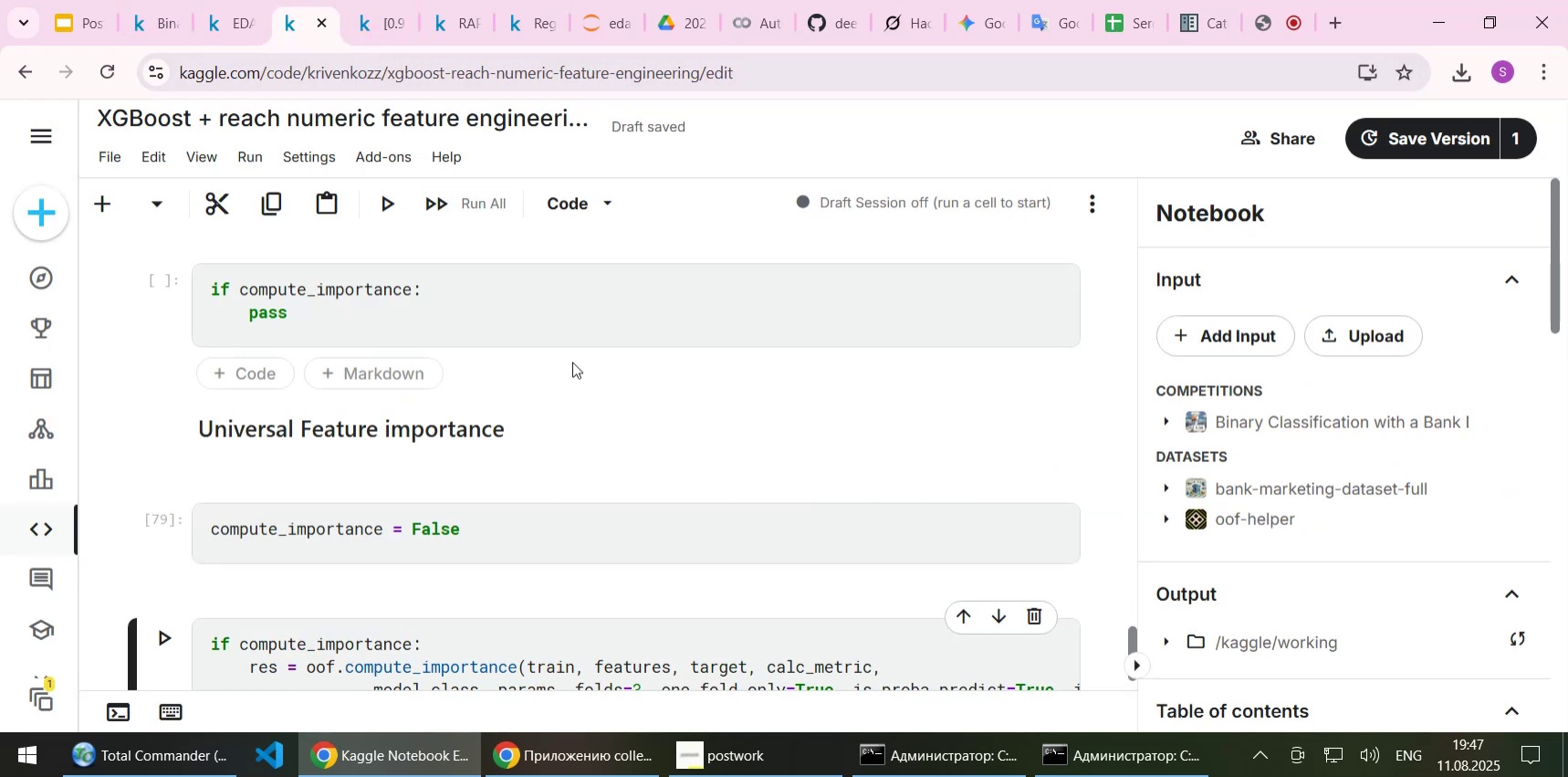 
left_click([600, 23])
 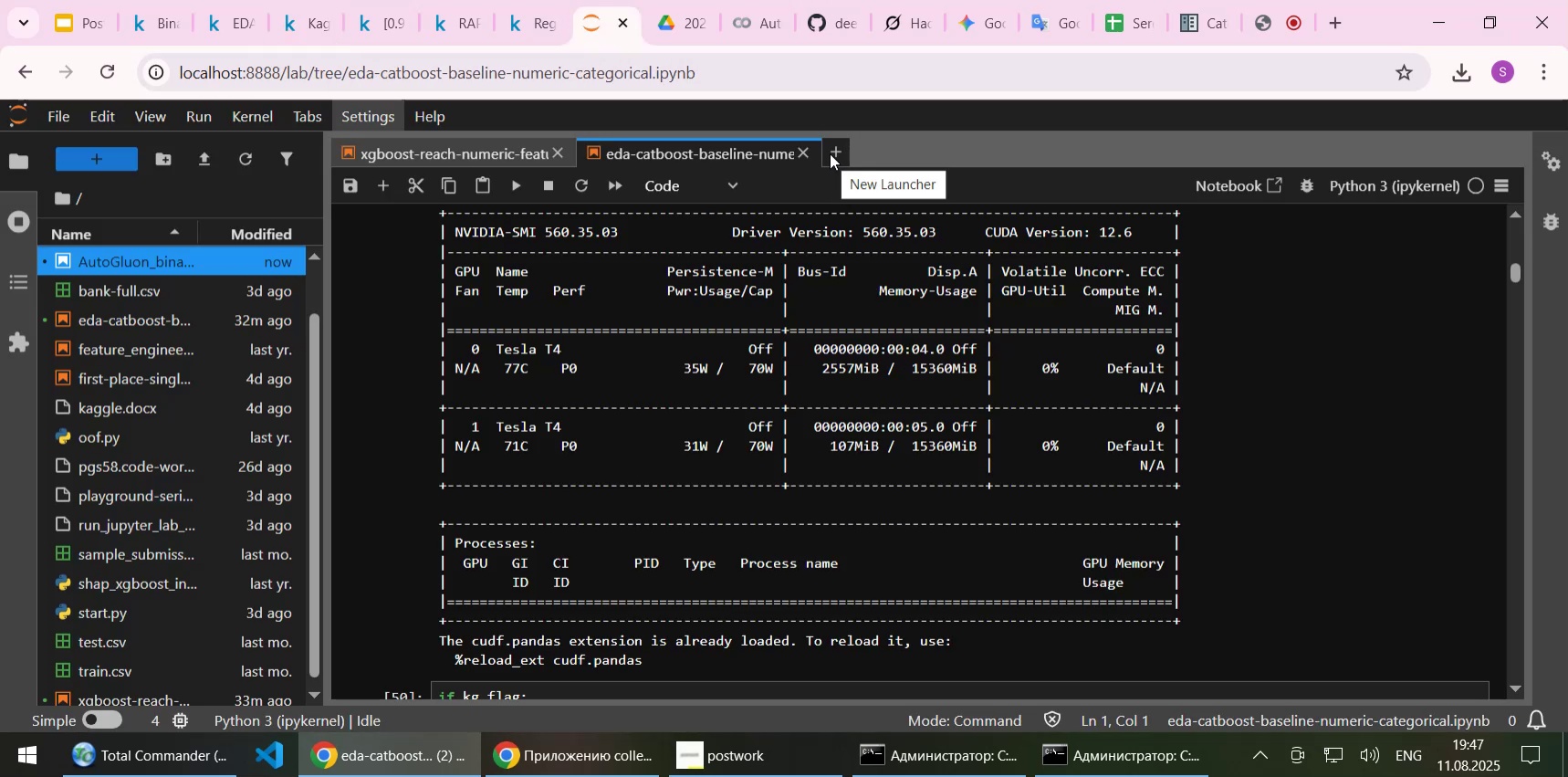 
wait(9.28)
 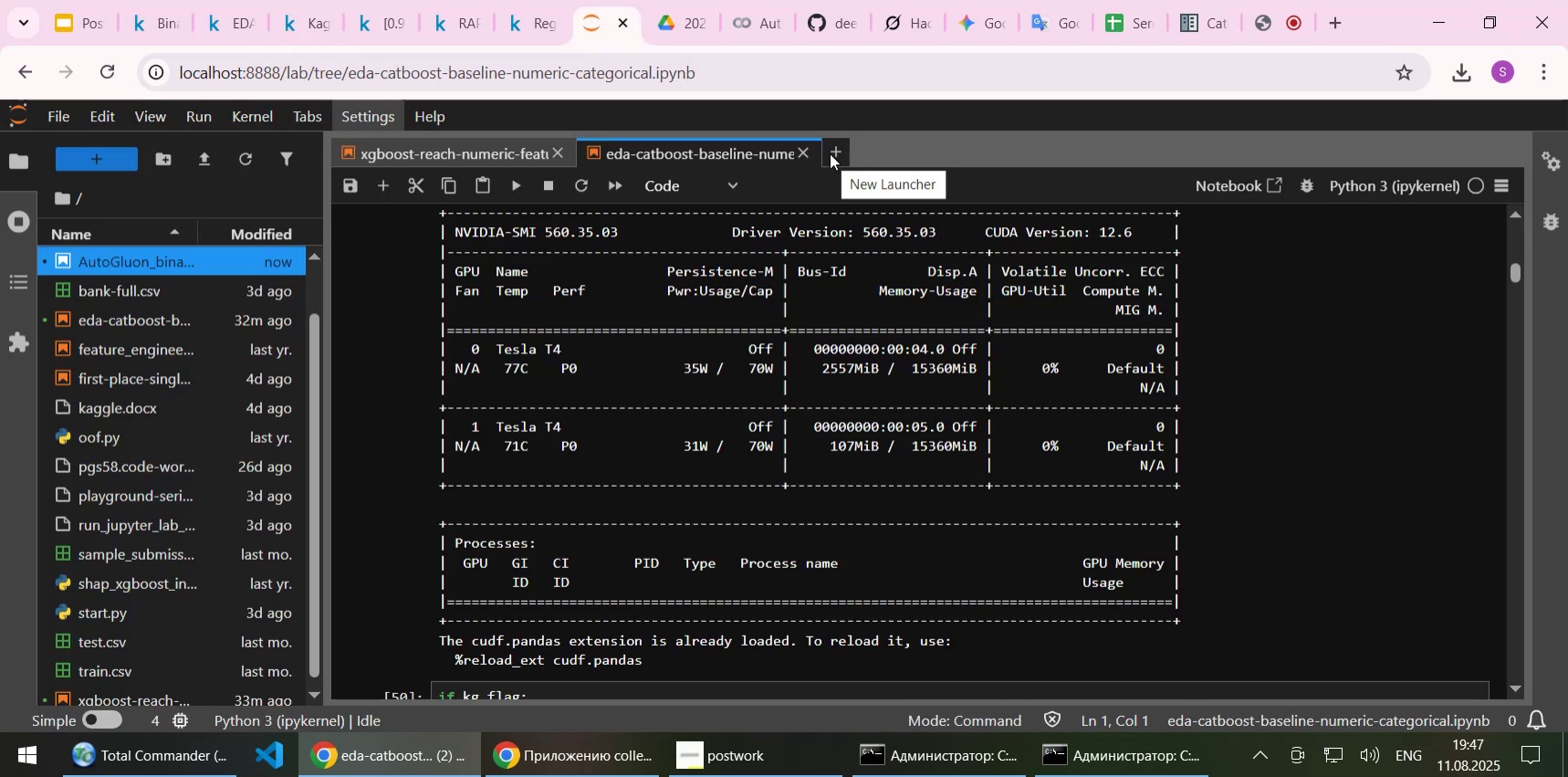 
left_click([230, 25])
 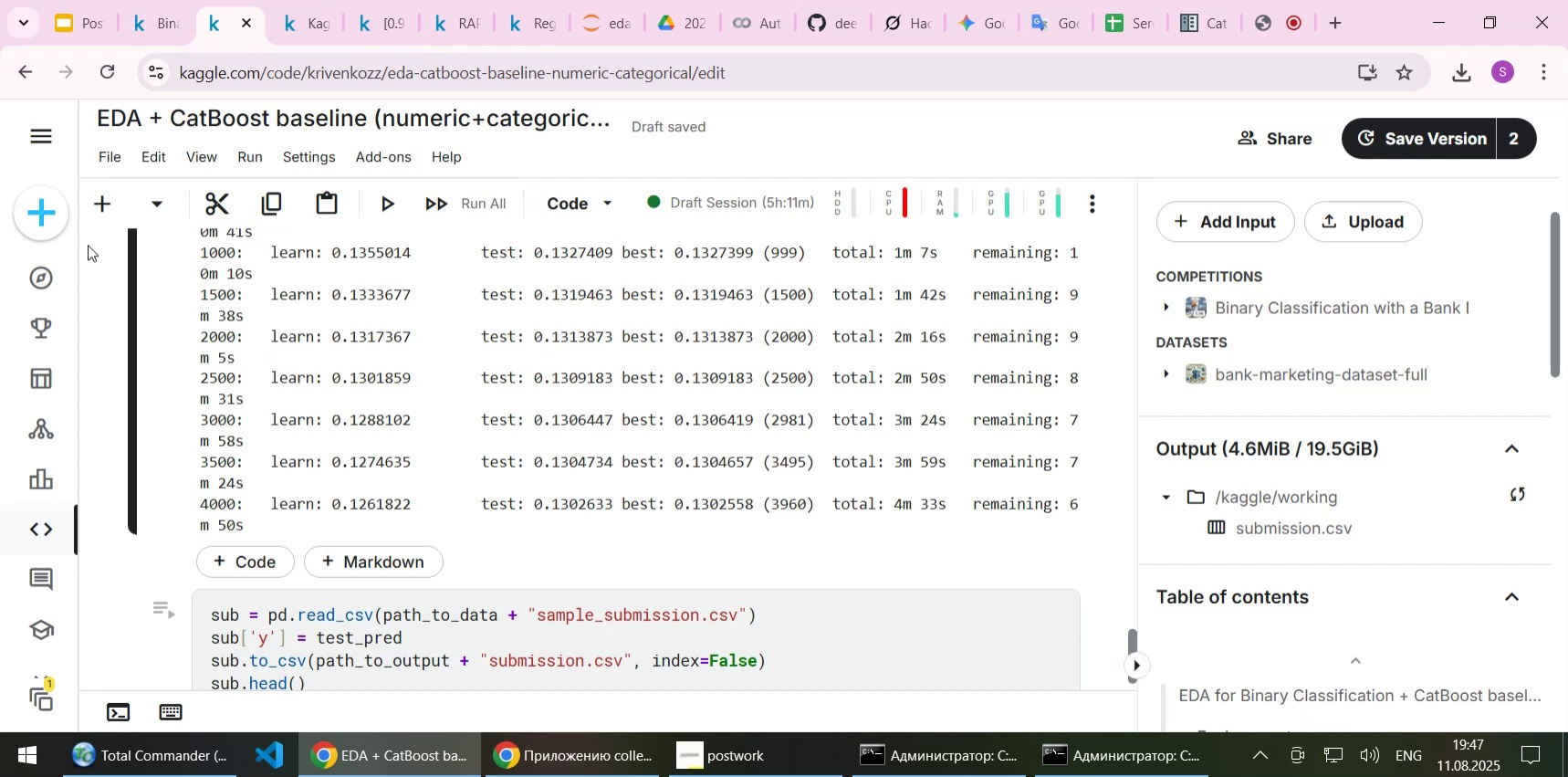 
wait(17.02)
 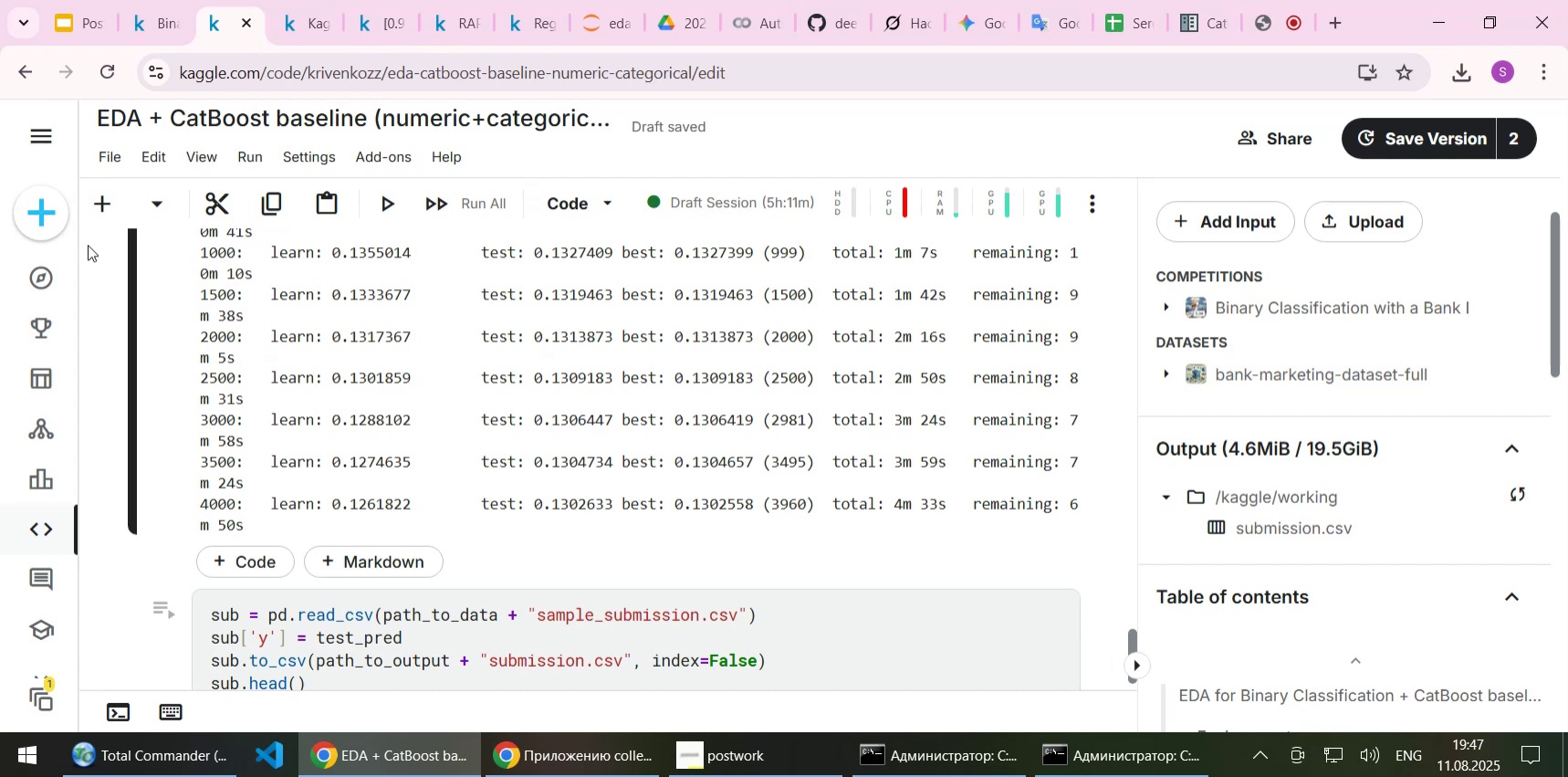 
left_click([826, 26])
 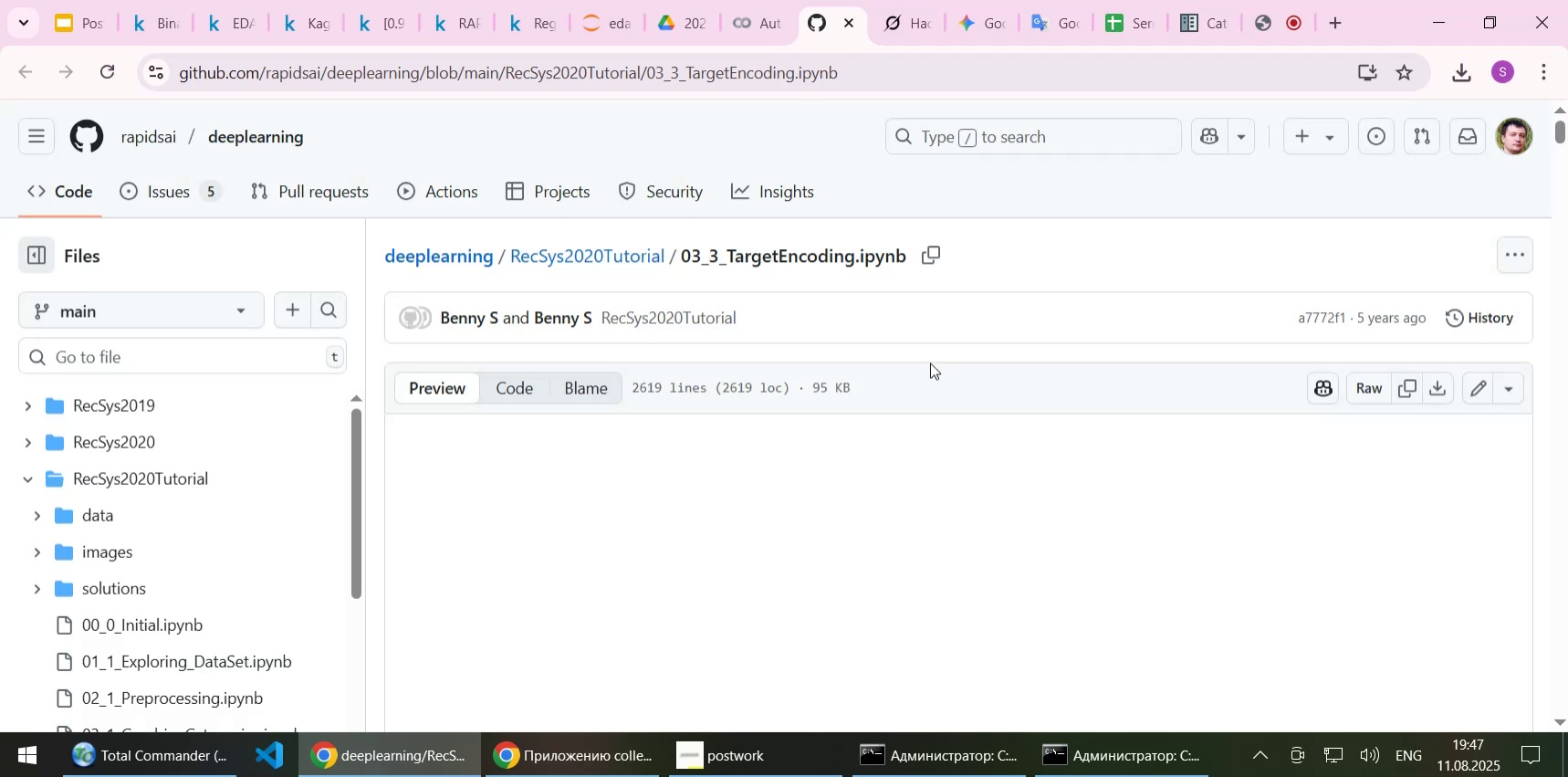 
scroll: coordinate [937, 363], scroll_direction: down, amount: 2.0
 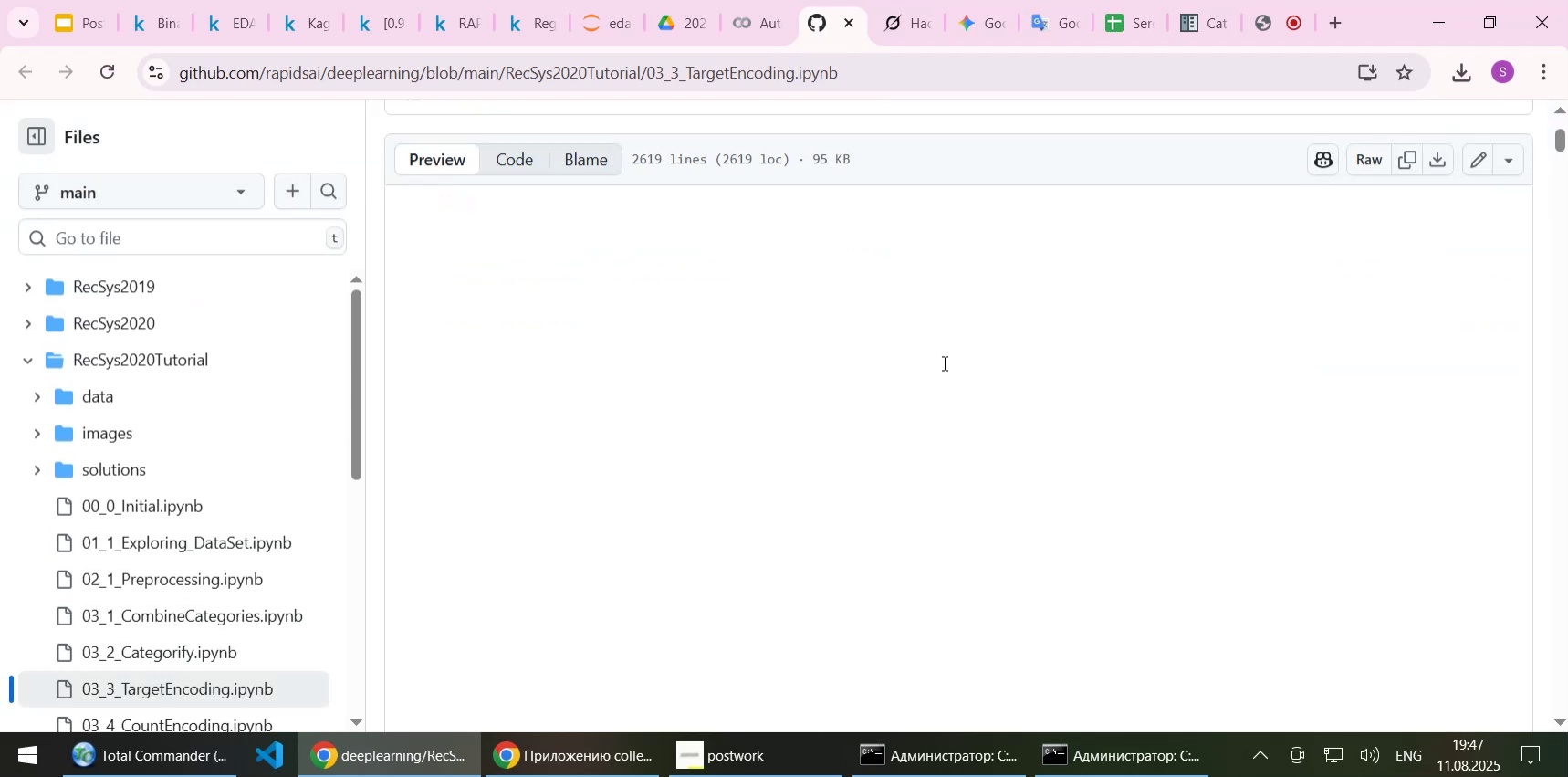 
wait(5.02)
 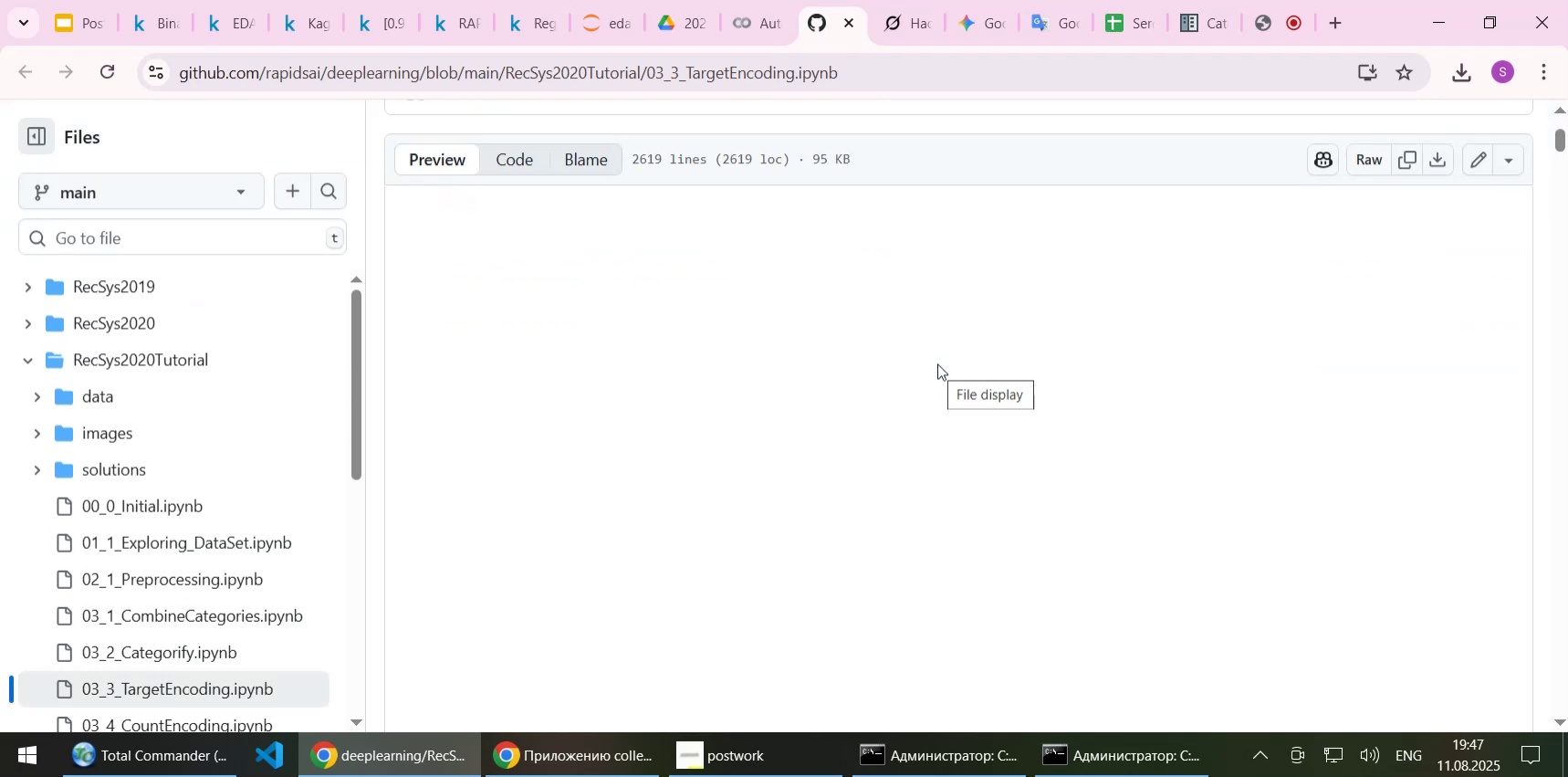 
scroll: coordinate [943, 362], scroll_direction: down, amount: 8.0
 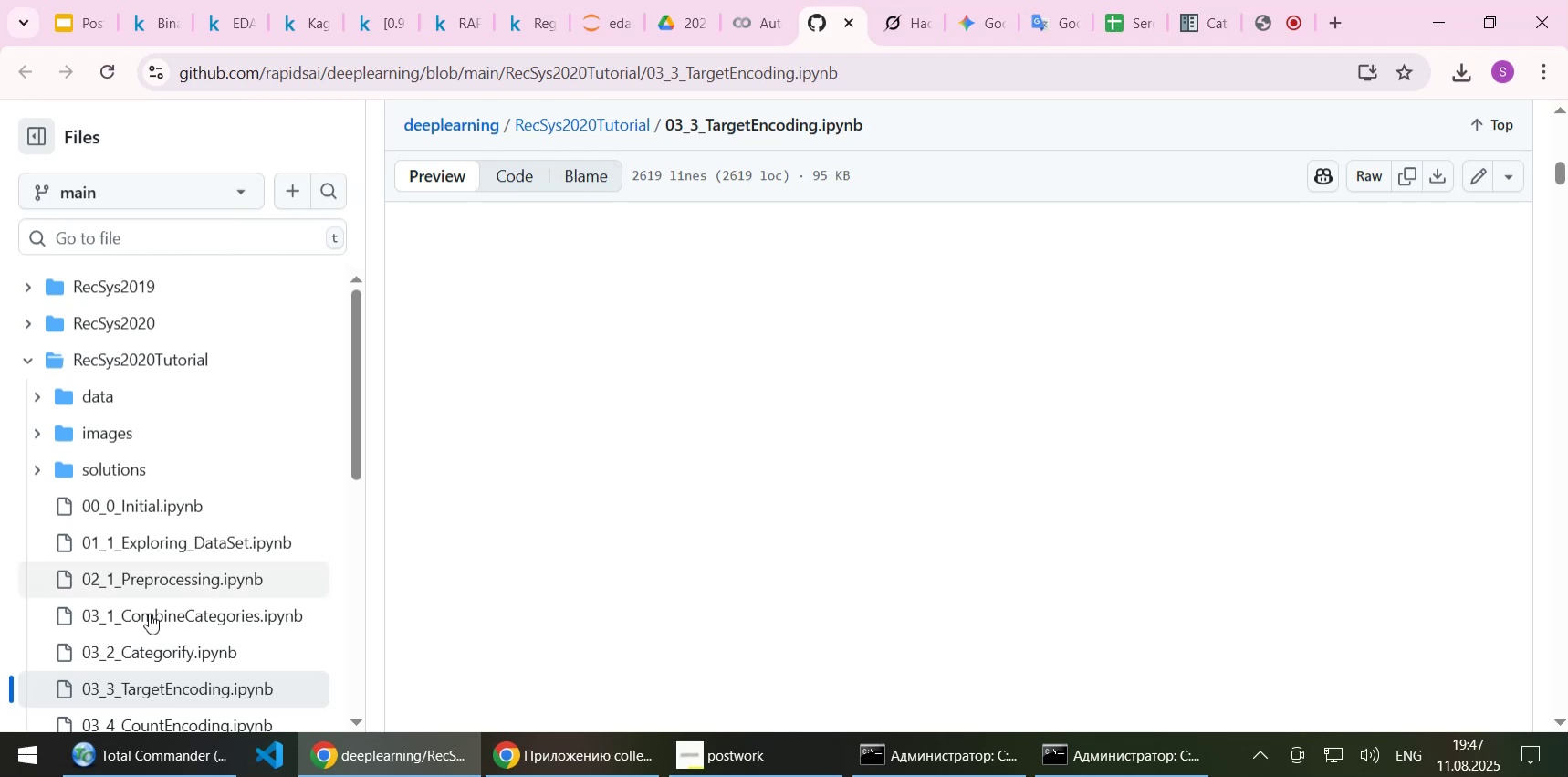 
left_click([123, 659])
 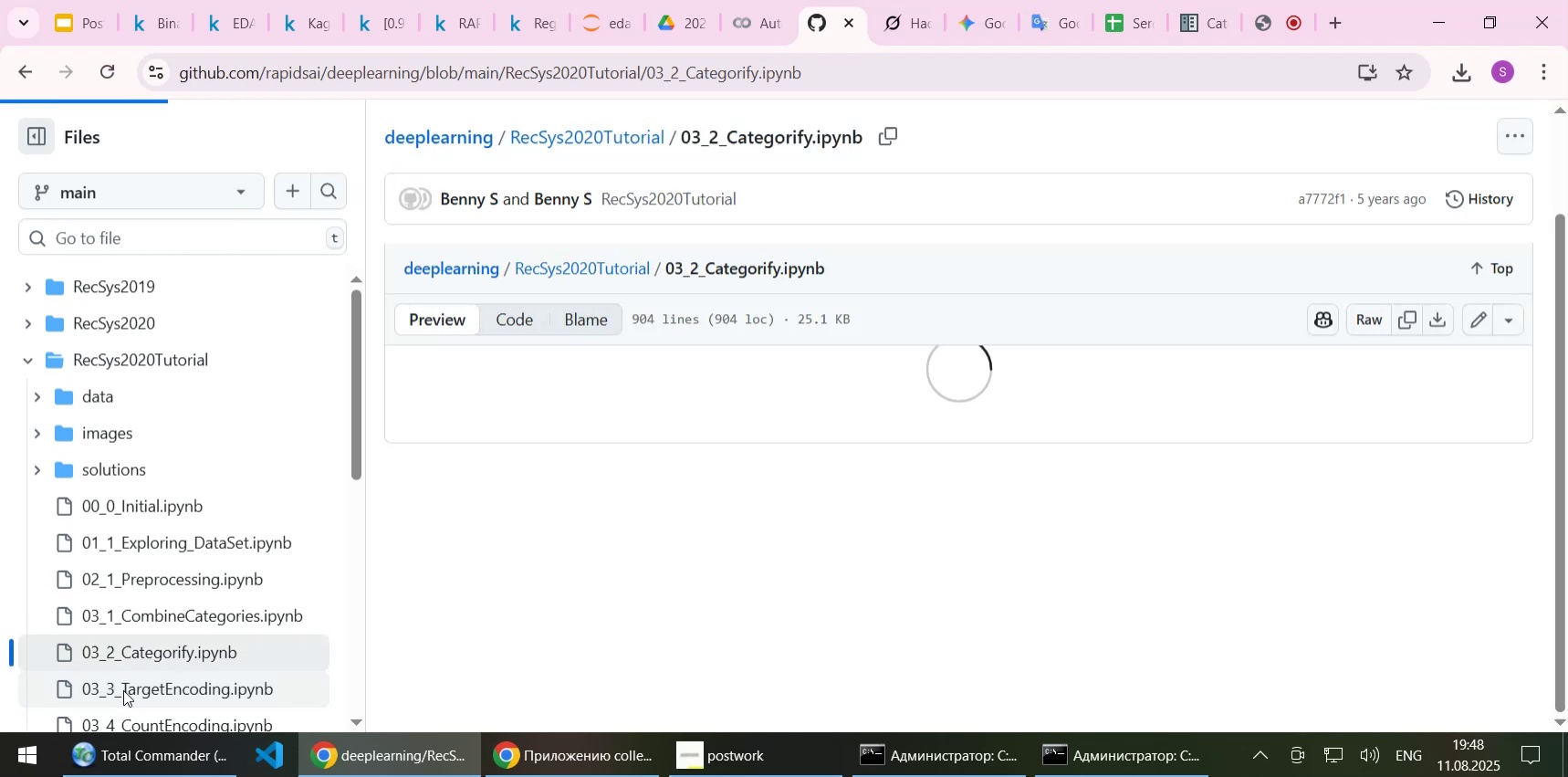 
left_click([123, 689])
 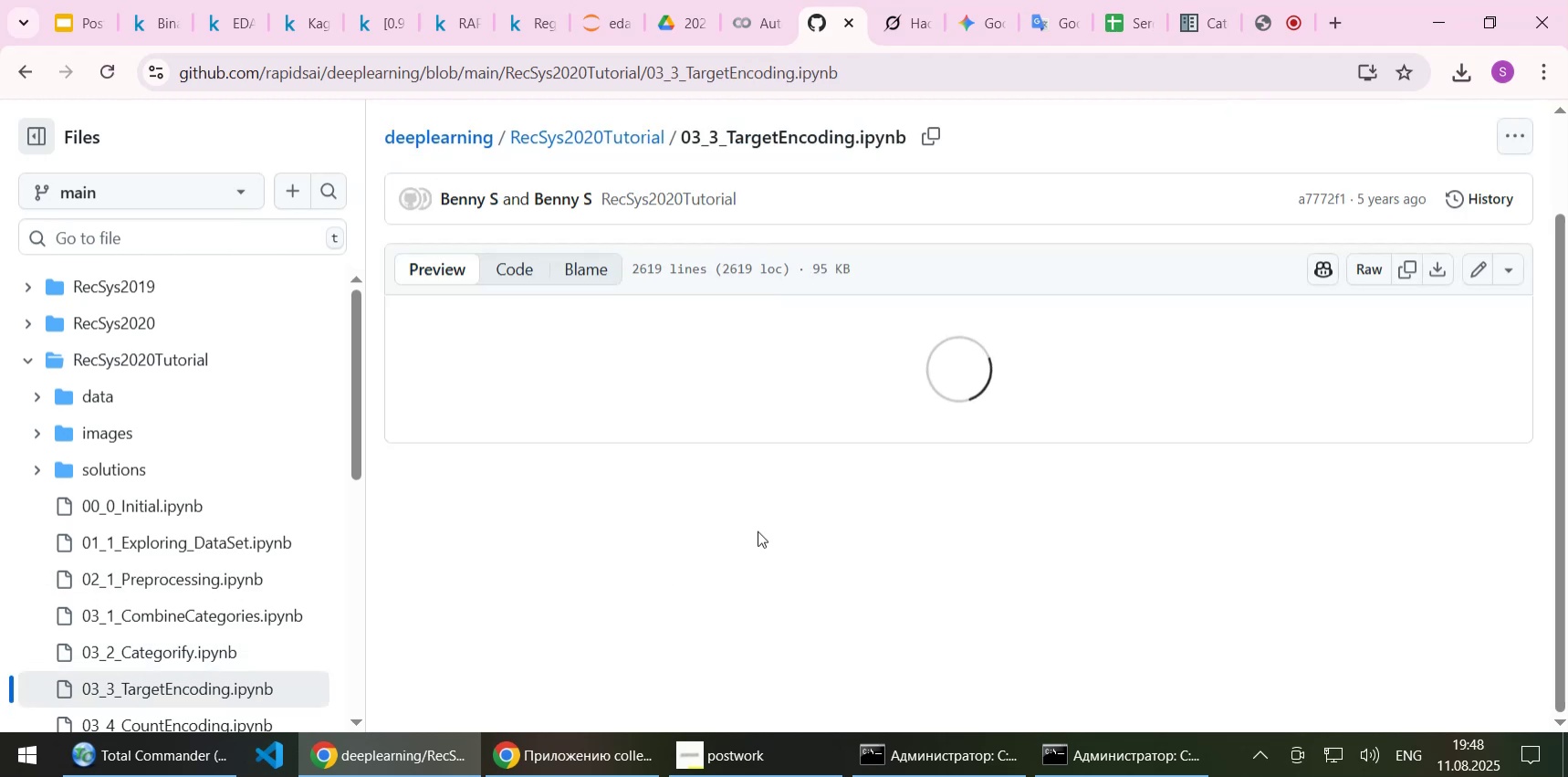 
scroll: coordinate [1026, 416], scroll_direction: down, amount: 16.0
 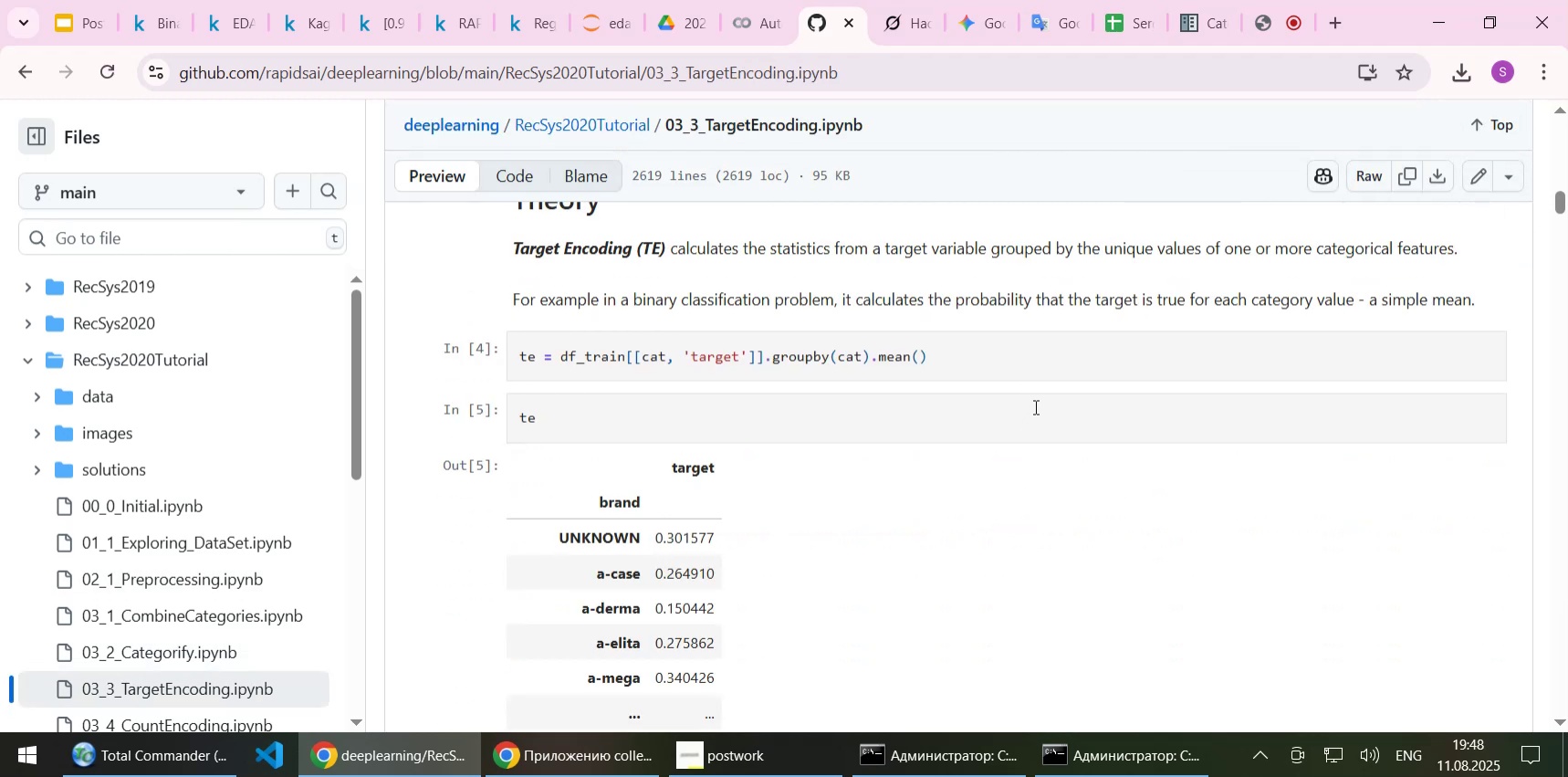 
scroll: coordinate [1034, 406], scroll_direction: up, amount: 1.0
 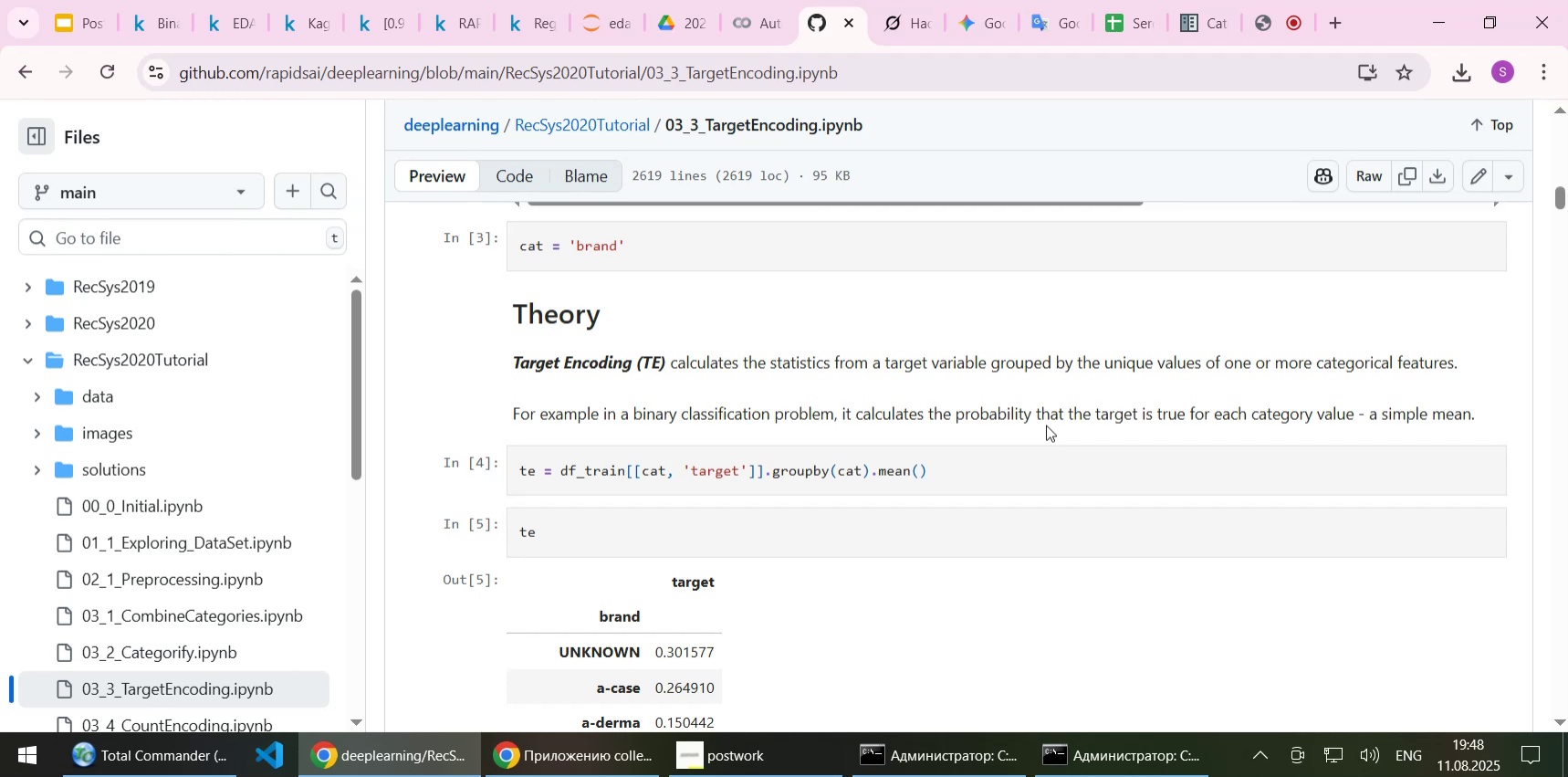 
wait(5.34)
 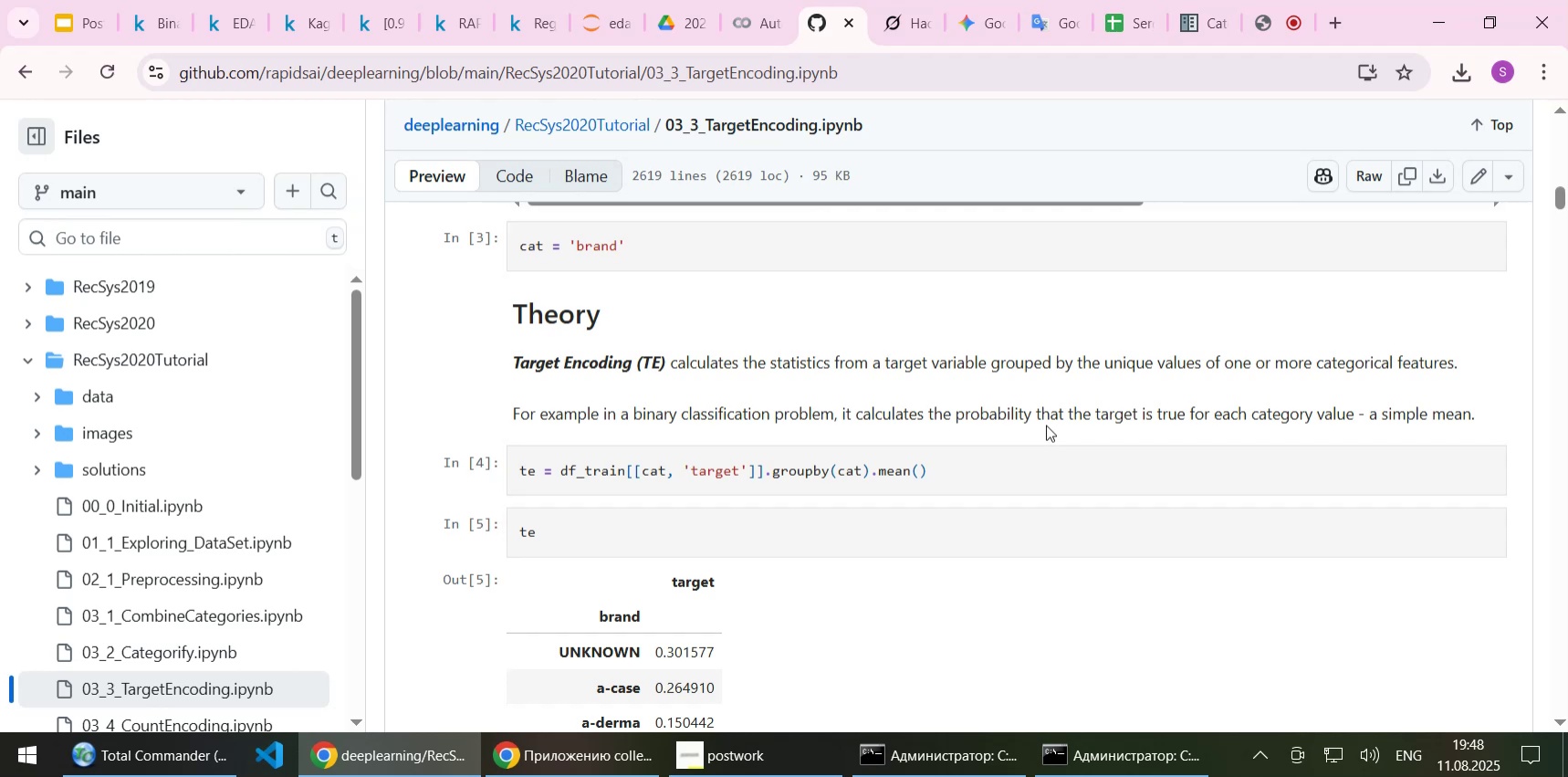 
scroll: coordinate [1046, 426], scroll_direction: down, amount: 9.0
 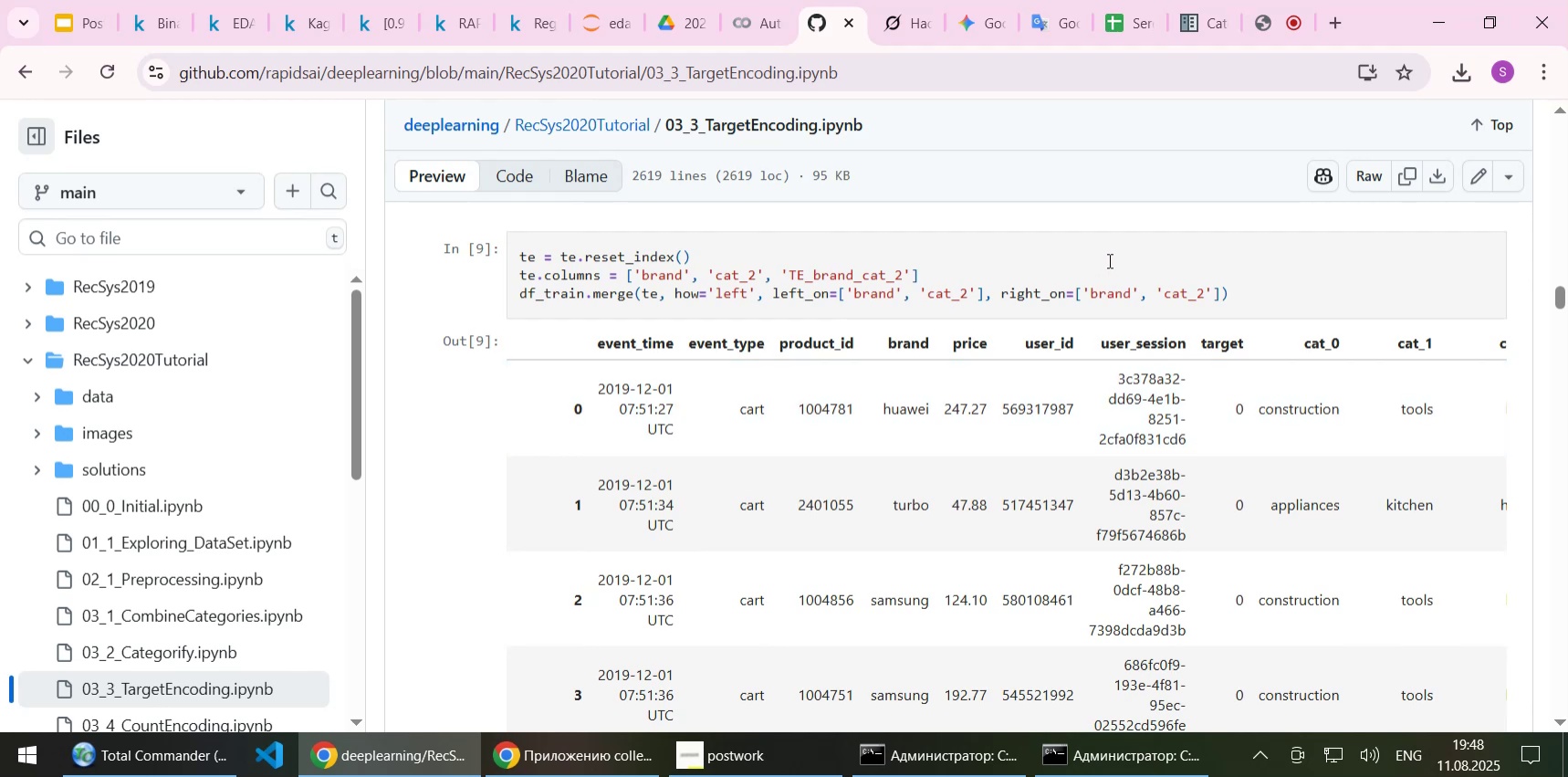 
wait(5.41)
 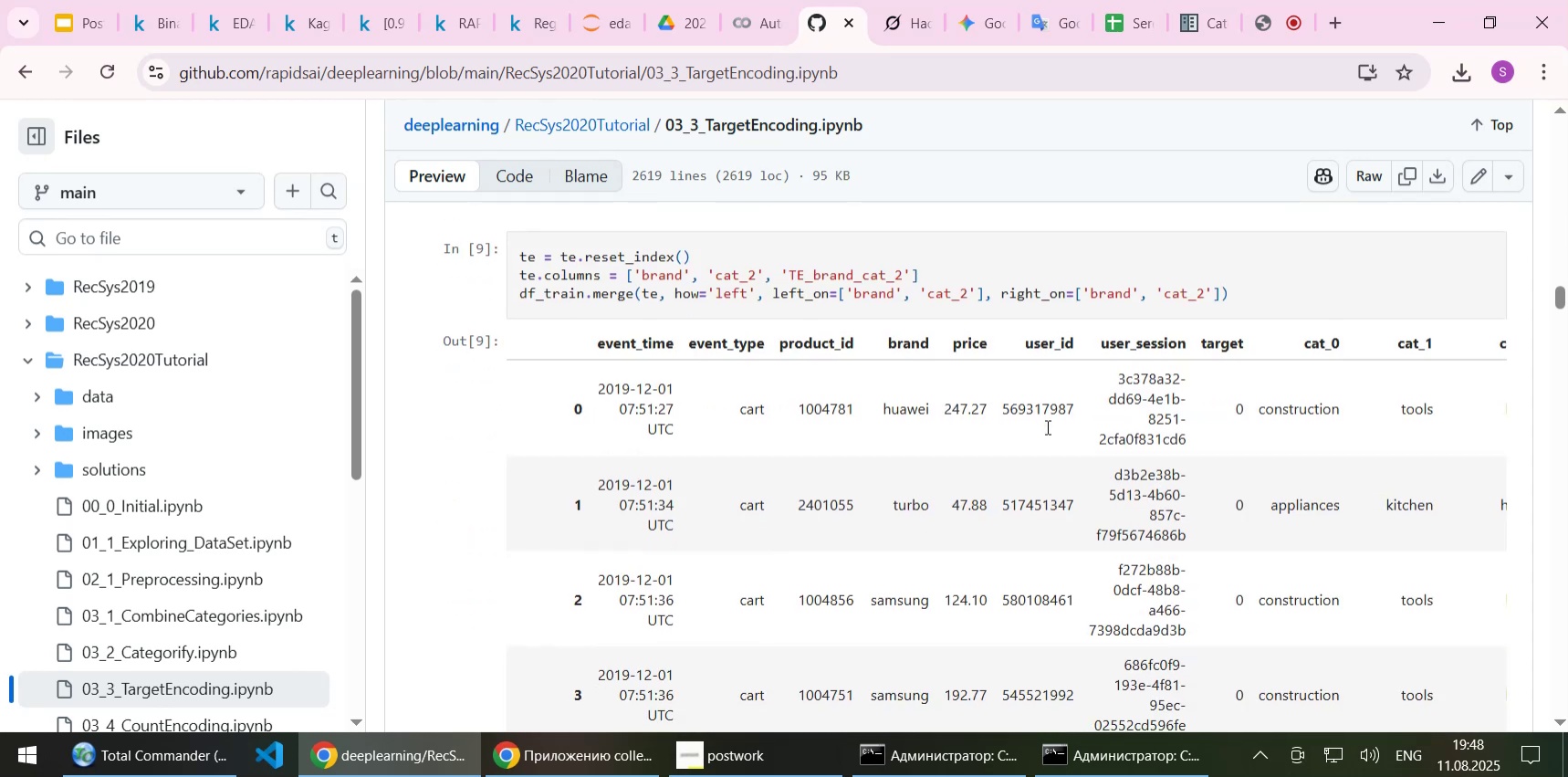 
scroll: coordinate [1282, 349], scroll_direction: down, amount: 8.0
 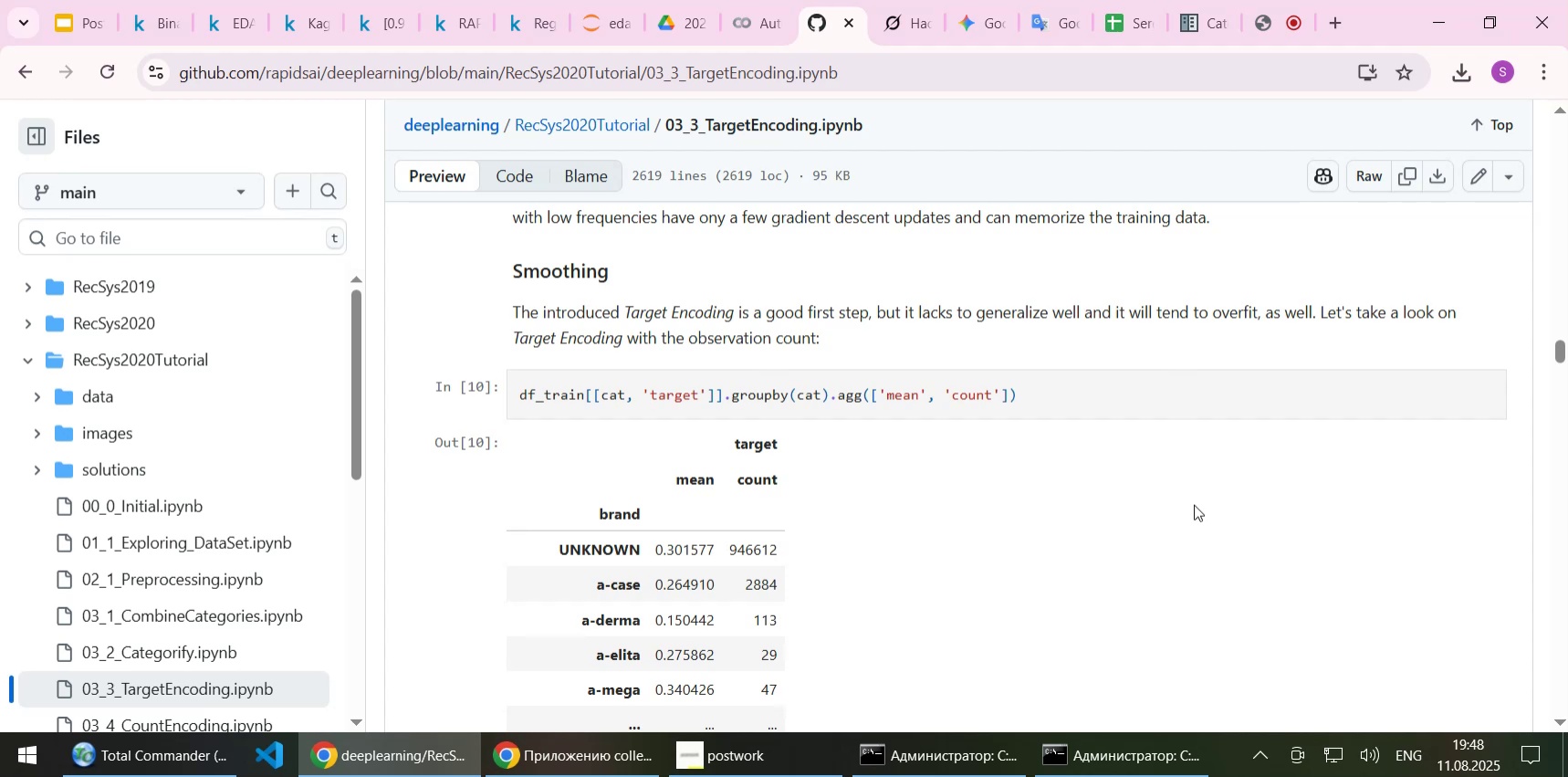 
wait(5.18)
 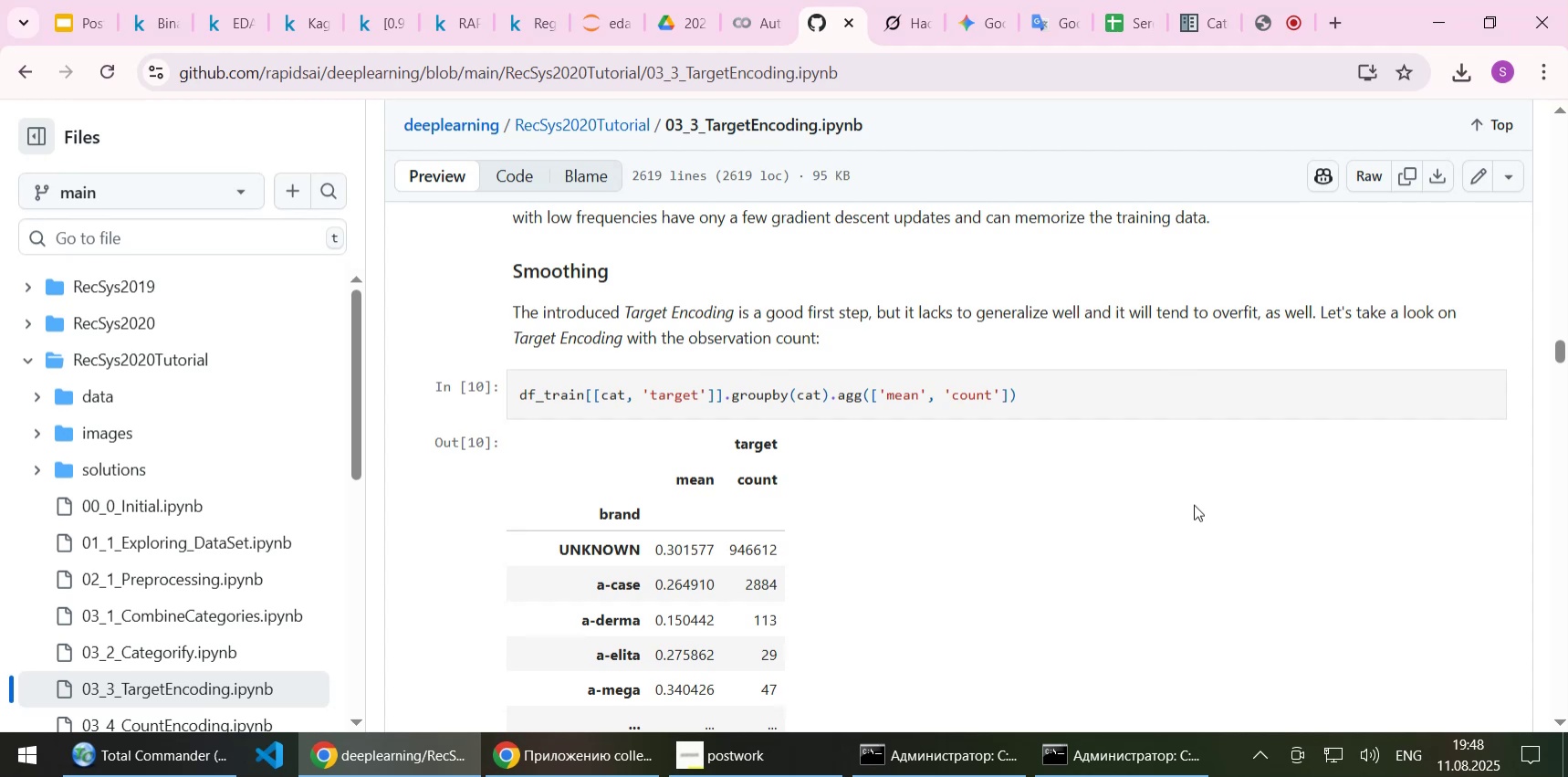 
scroll: coordinate [1194, 504], scroll_direction: down, amount: 1.0
 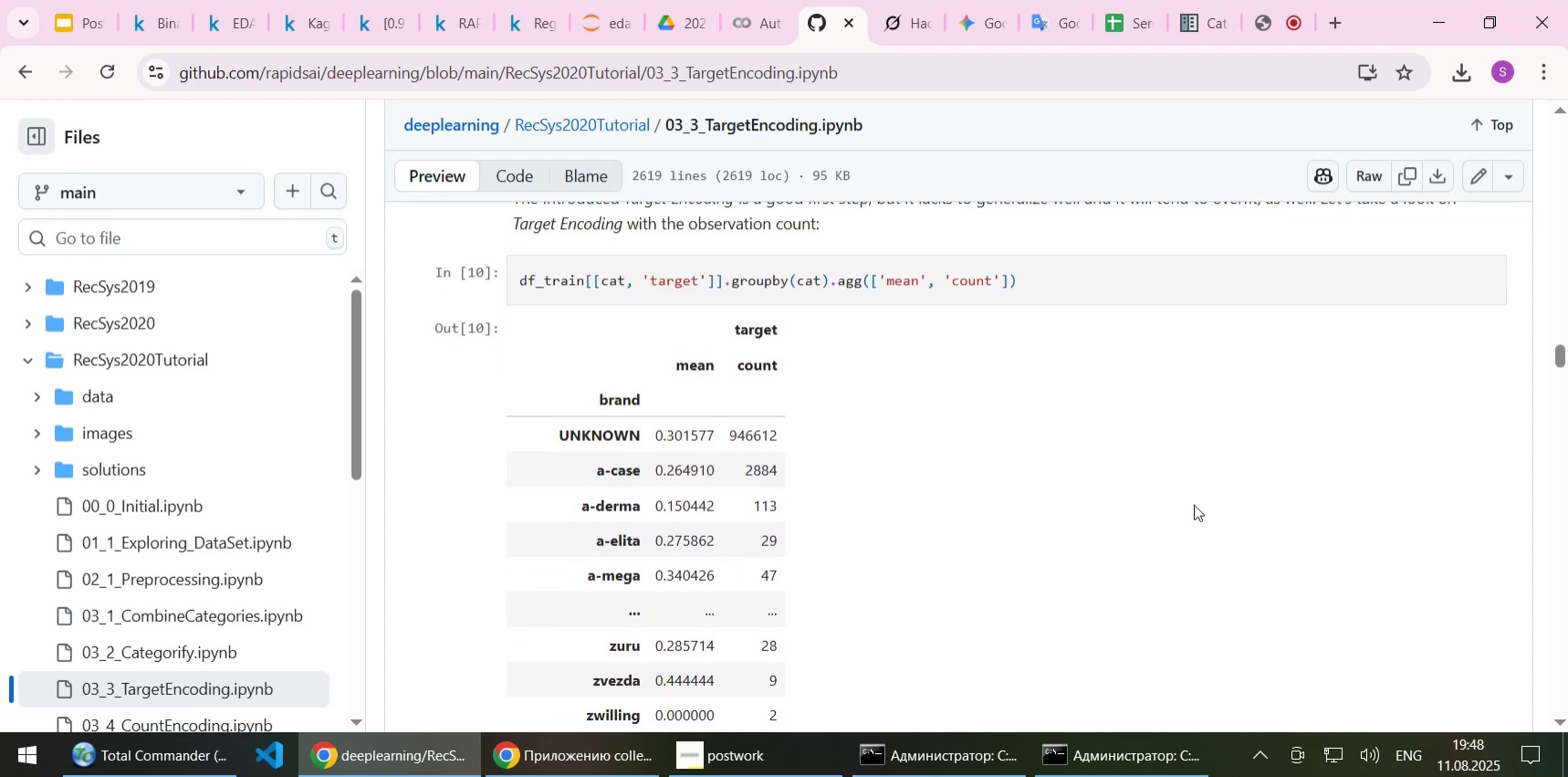 
wait(6.08)
 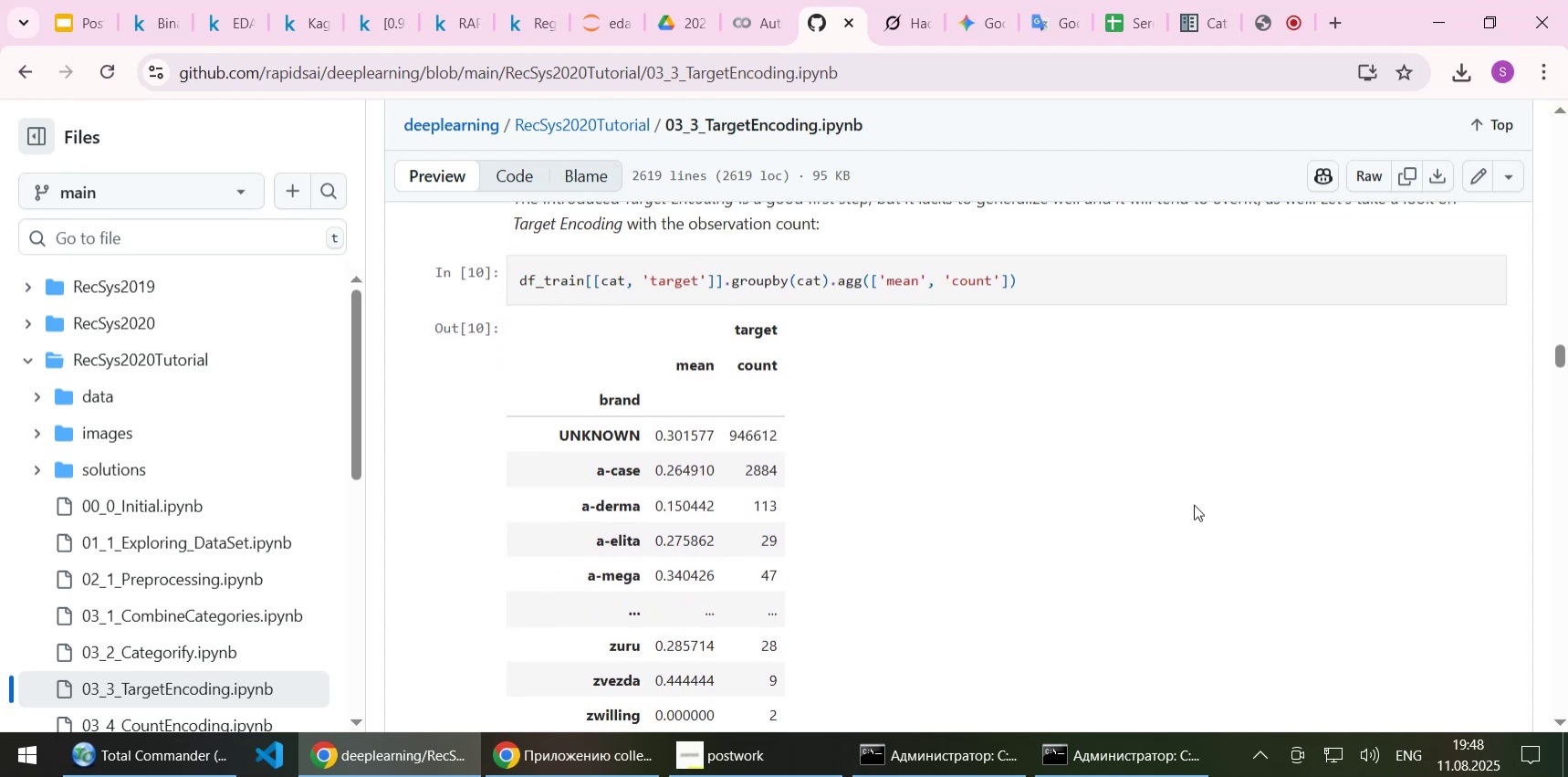 
scroll: coordinate [1194, 508], scroll_direction: up, amount: 1.0
 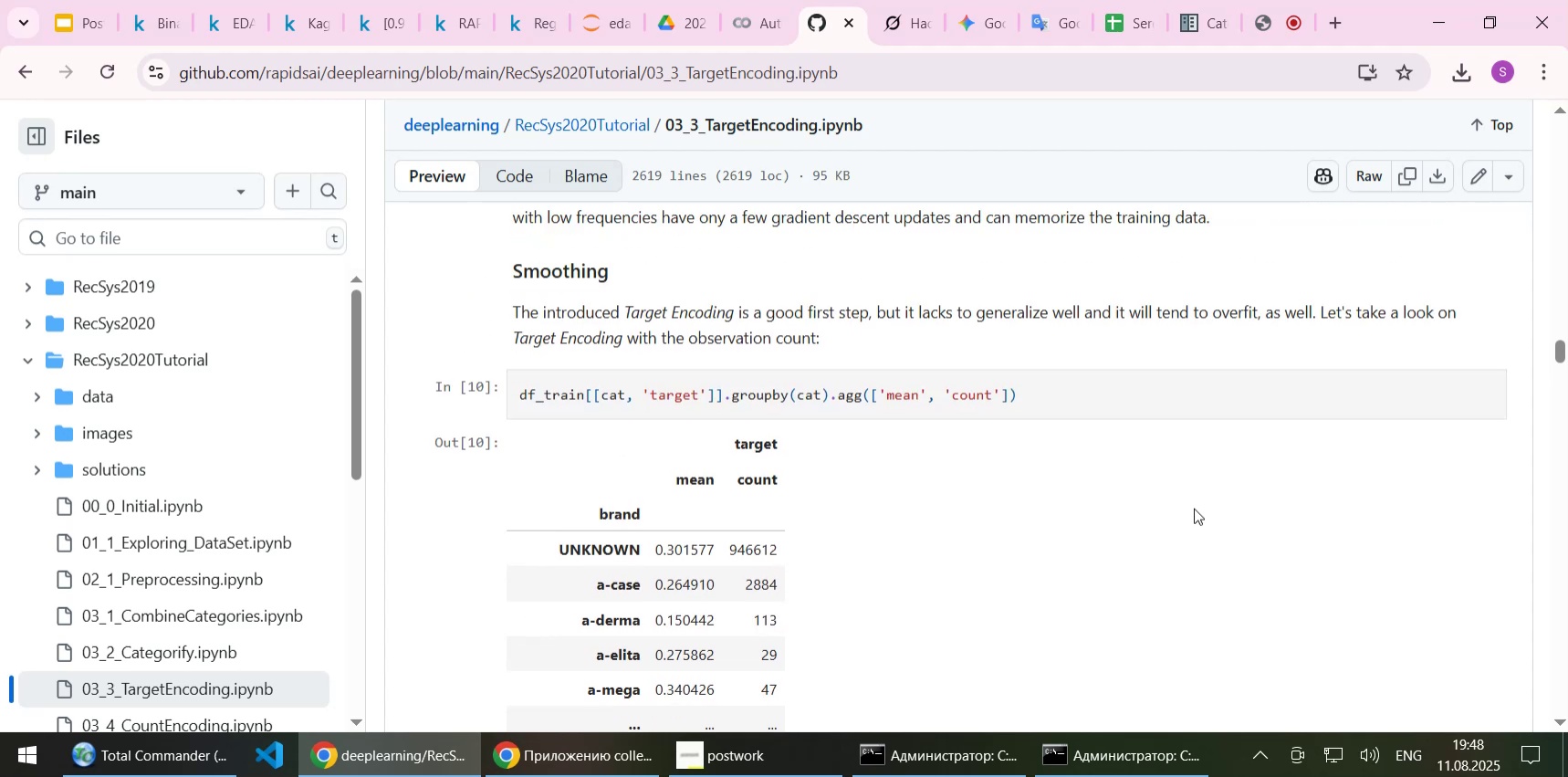 
wait(5.07)
 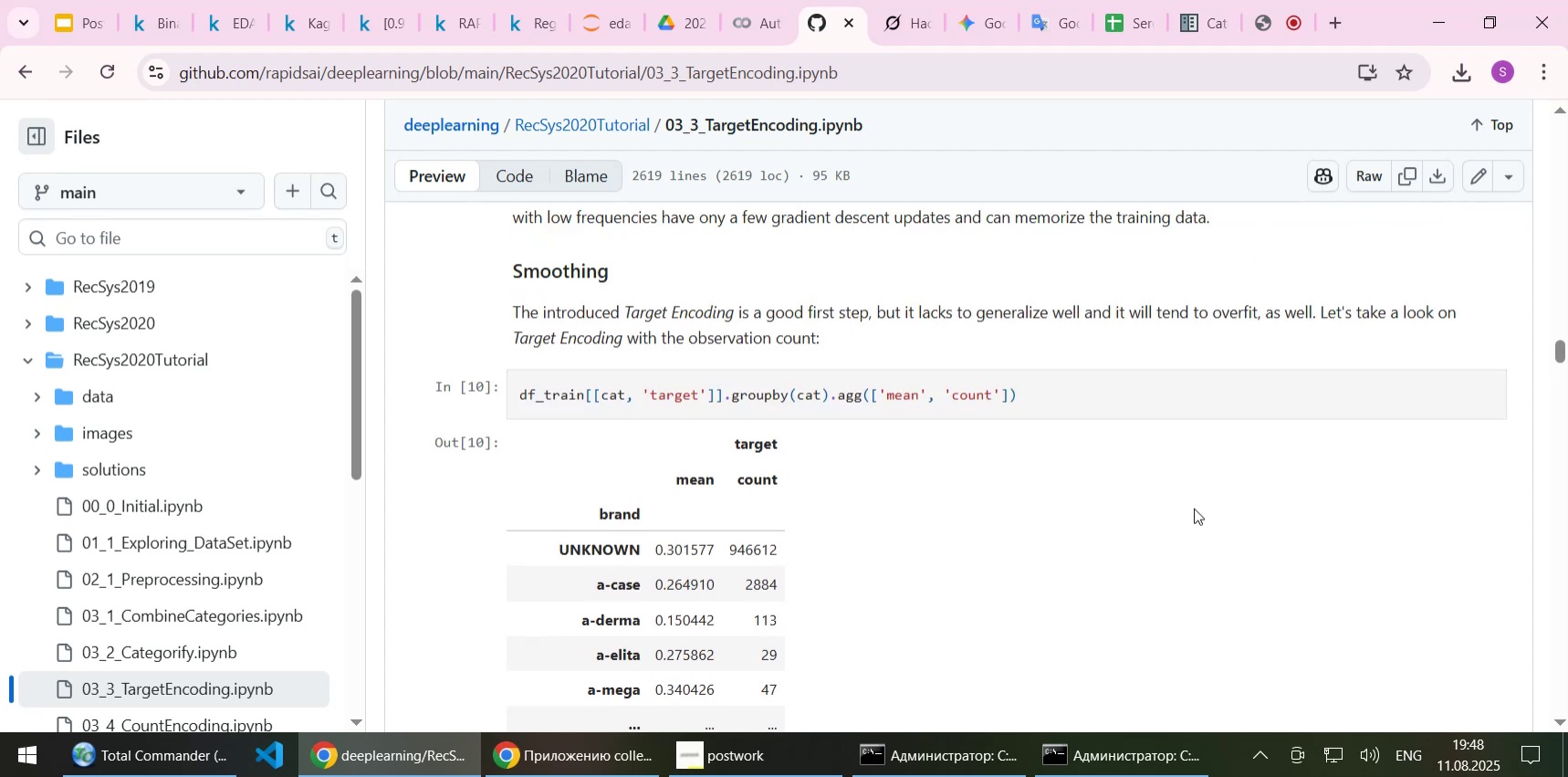 
scroll: coordinate [1170, 491], scroll_direction: down, amount: 6.0
 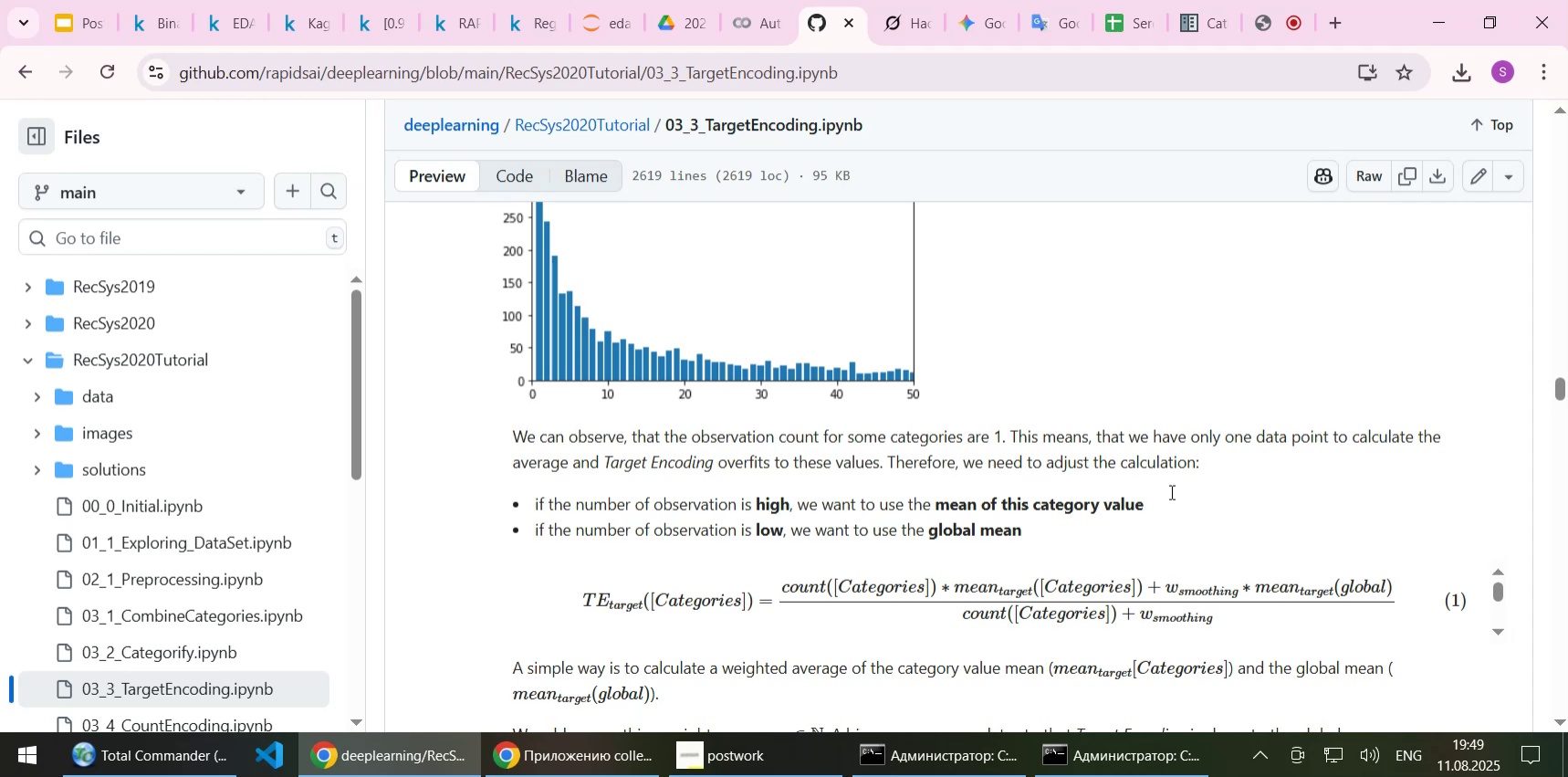 
wait(12.69)
 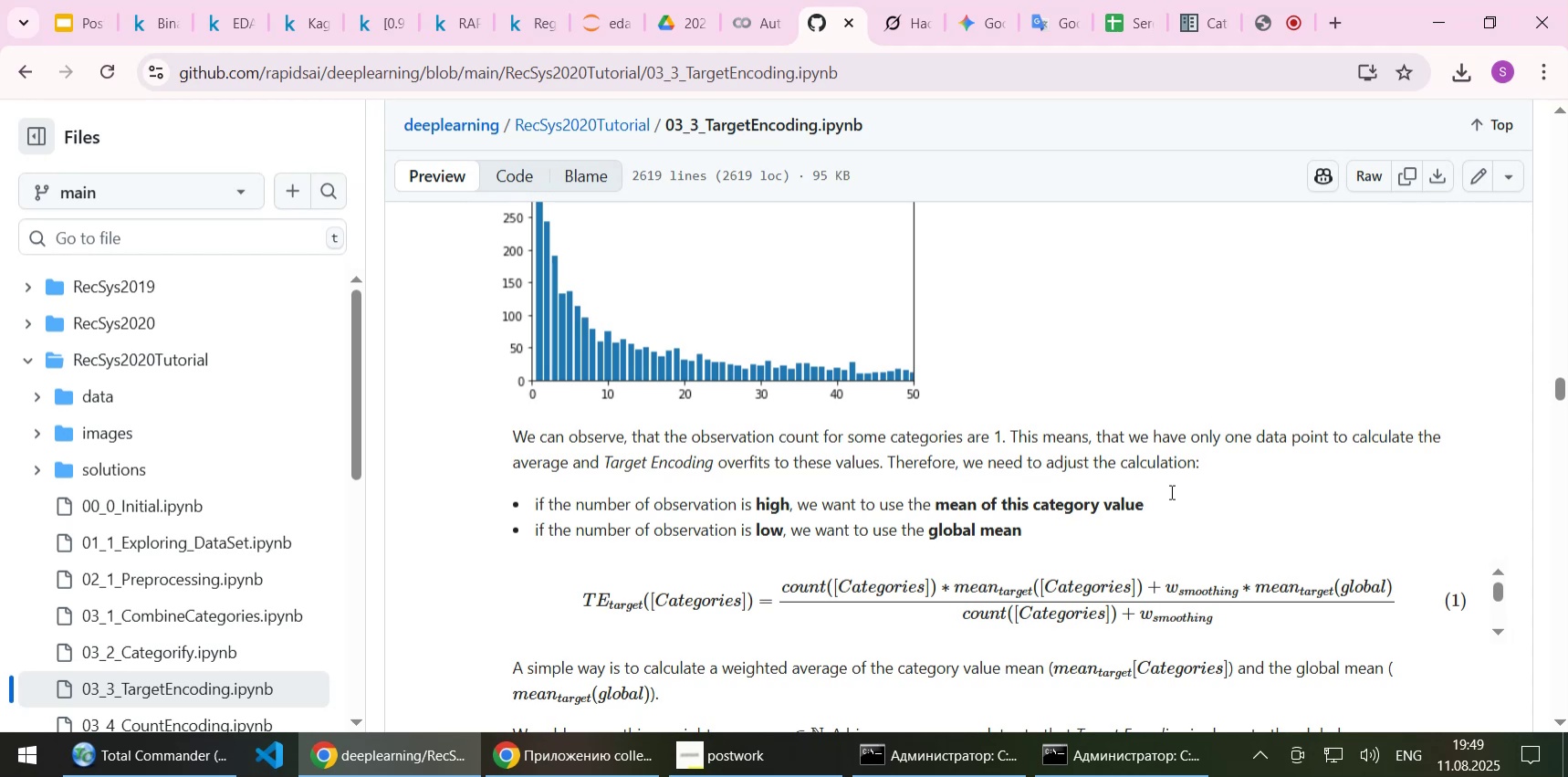 
scroll: coordinate [1159, 451], scroll_direction: down, amount: 1.0
 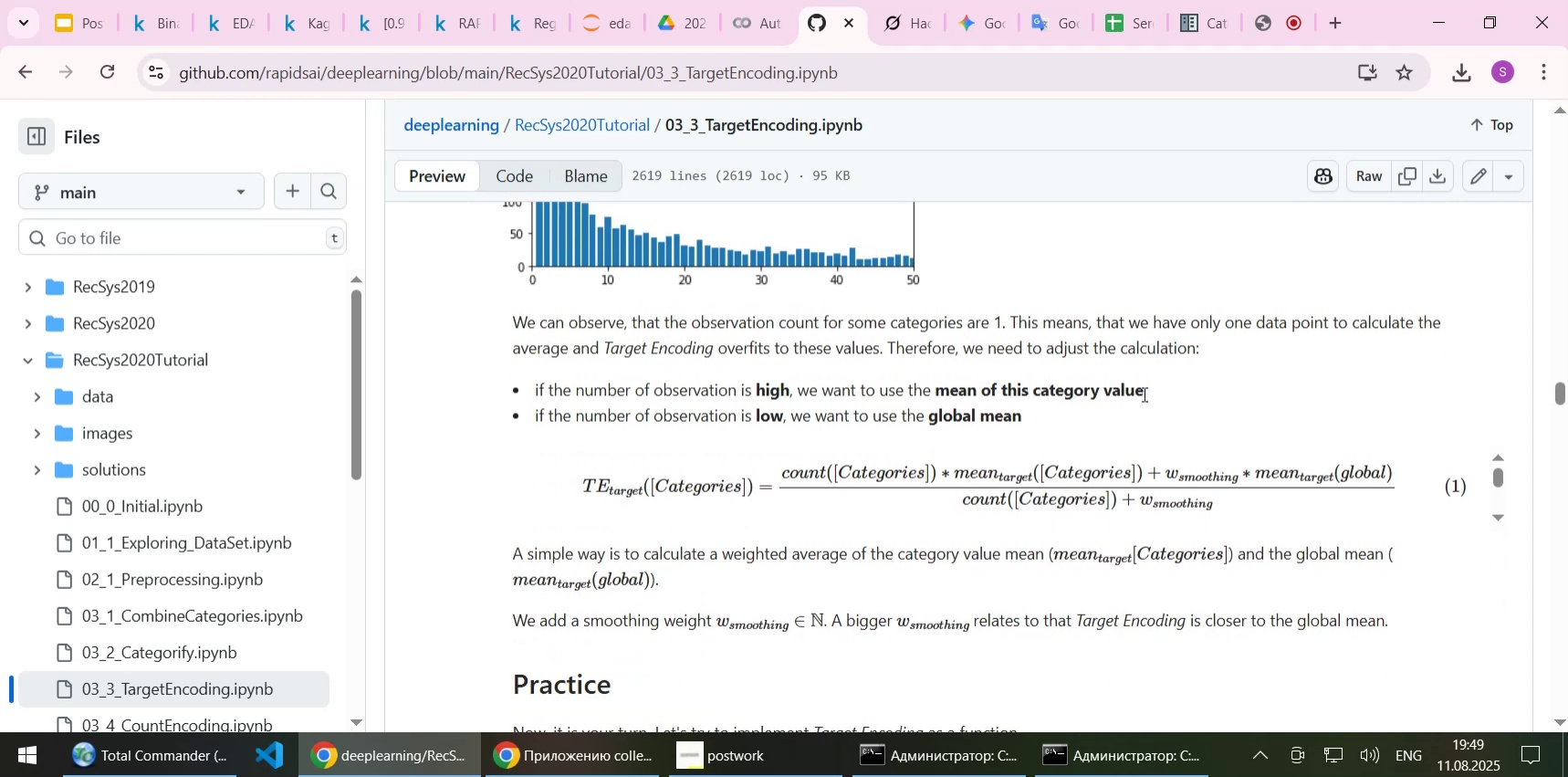 
scroll: coordinate [1143, 394], scroll_direction: up, amount: 3.0
 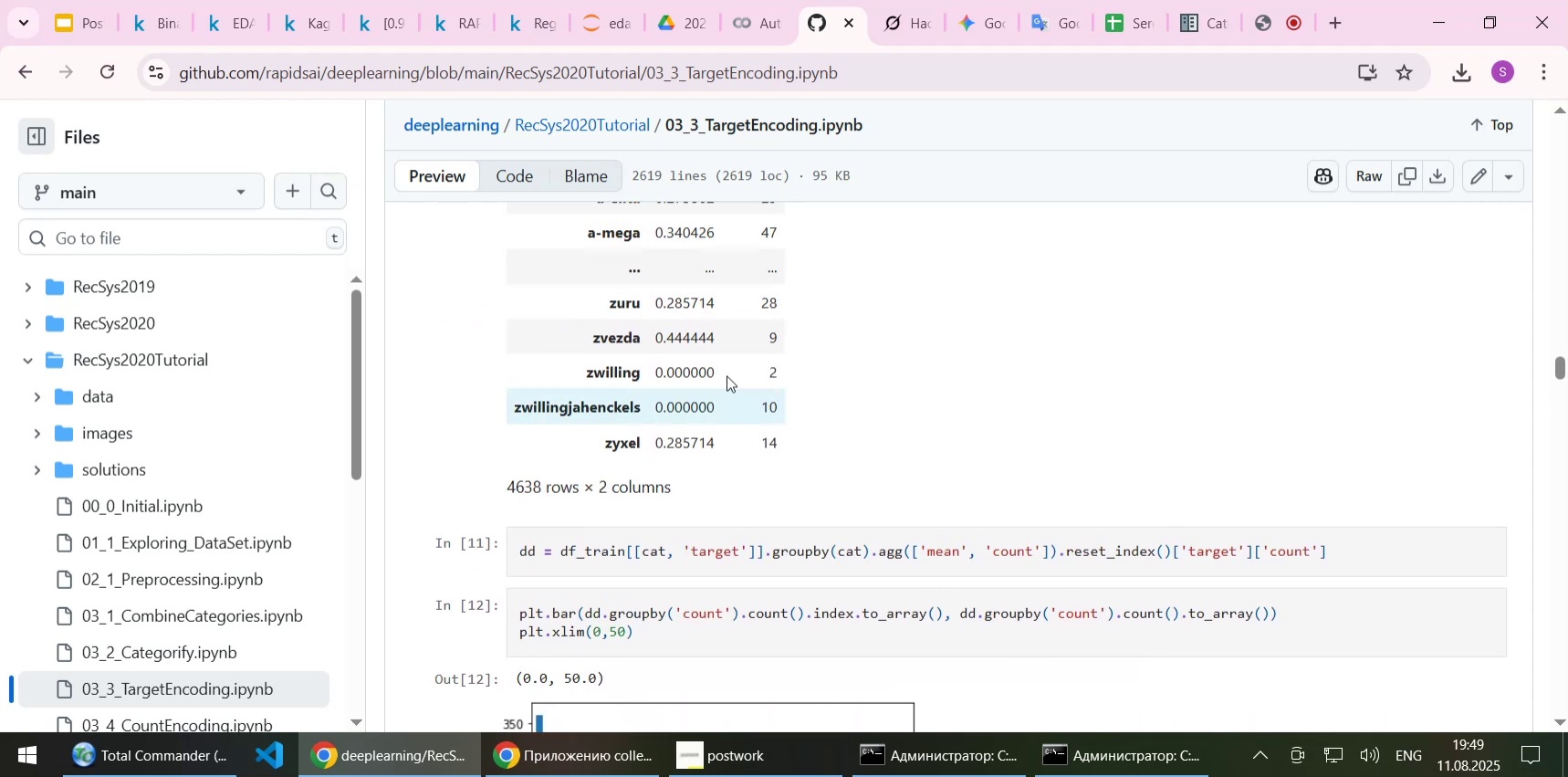 
scroll: coordinate [813, 410], scroll_direction: down, amount: 5.0
 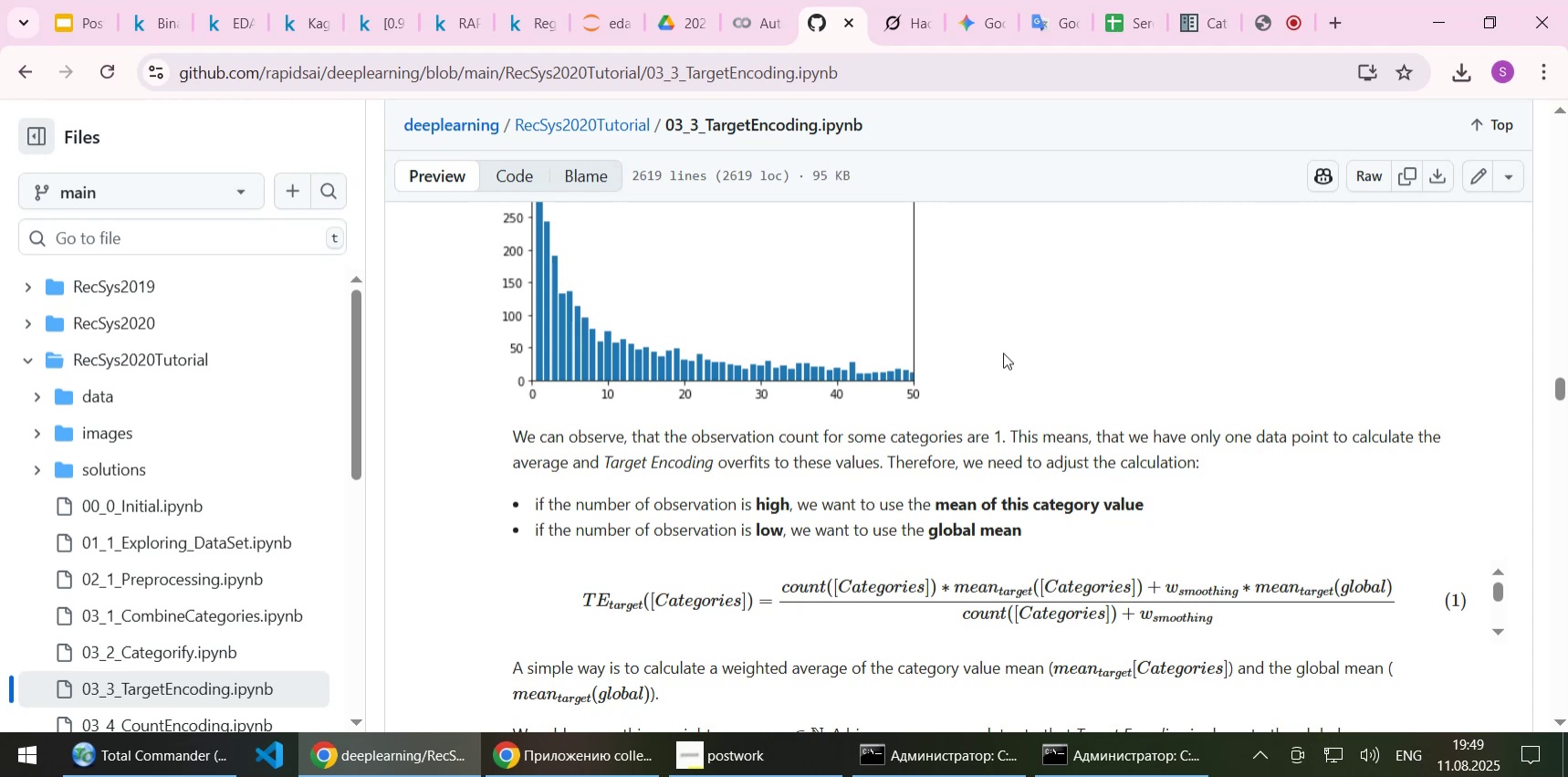 
wait(17.99)
 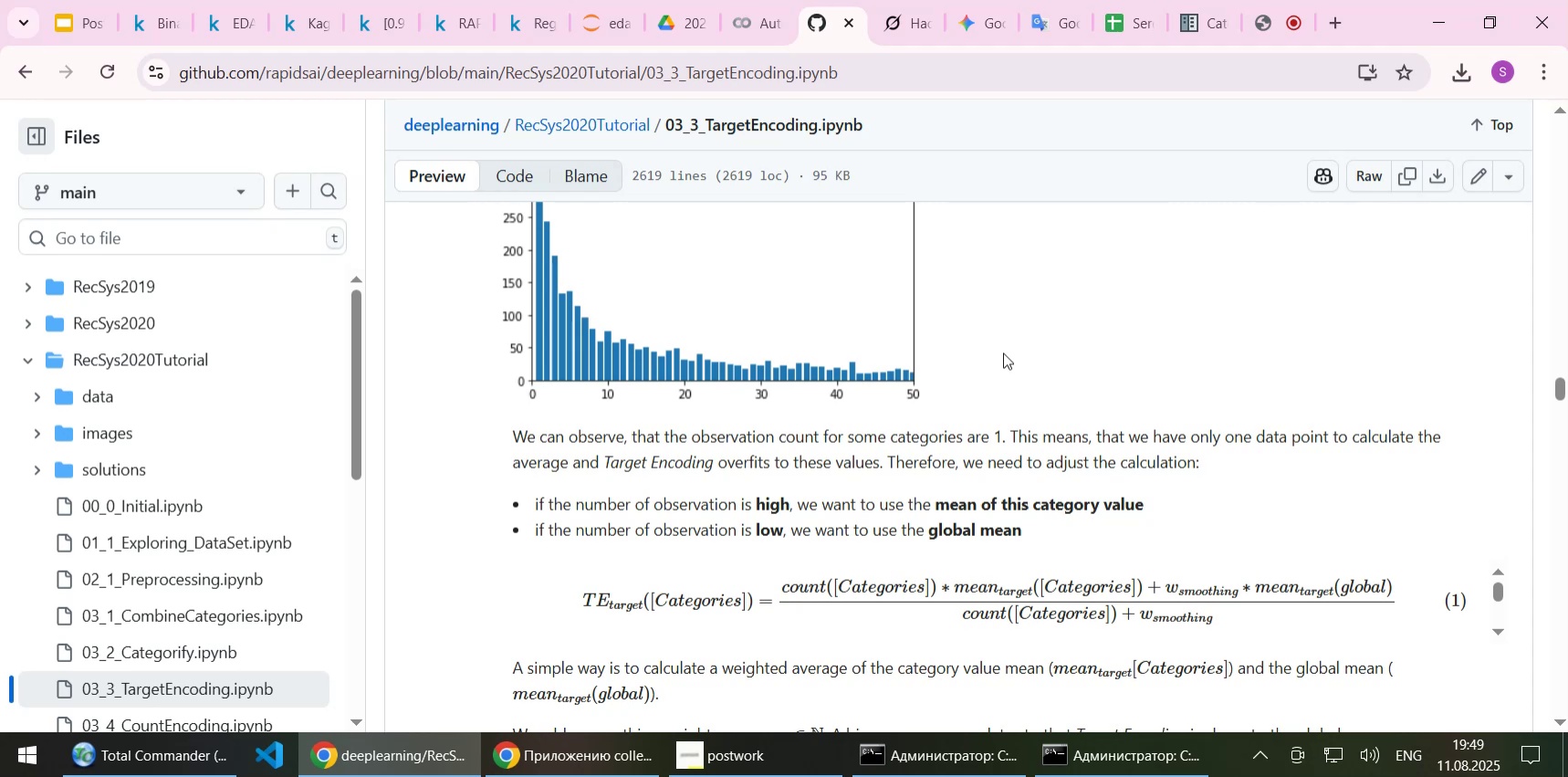 
scroll: coordinate [1003, 352], scroll_direction: down, amount: 1.0
 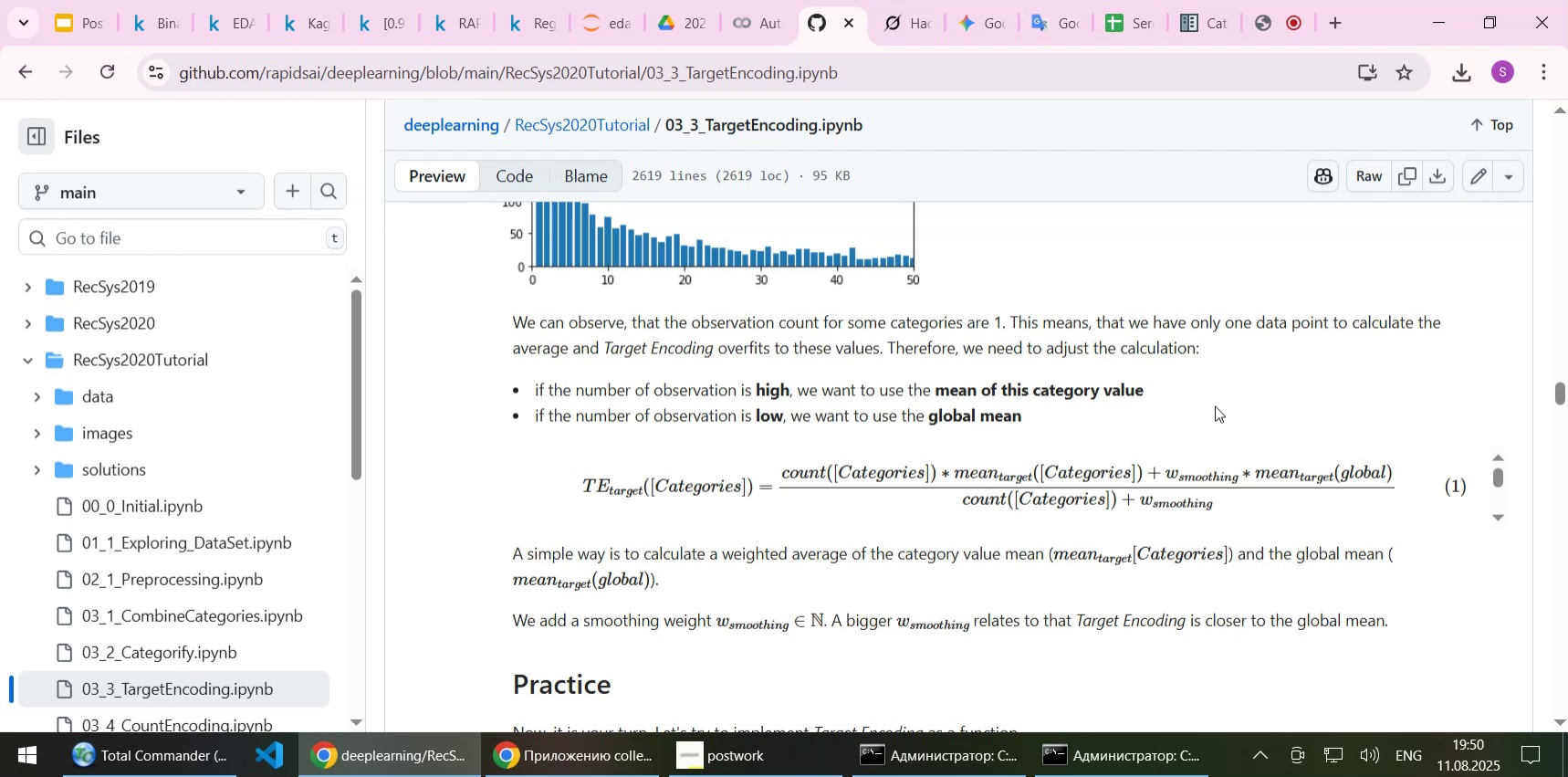 
wait(45.18)
 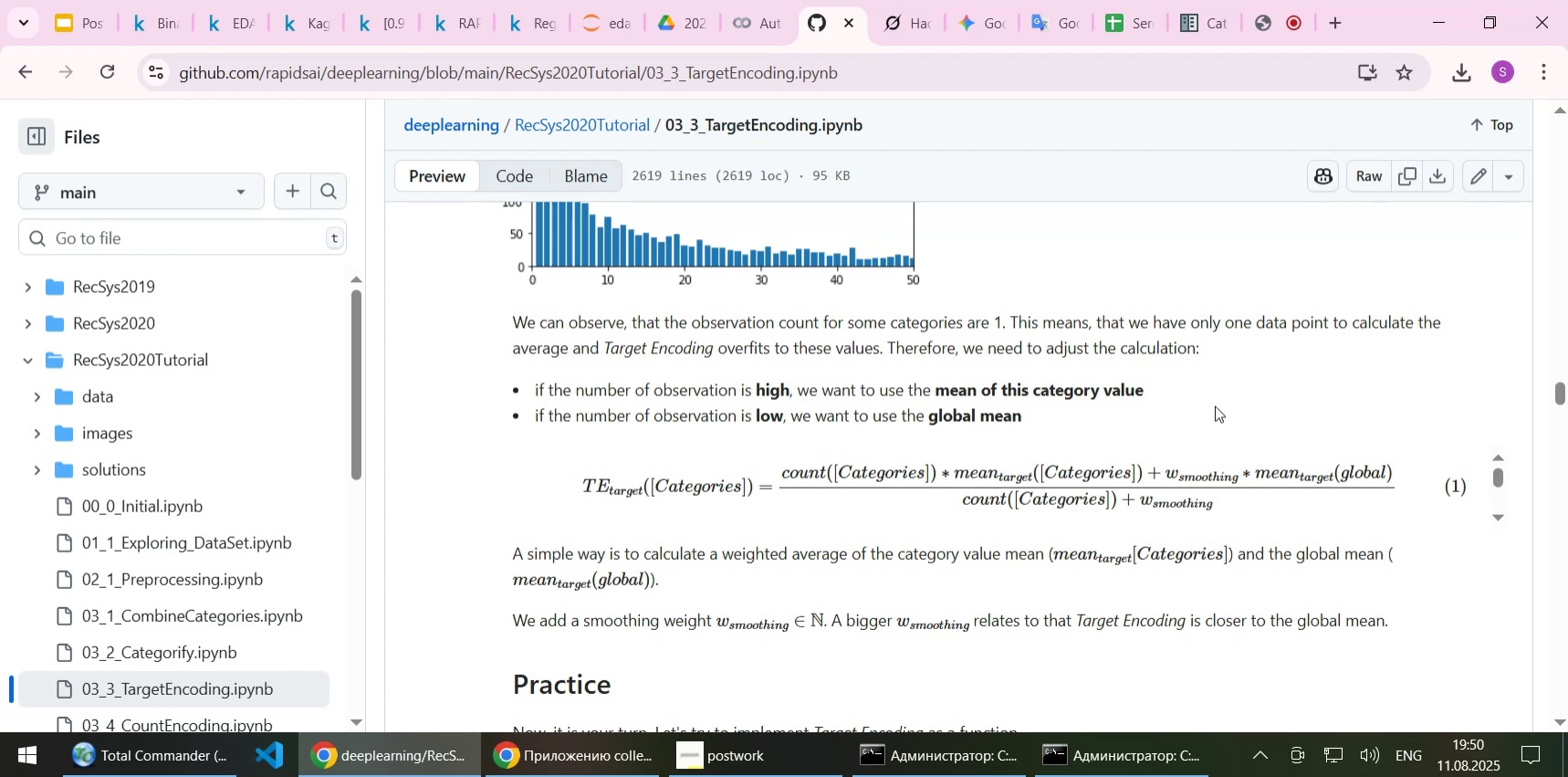 
scroll: coordinate [1212, 415], scroll_direction: down, amount: 1.0
 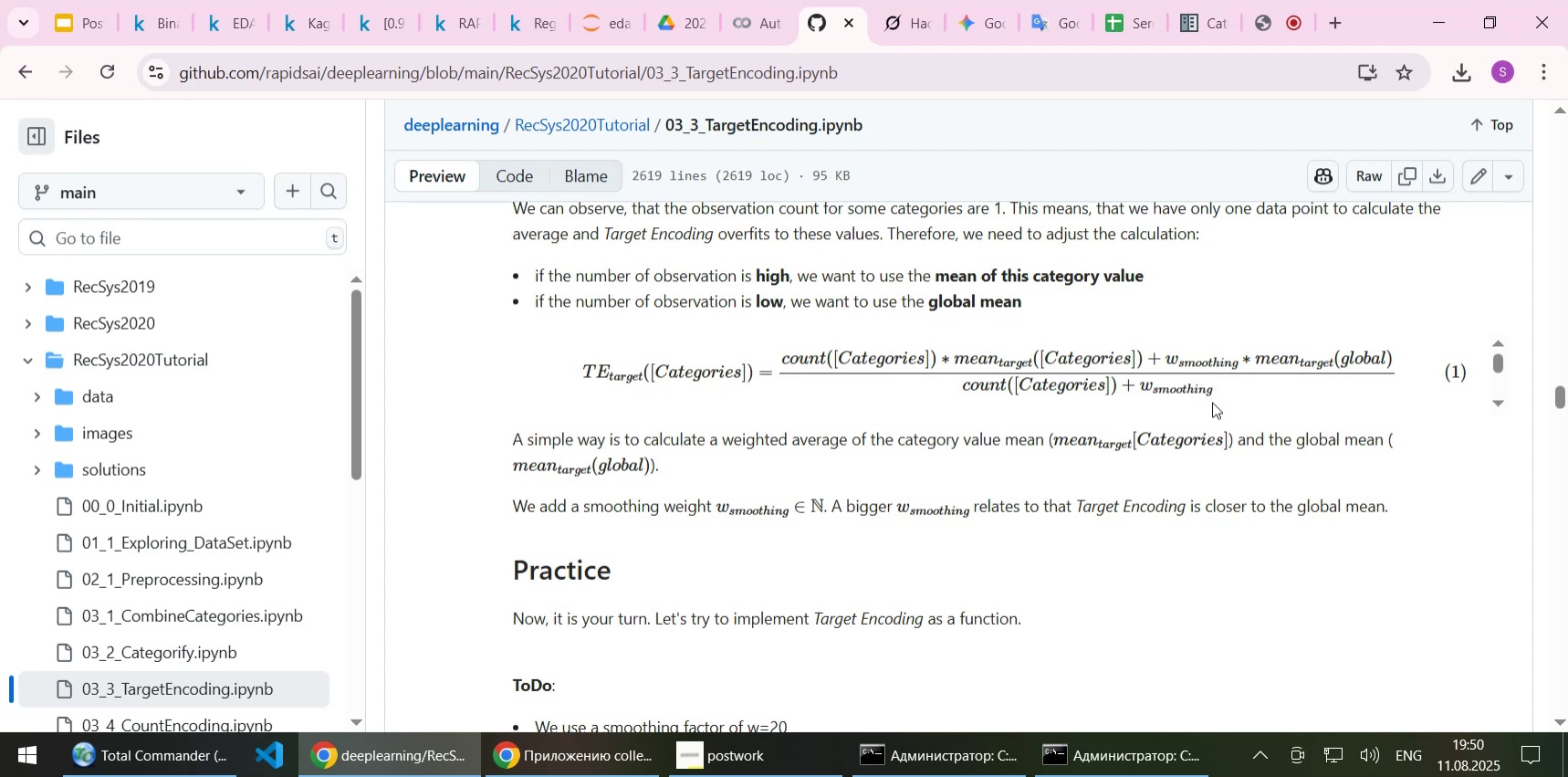 
wait(8.16)
 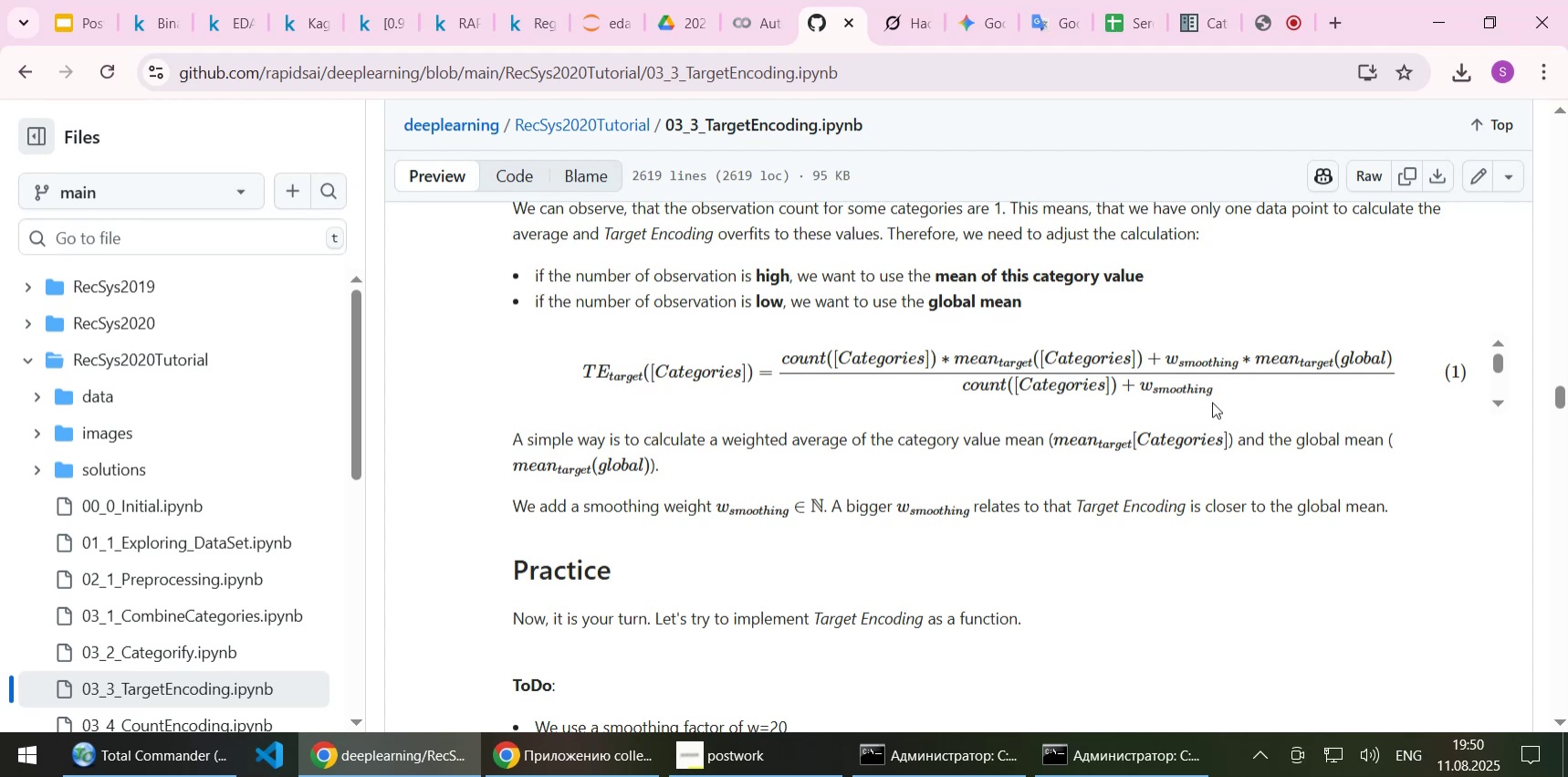 
scroll: coordinate [1176, 472], scroll_direction: down, amount: 1.0
 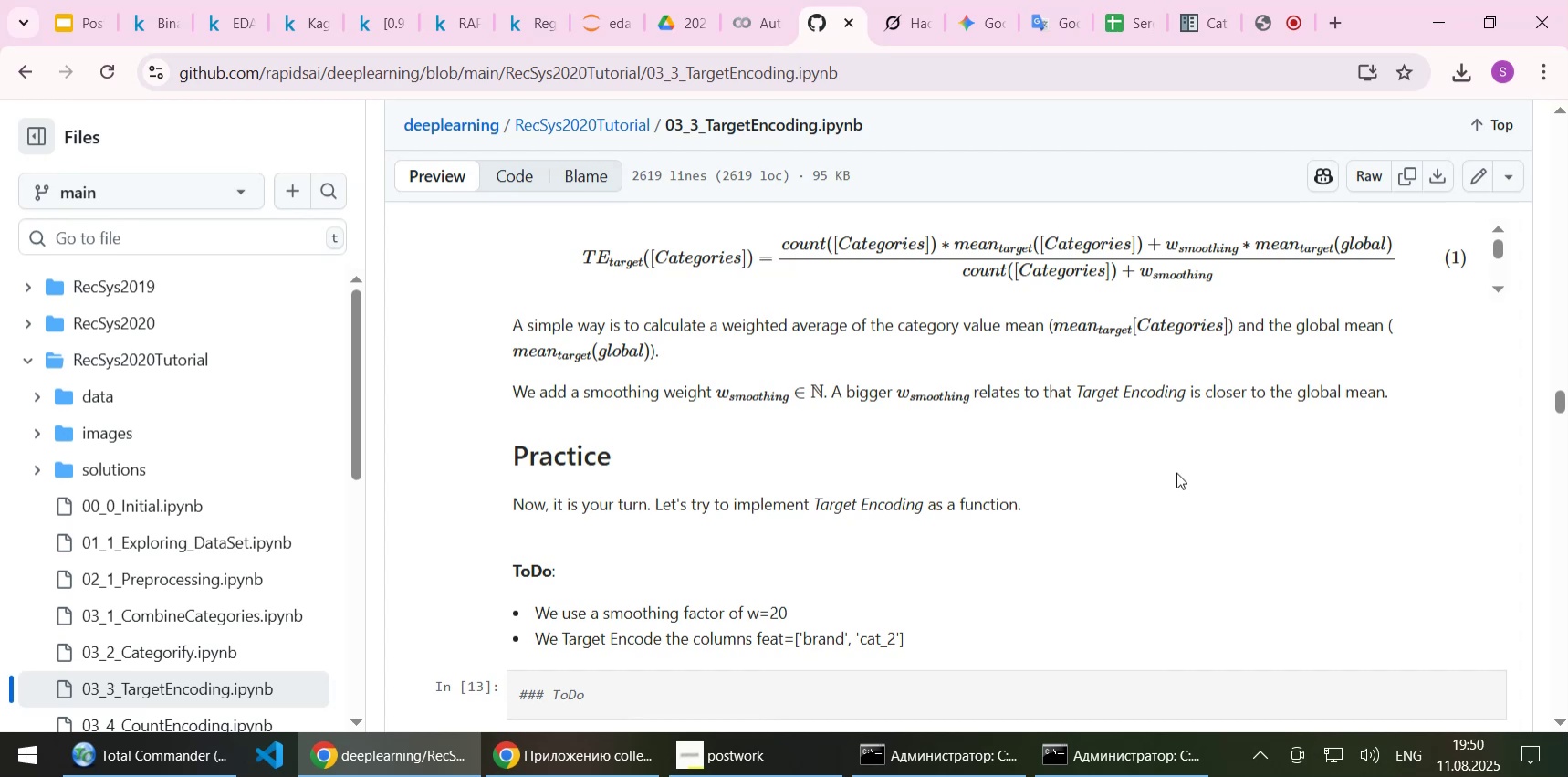 
wait(12.46)
 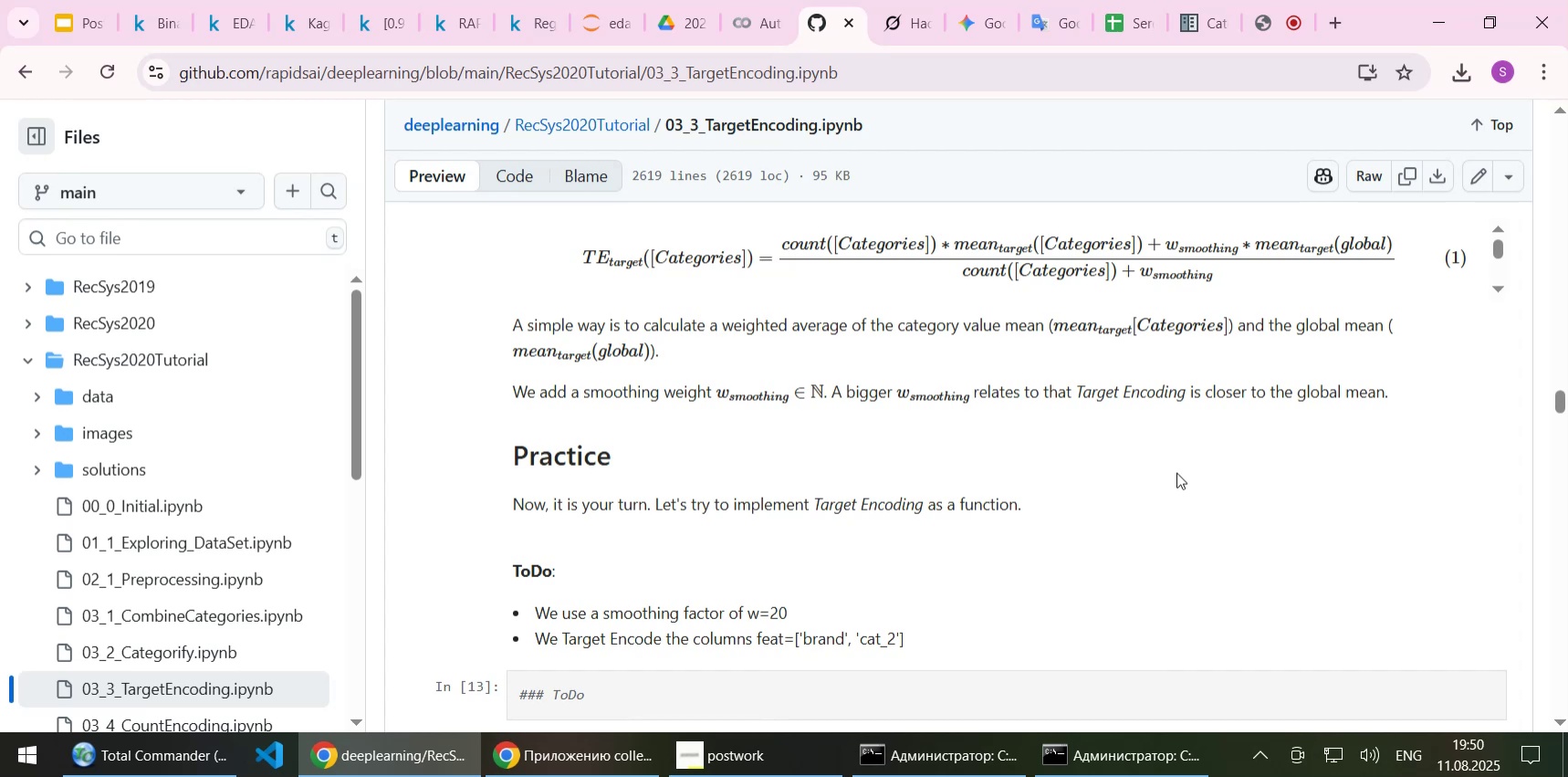 
scroll: coordinate [1176, 472], scroll_direction: up, amount: 1.0
 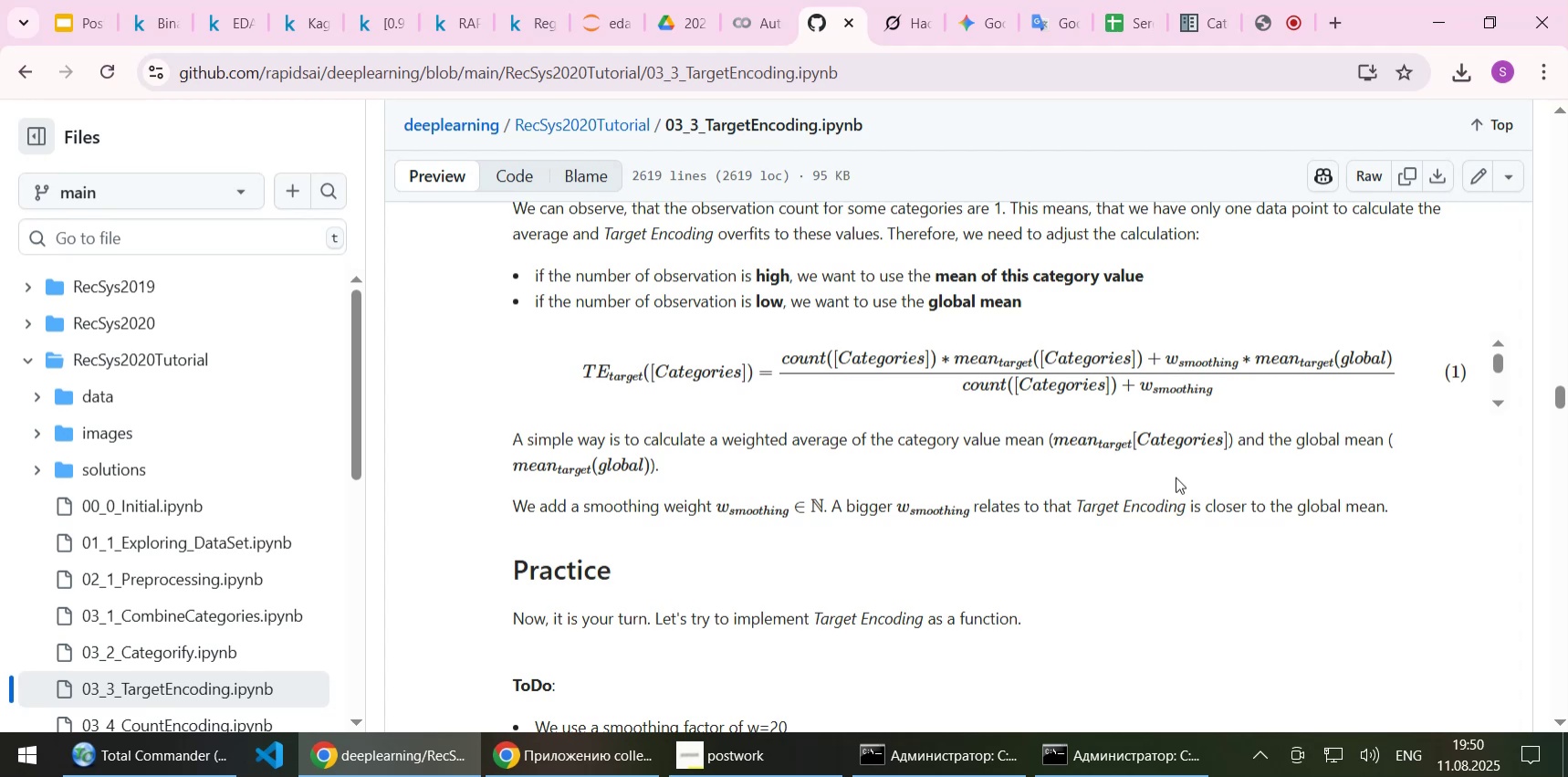 
wait(10.07)
 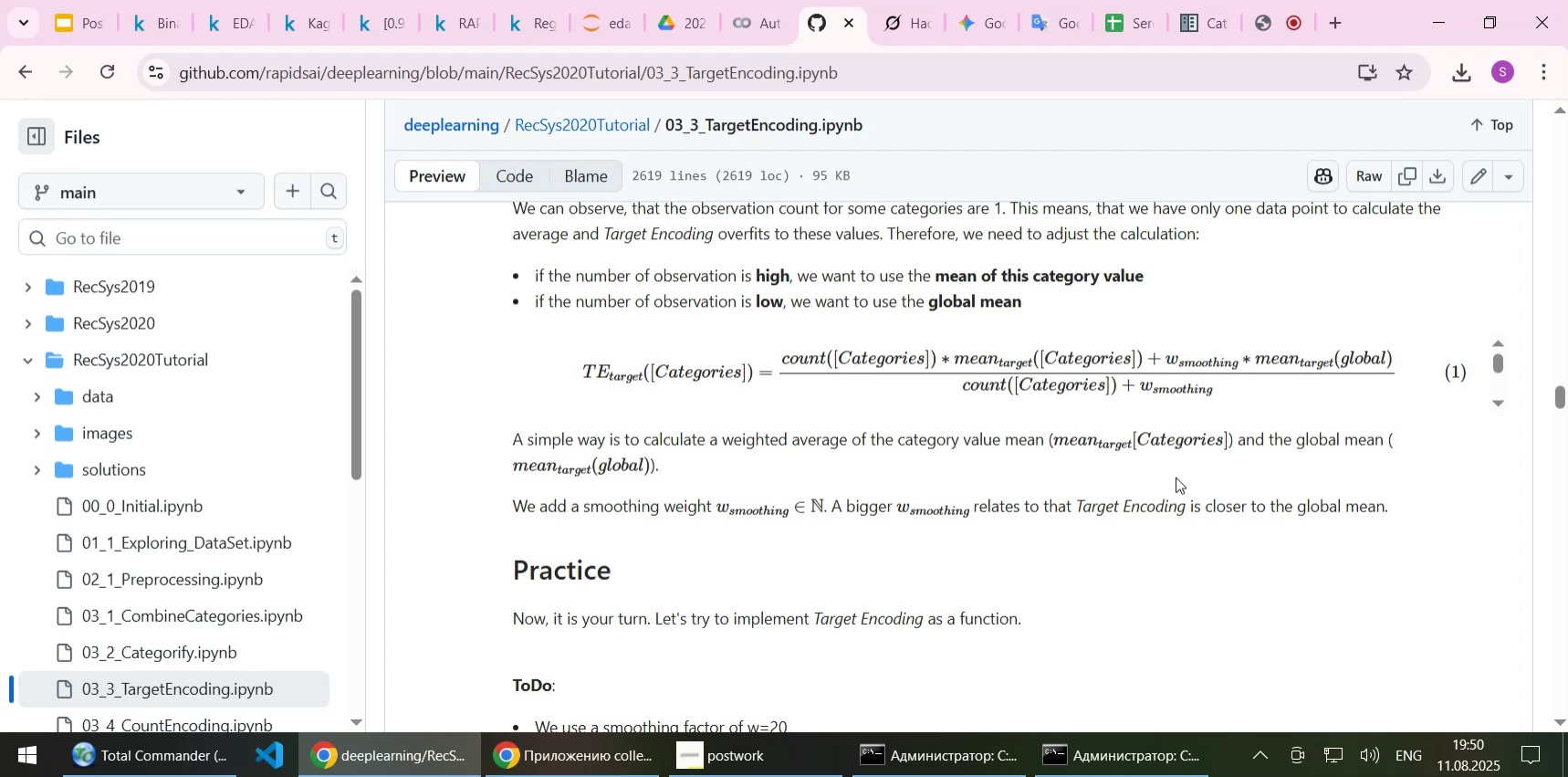 
scroll: coordinate [1145, 538], scroll_direction: up, amount: 1.0
 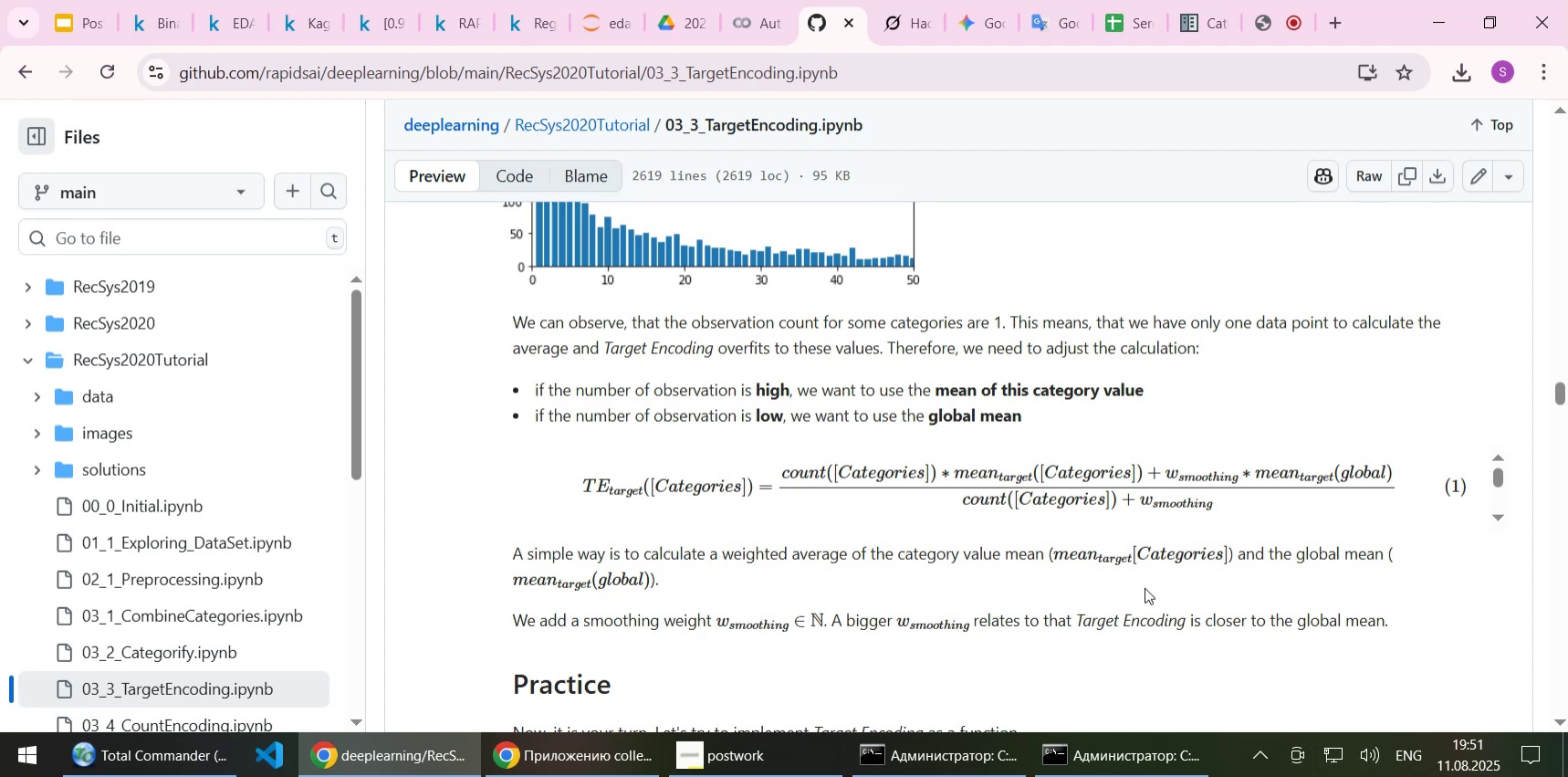 
wait(6.65)
 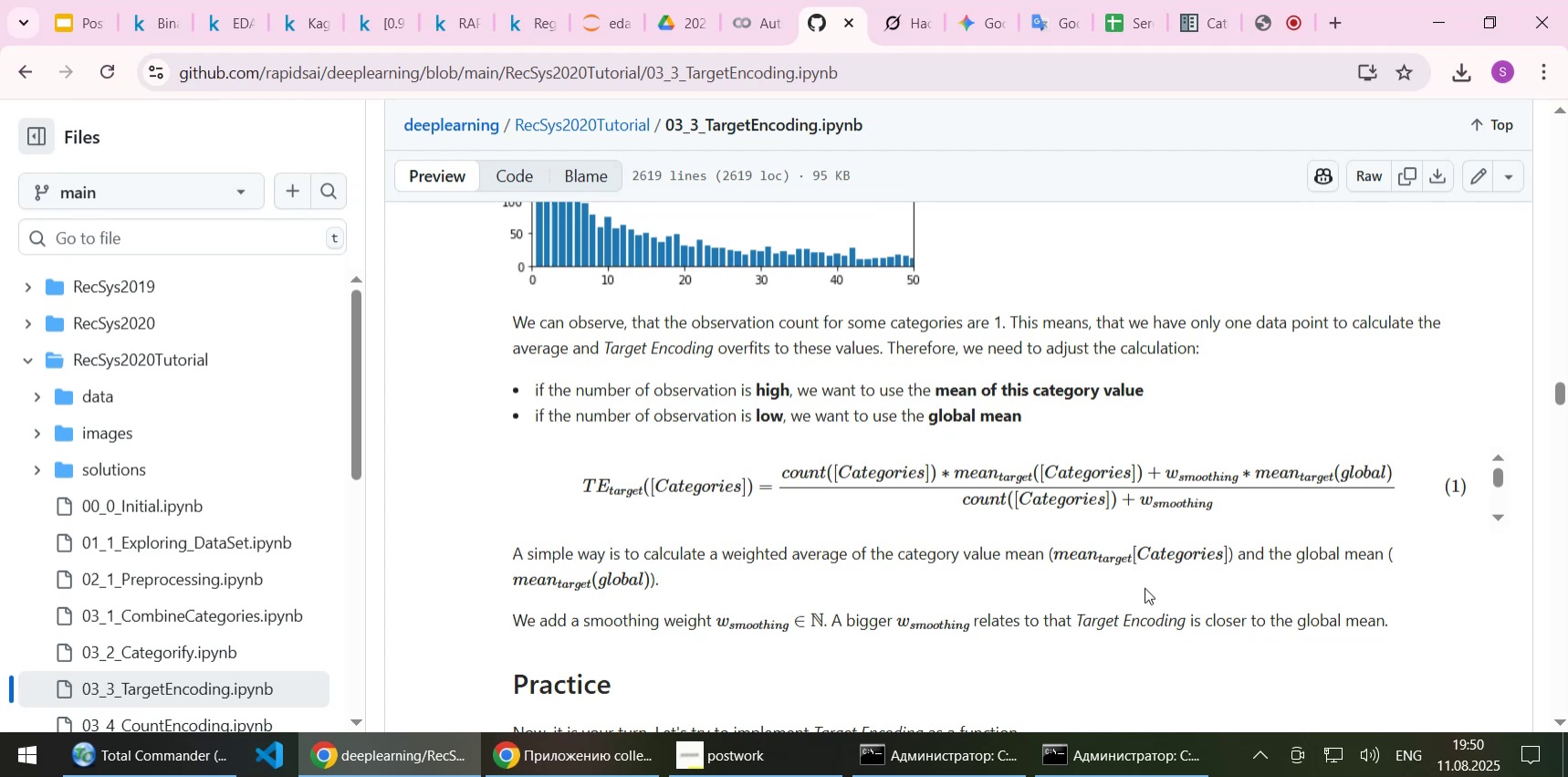 
scroll: coordinate [1145, 587], scroll_direction: down, amount: 3.0
 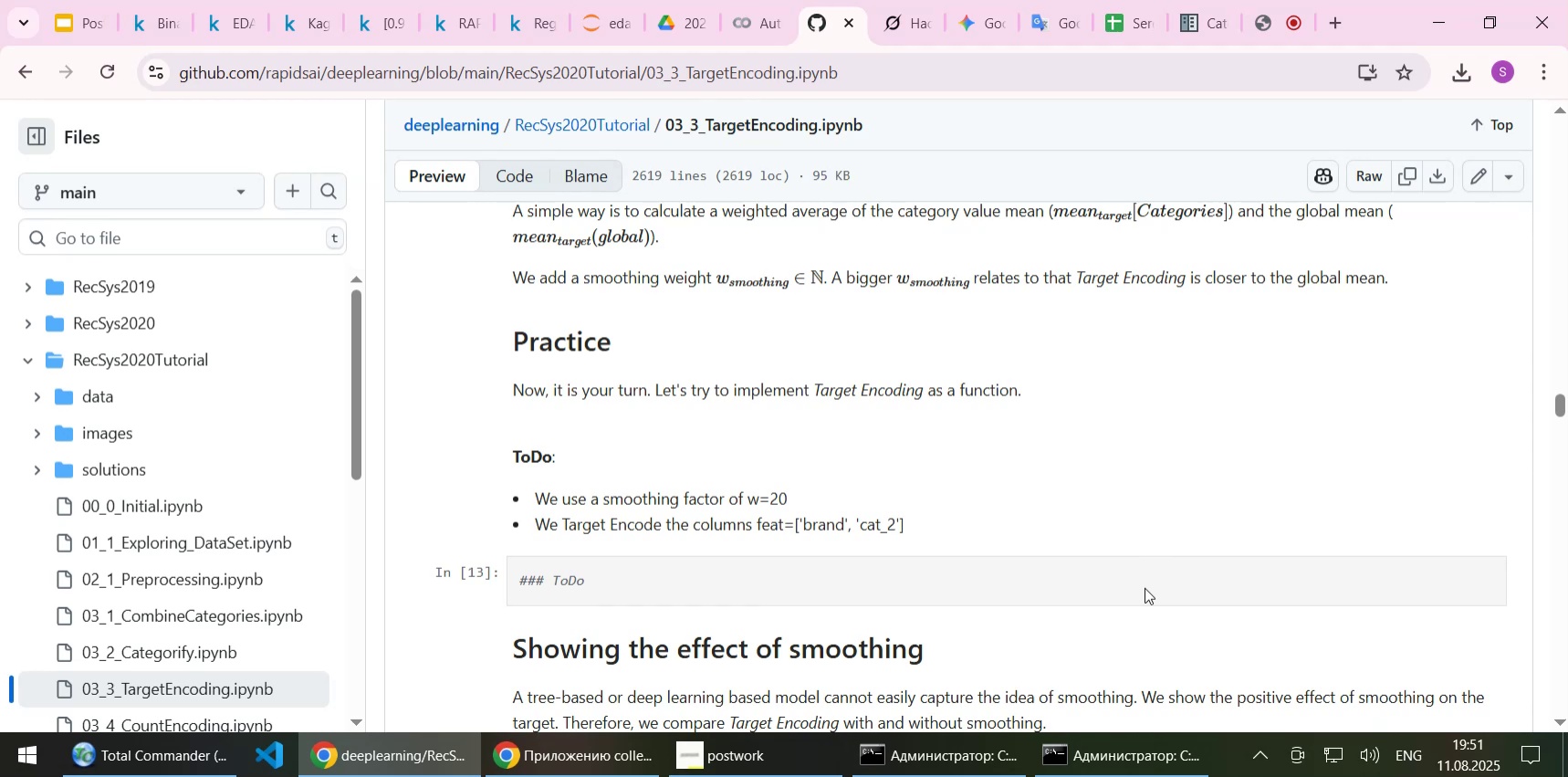 
wait(5.95)
 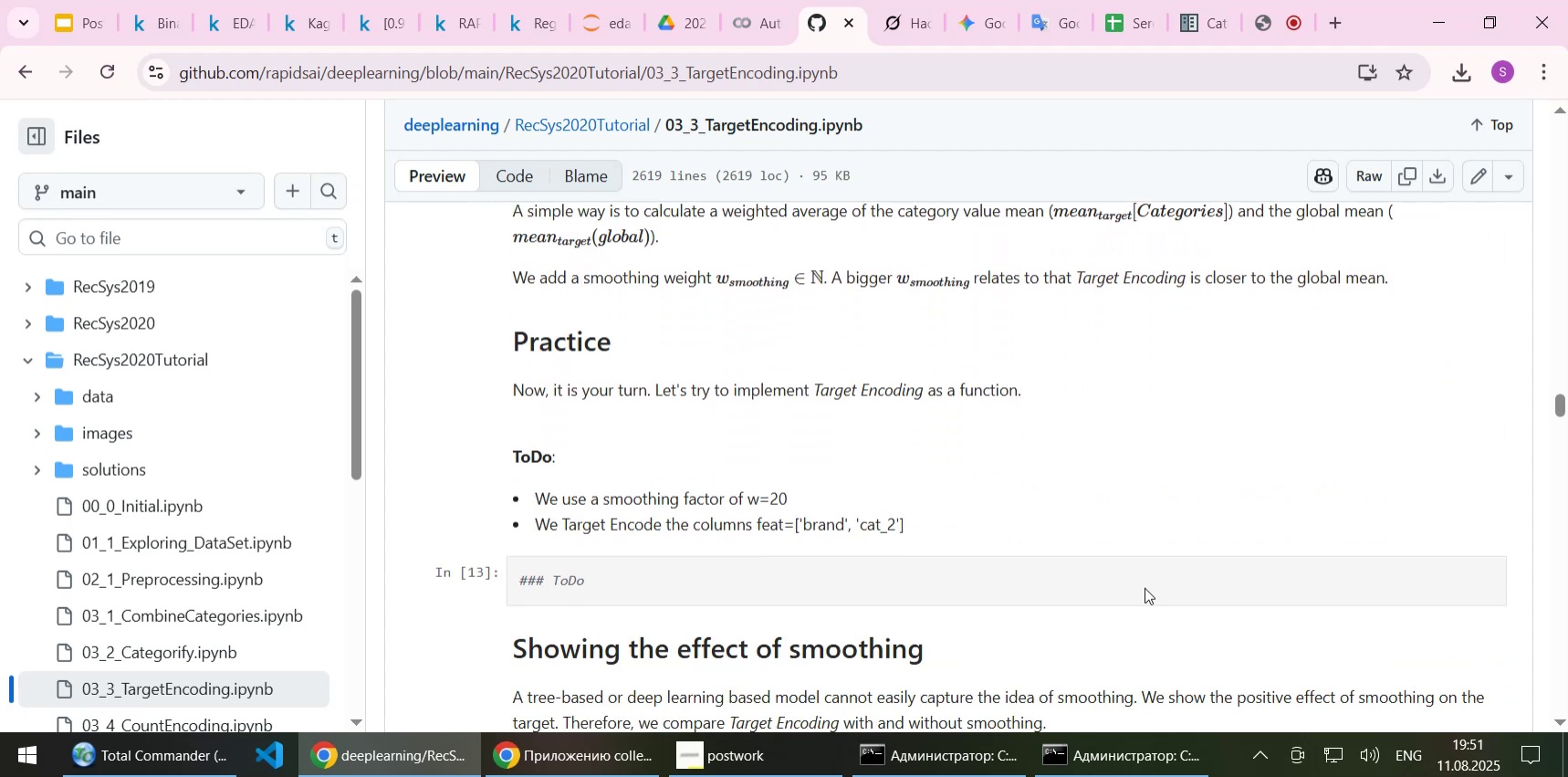 
scroll: coordinate [1143, 561], scroll_direction: up, amount: 2.0
 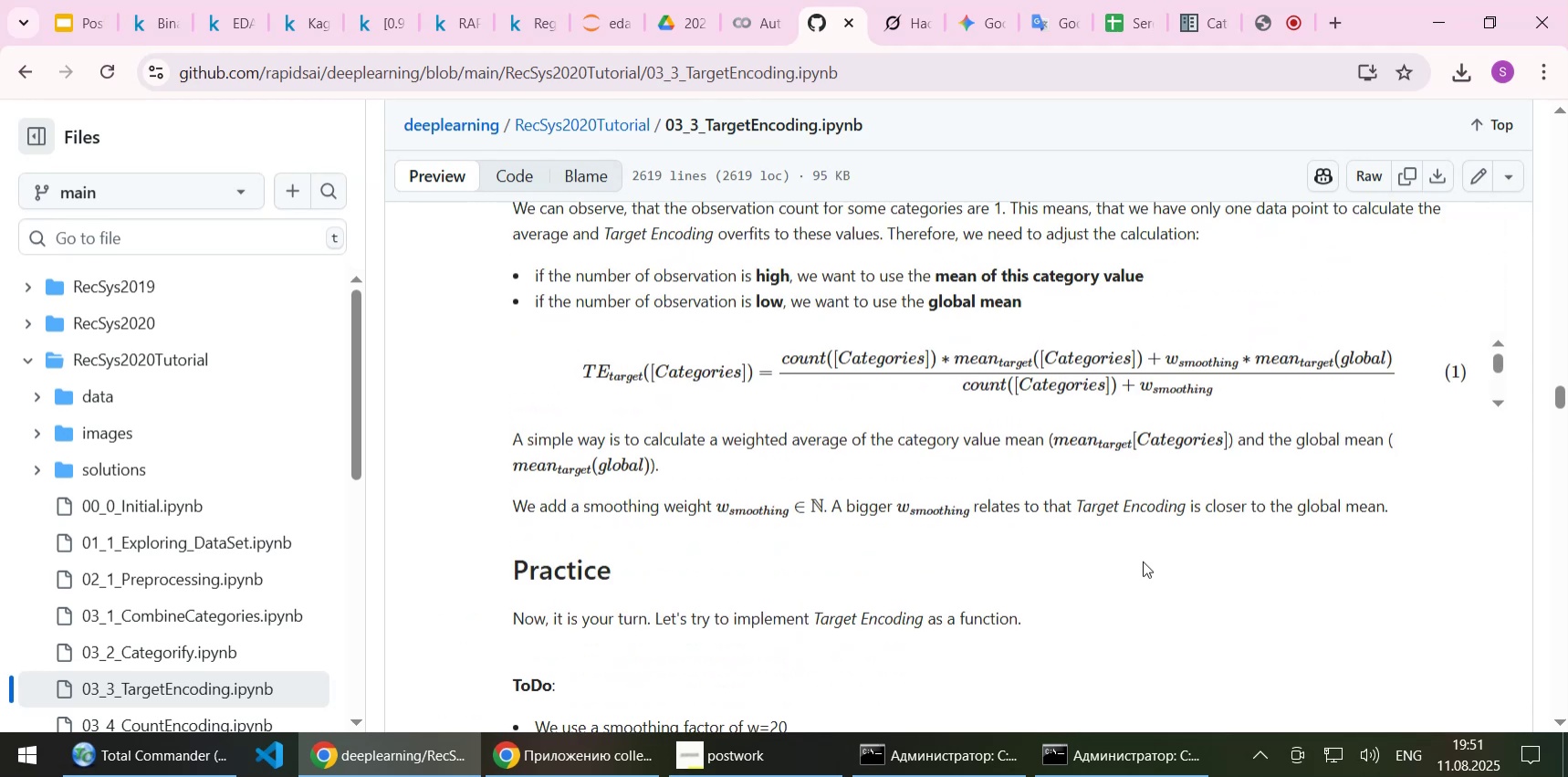 
scroll: coordinate [1143, 561], scroll_direction: down, amount: 5.0
 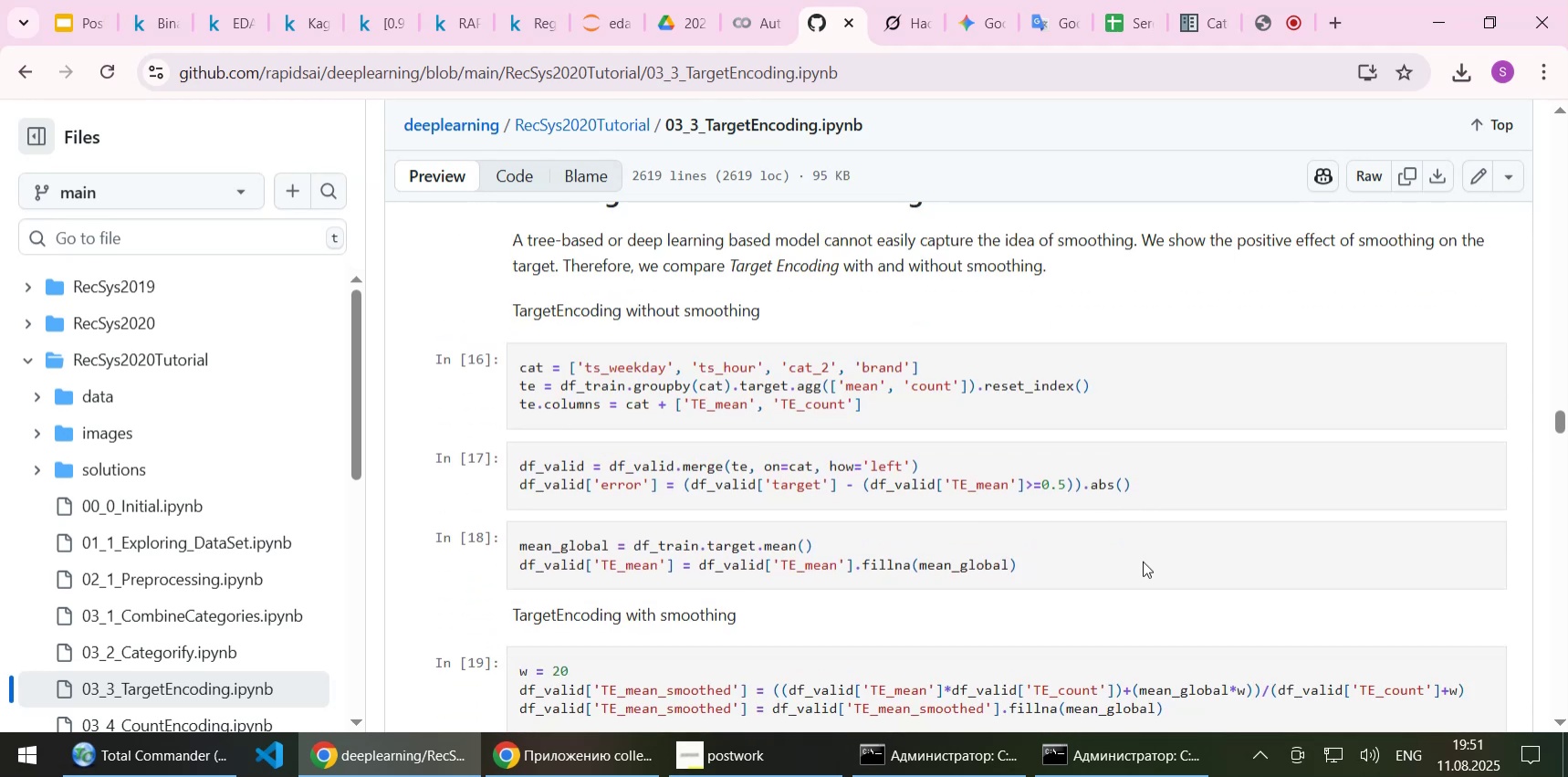 
scroll: coordinate [1143, 561], scroll_direction: up, amount: 1.0
 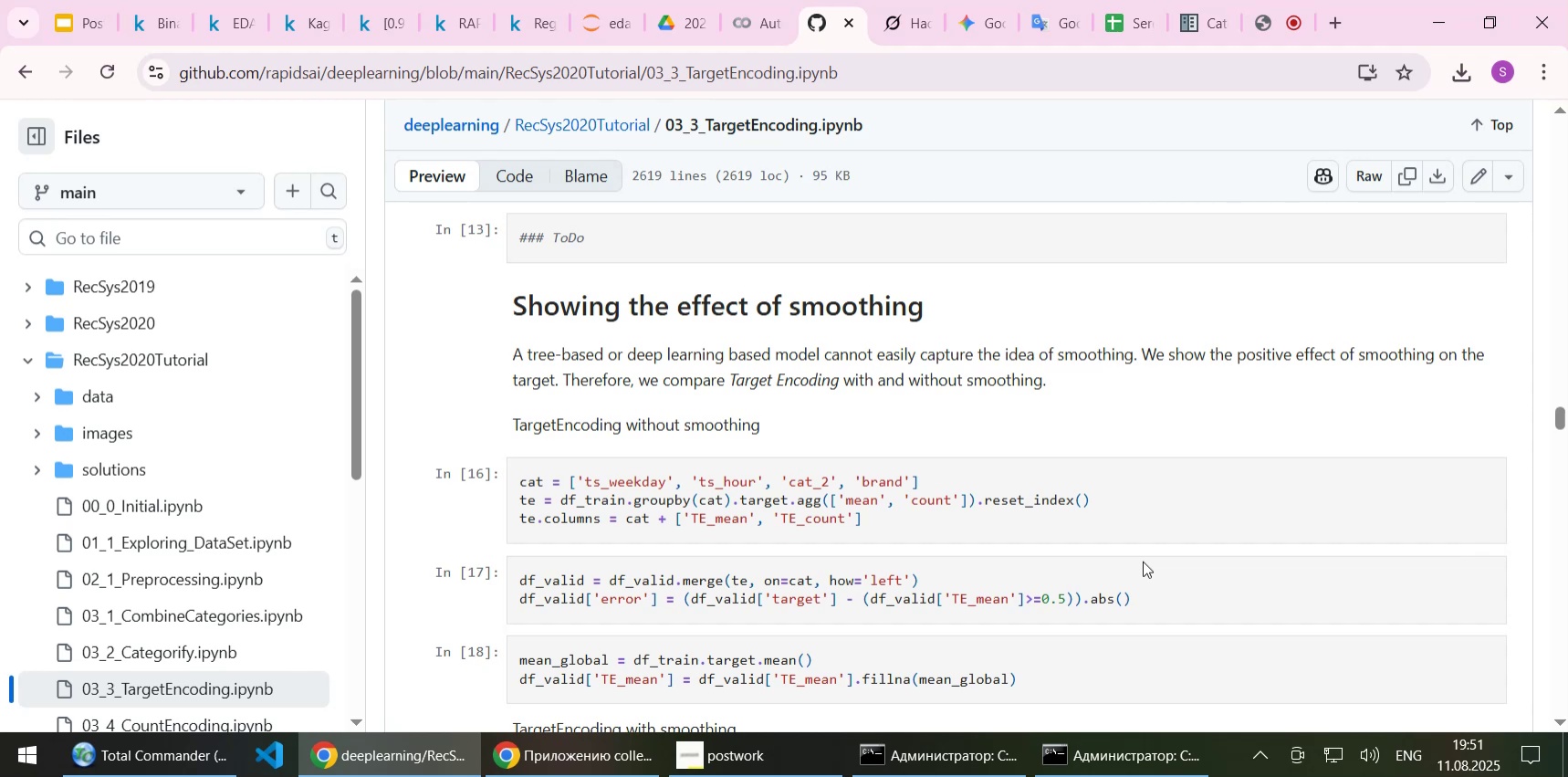 
wait(8.33)
 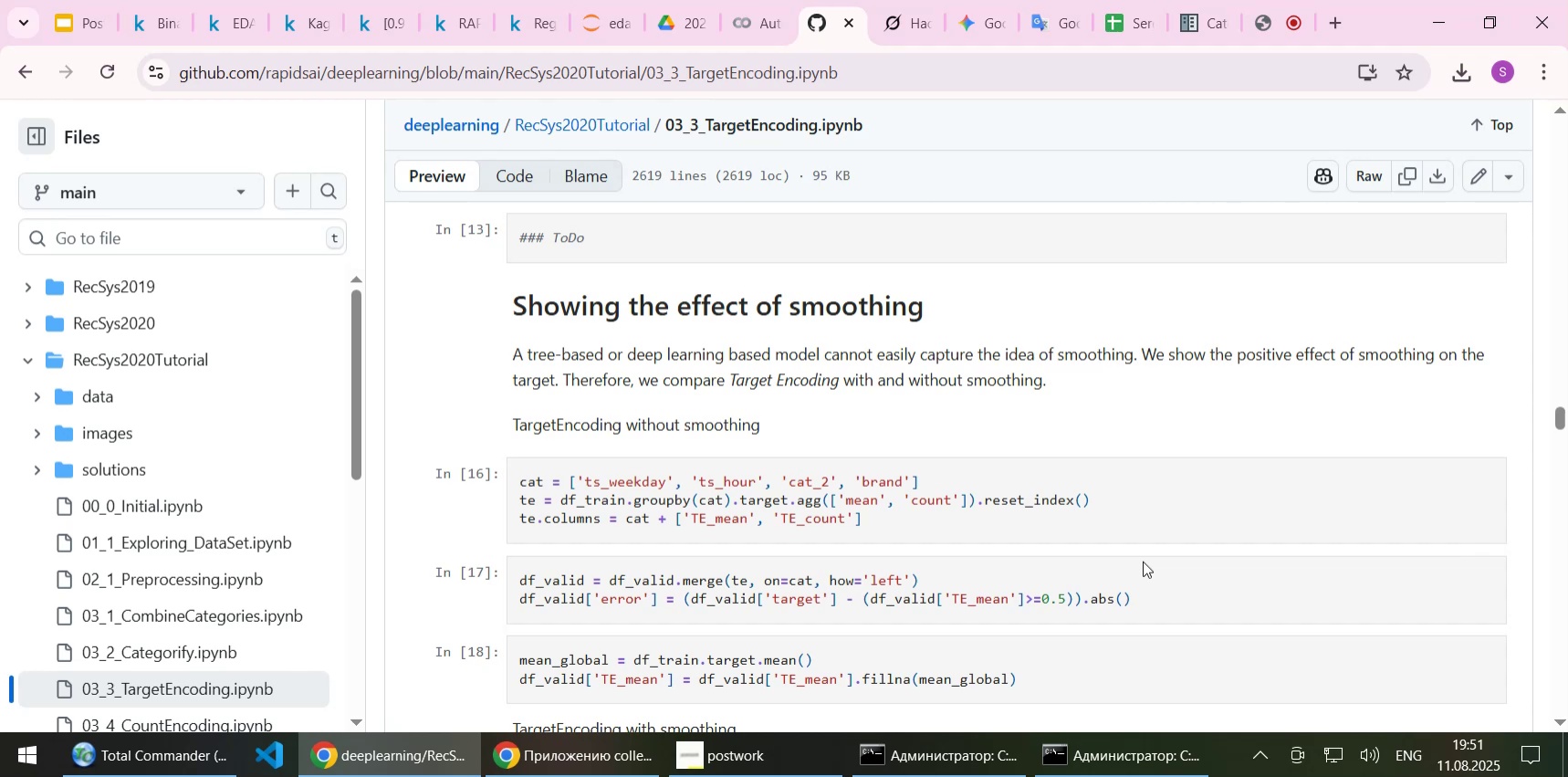 
scroll: coordinate [1176, 522], scroll_direction: up, amount: 6.0
 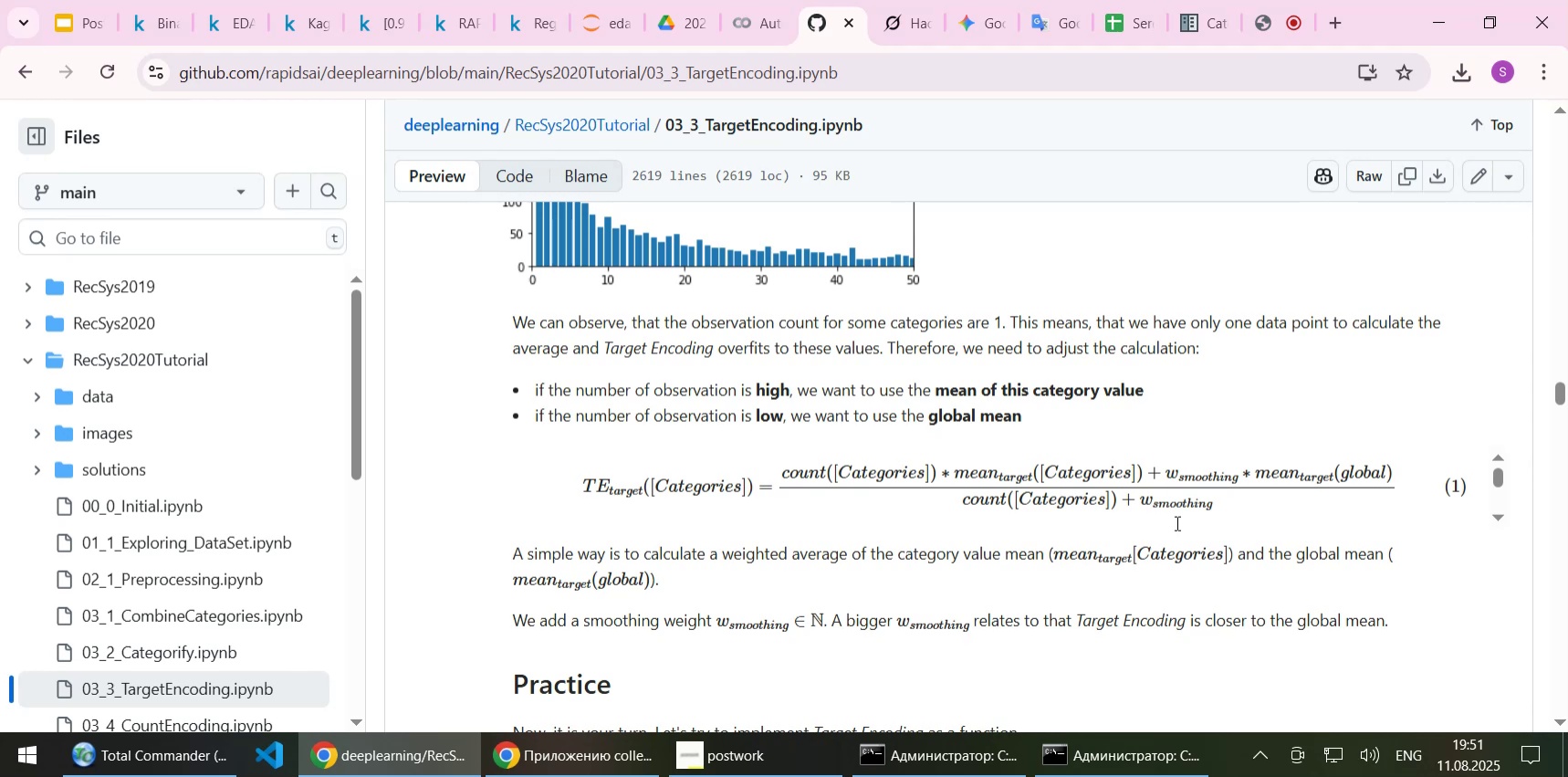 
wait(14.64)
 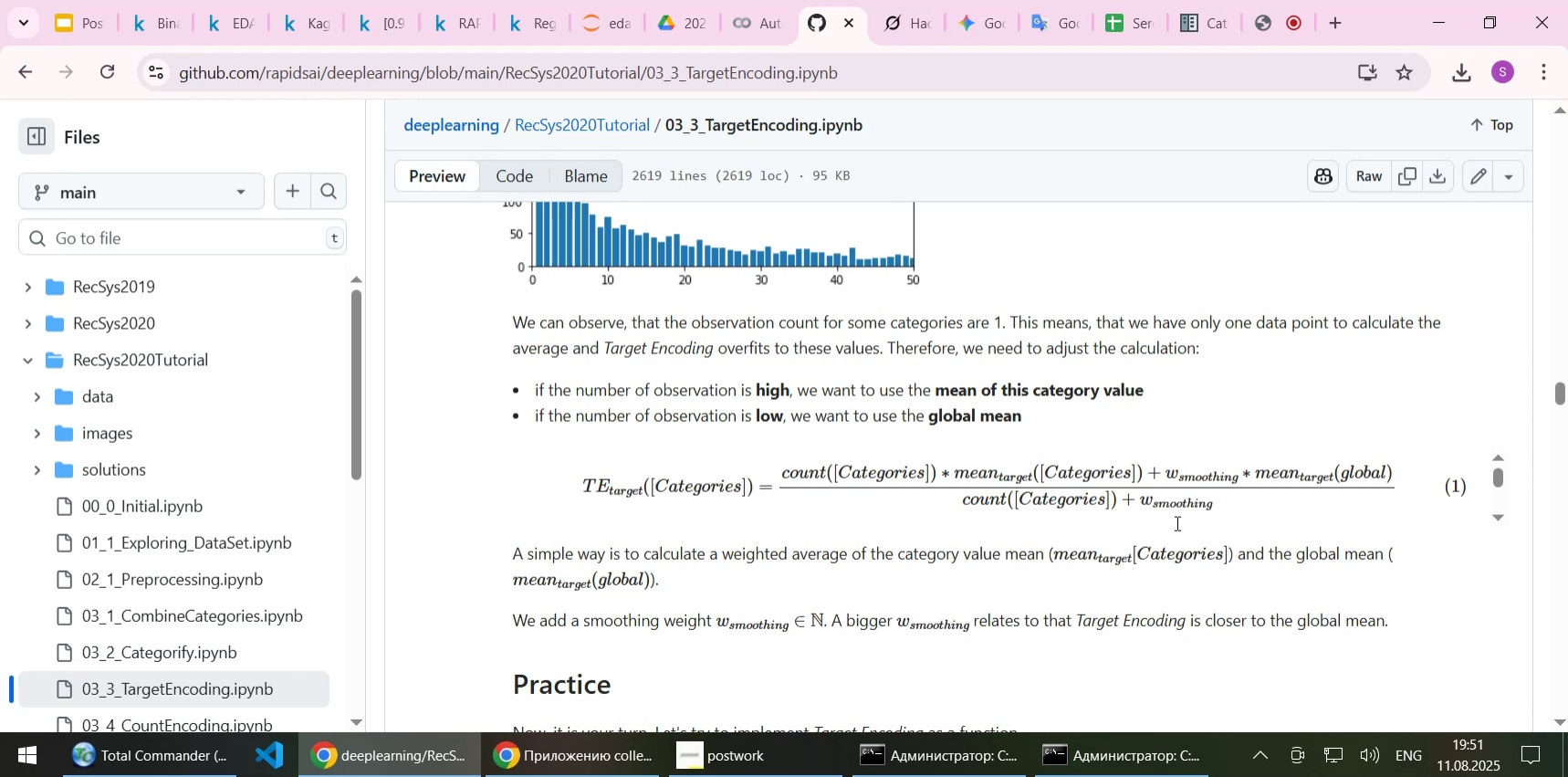 
scroll: coordinate [1176, 522], scroll_direction: down, amount: 1.0
 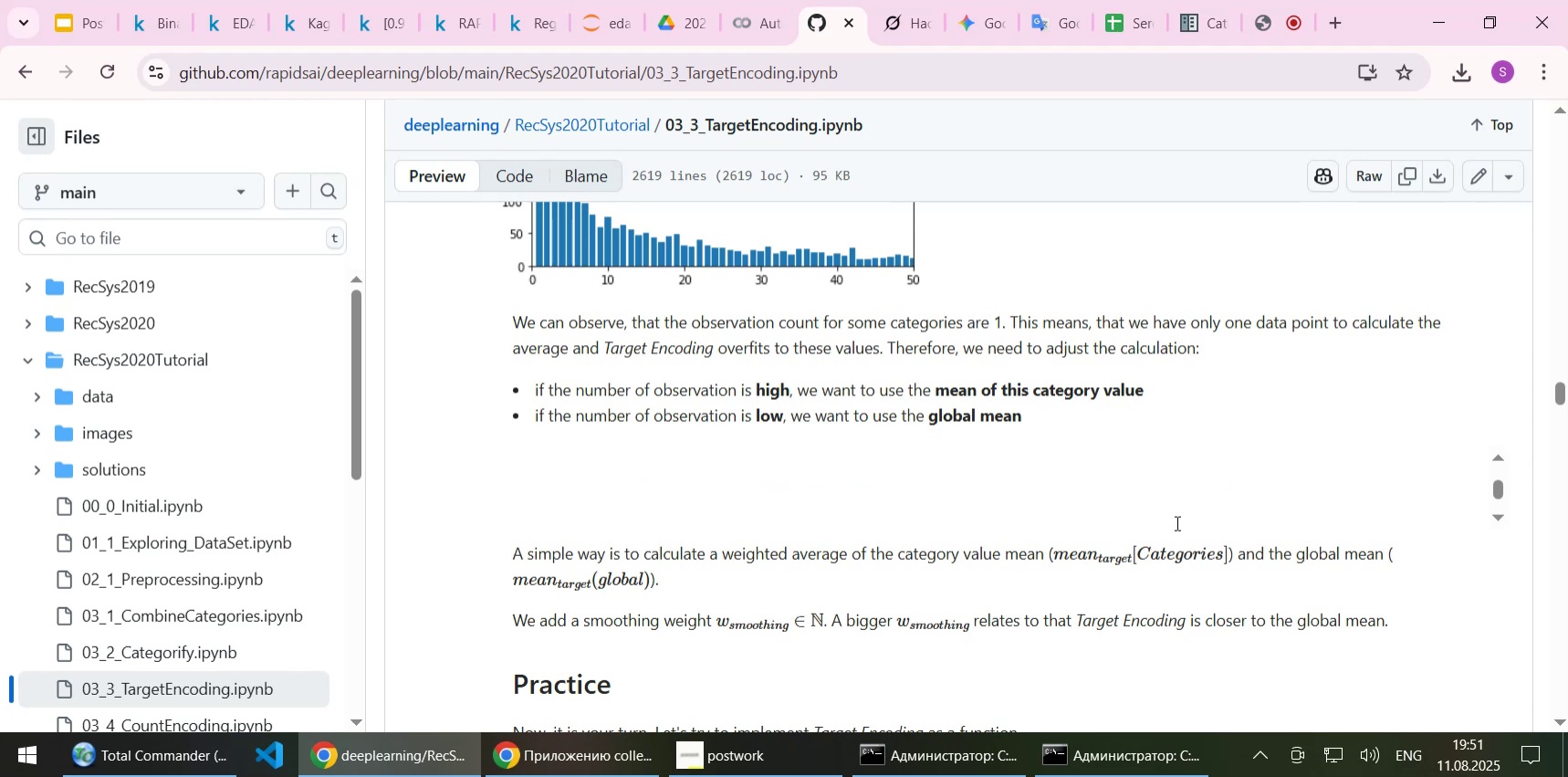 
scroll: coordinate [1176, 525], scroll_direction: none, amount: 0.0
 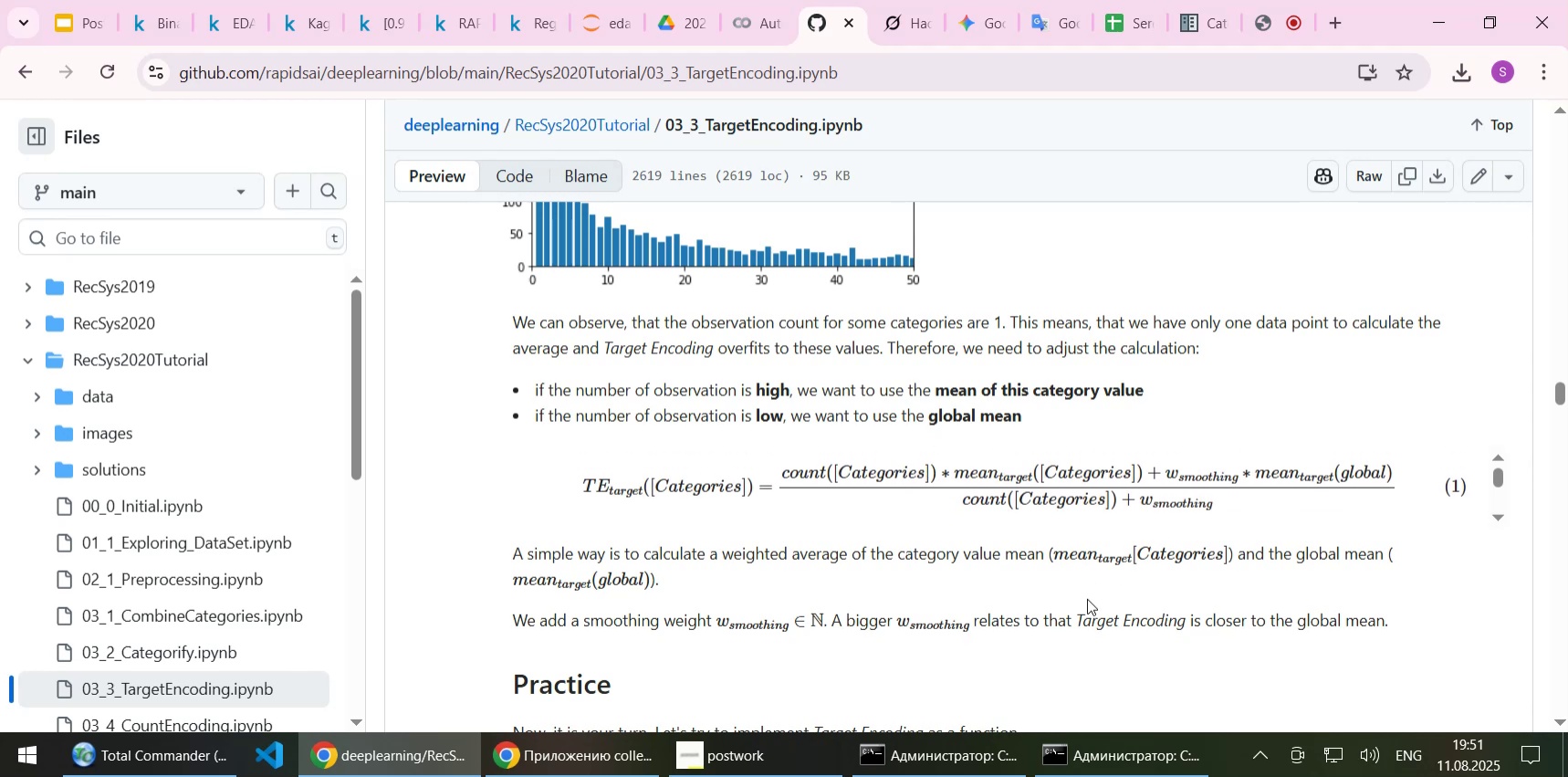 
left_click([1087, 598])
 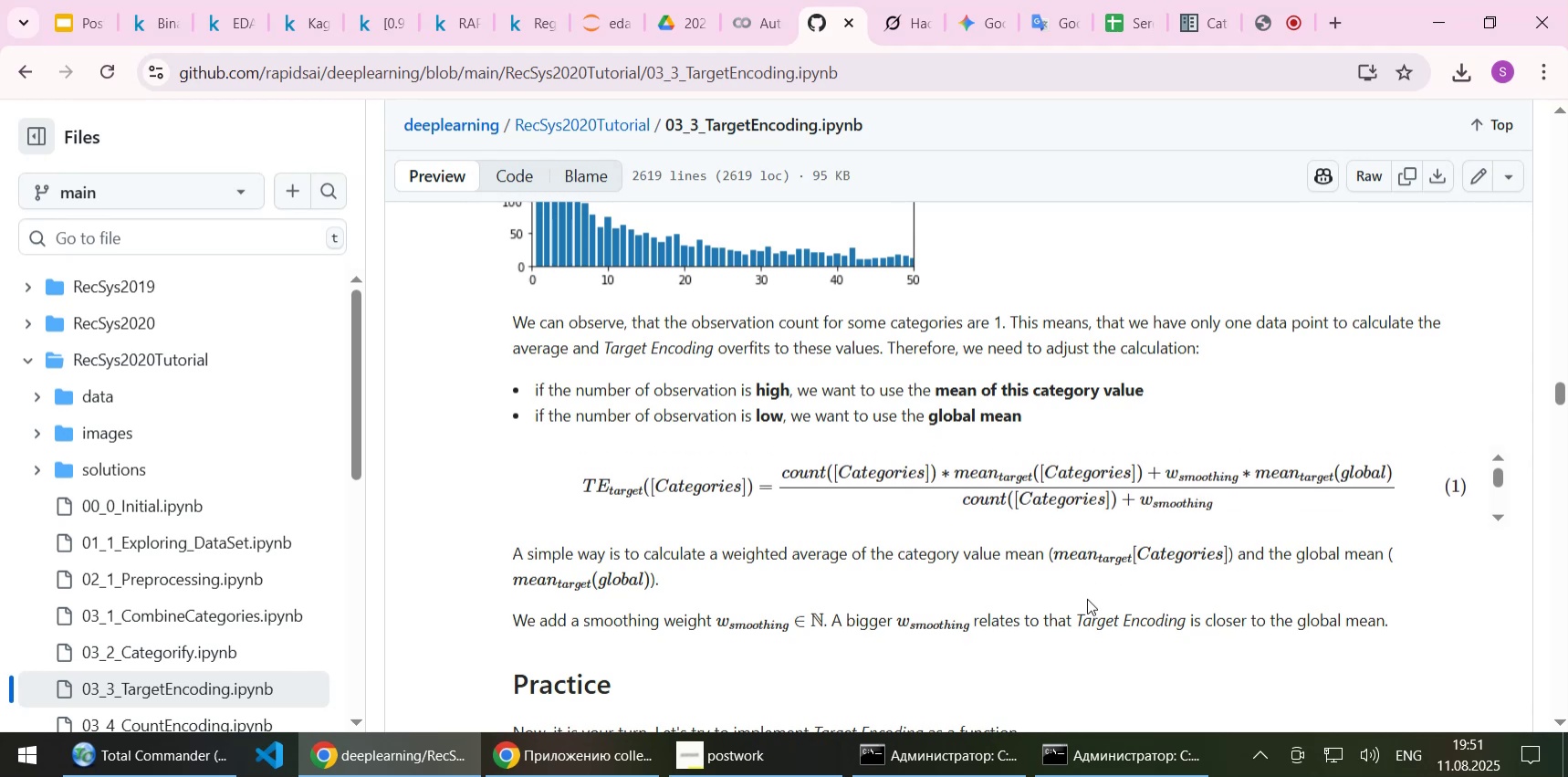 
scroll: coordinate [1083, 605], scroll_direction: down, amount: 6.0
 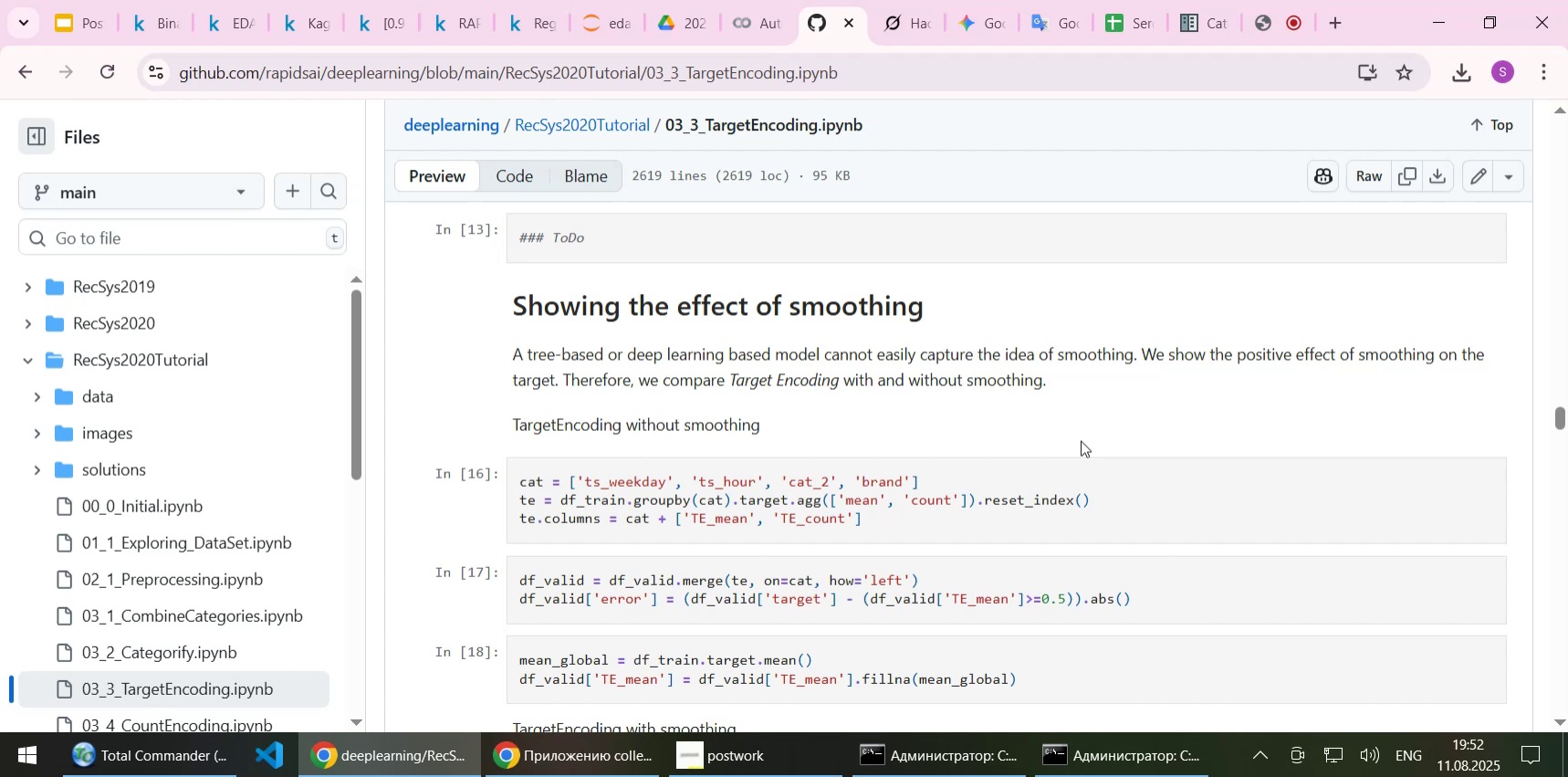 
wait(61.54)
 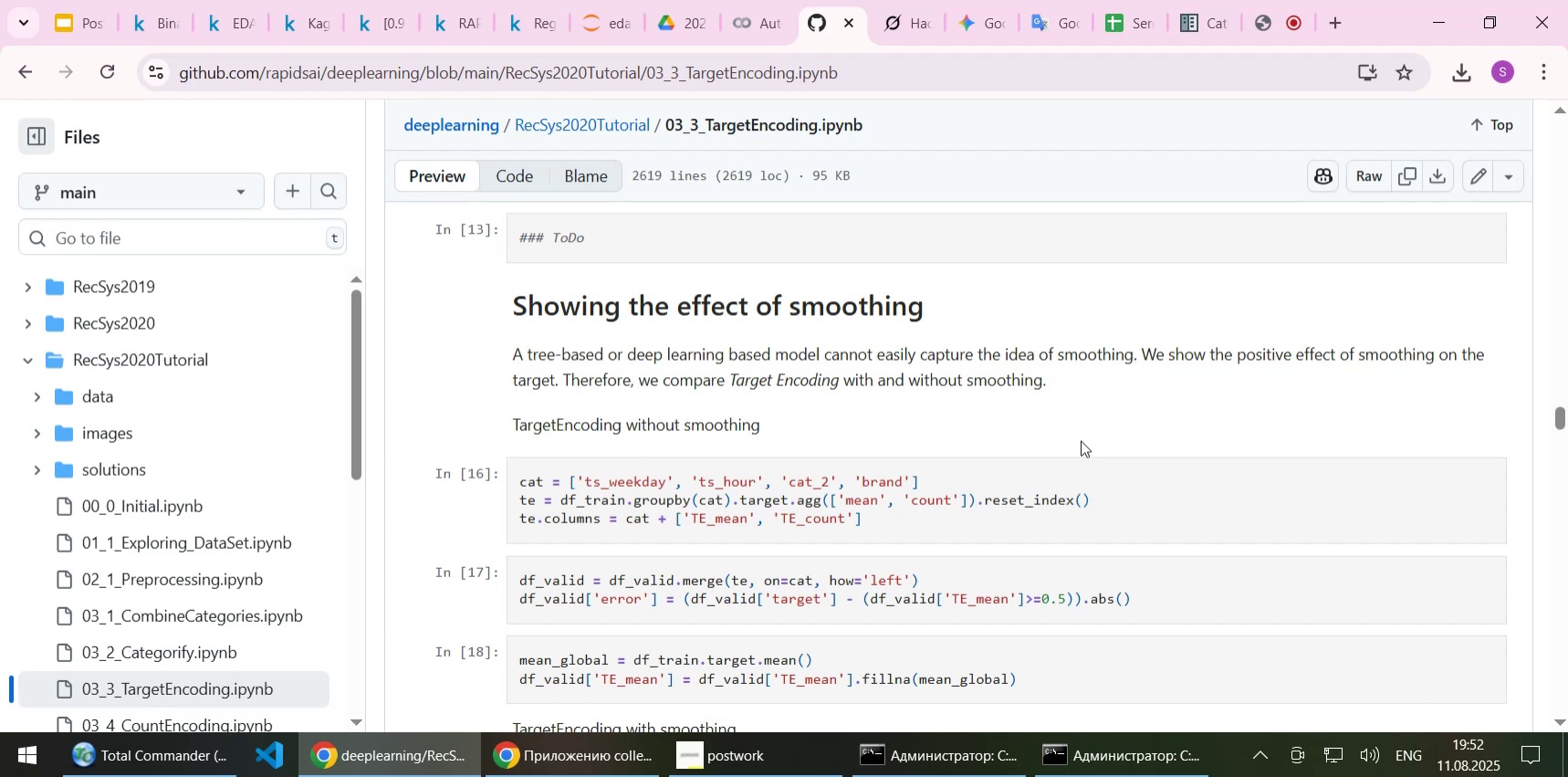 
scroll: coordinate [1062, 440], scroll_direction: down, amount: 1.0
 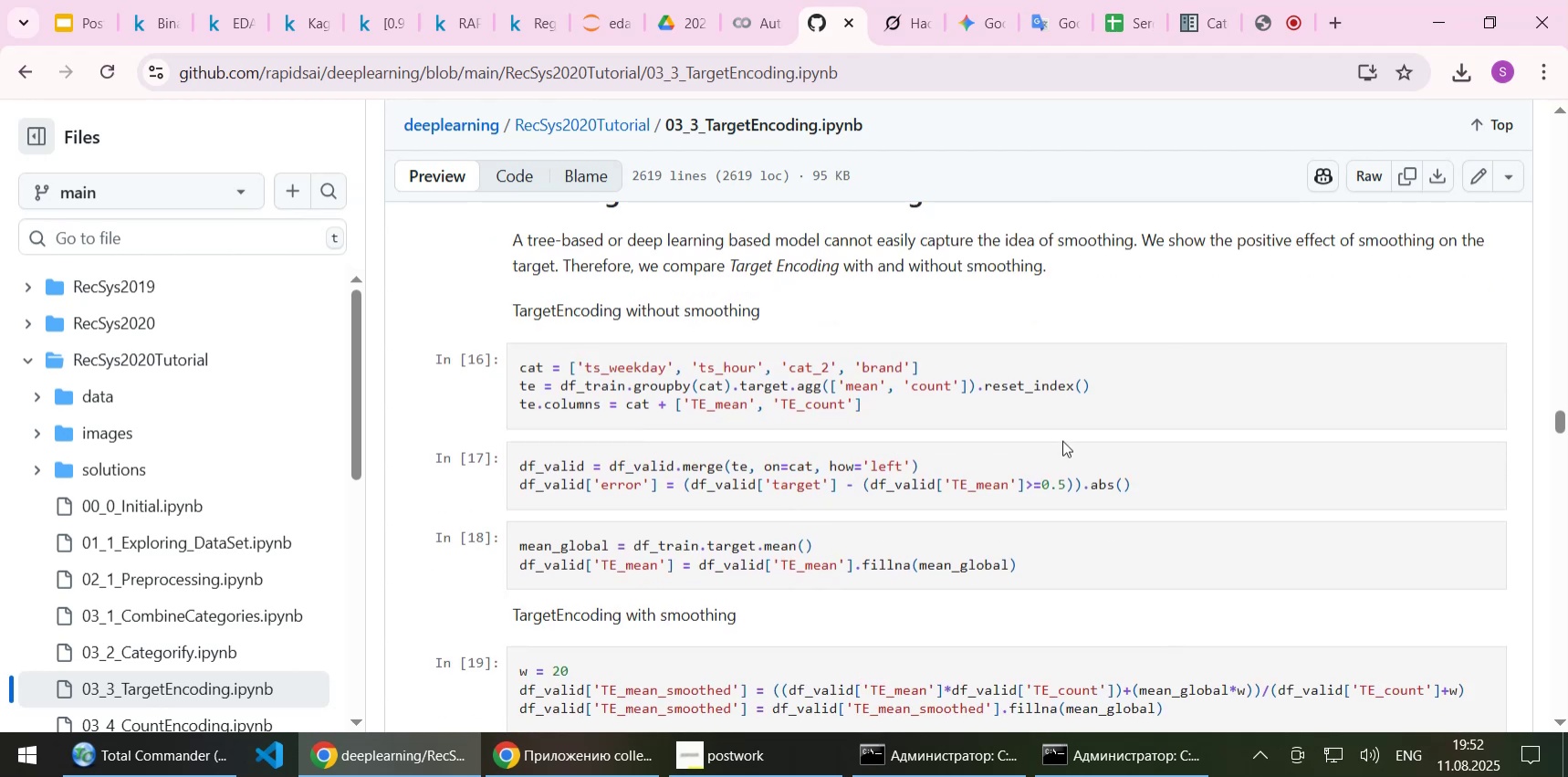 
scroll: coordinate [1062, 440], scroll_direction: up, amount: 1.0
 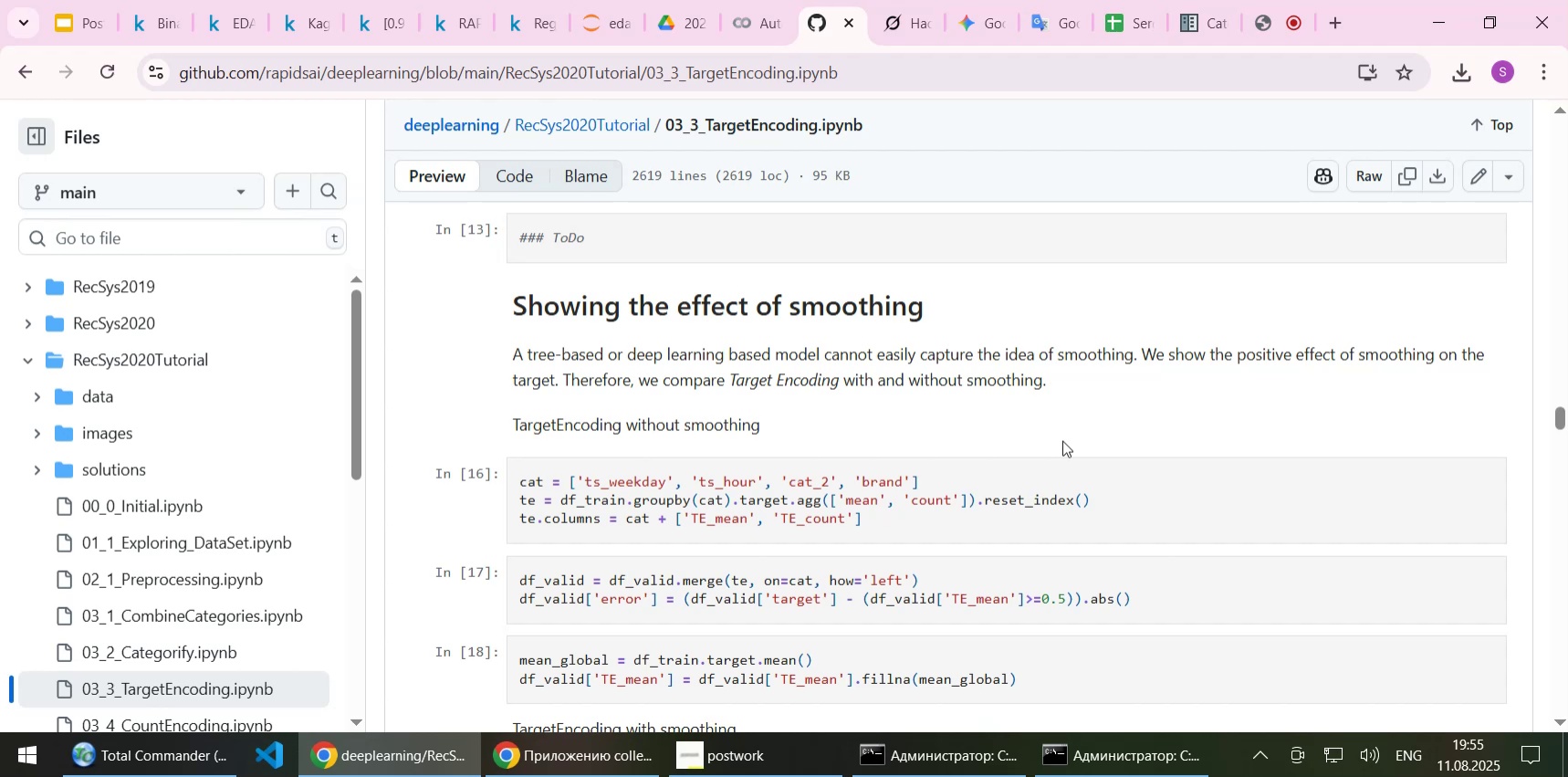 
wait(159.42)
 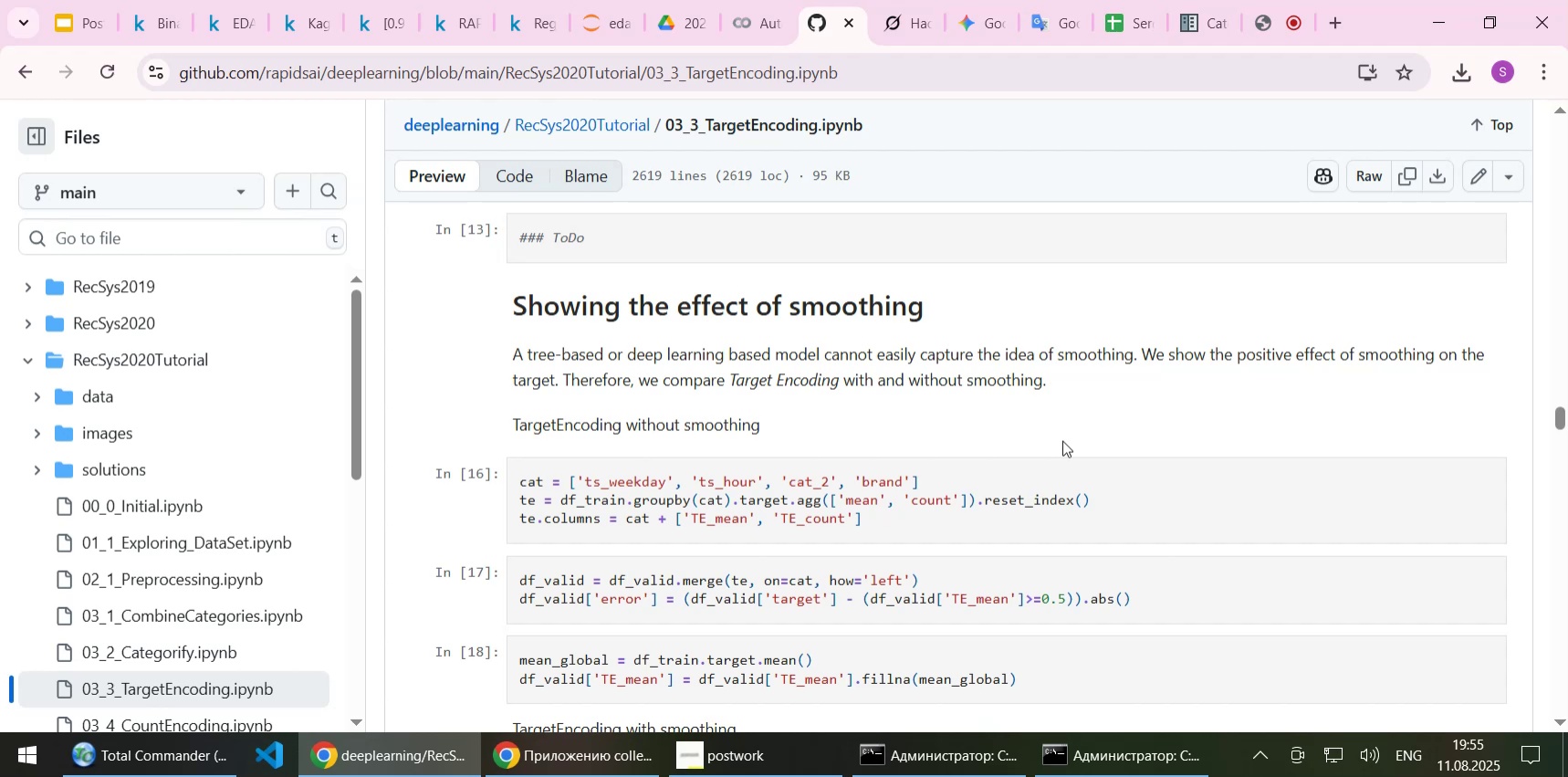 
scroll: coordinate [1075, 441], scroll_direction: down, amount: 1.0
 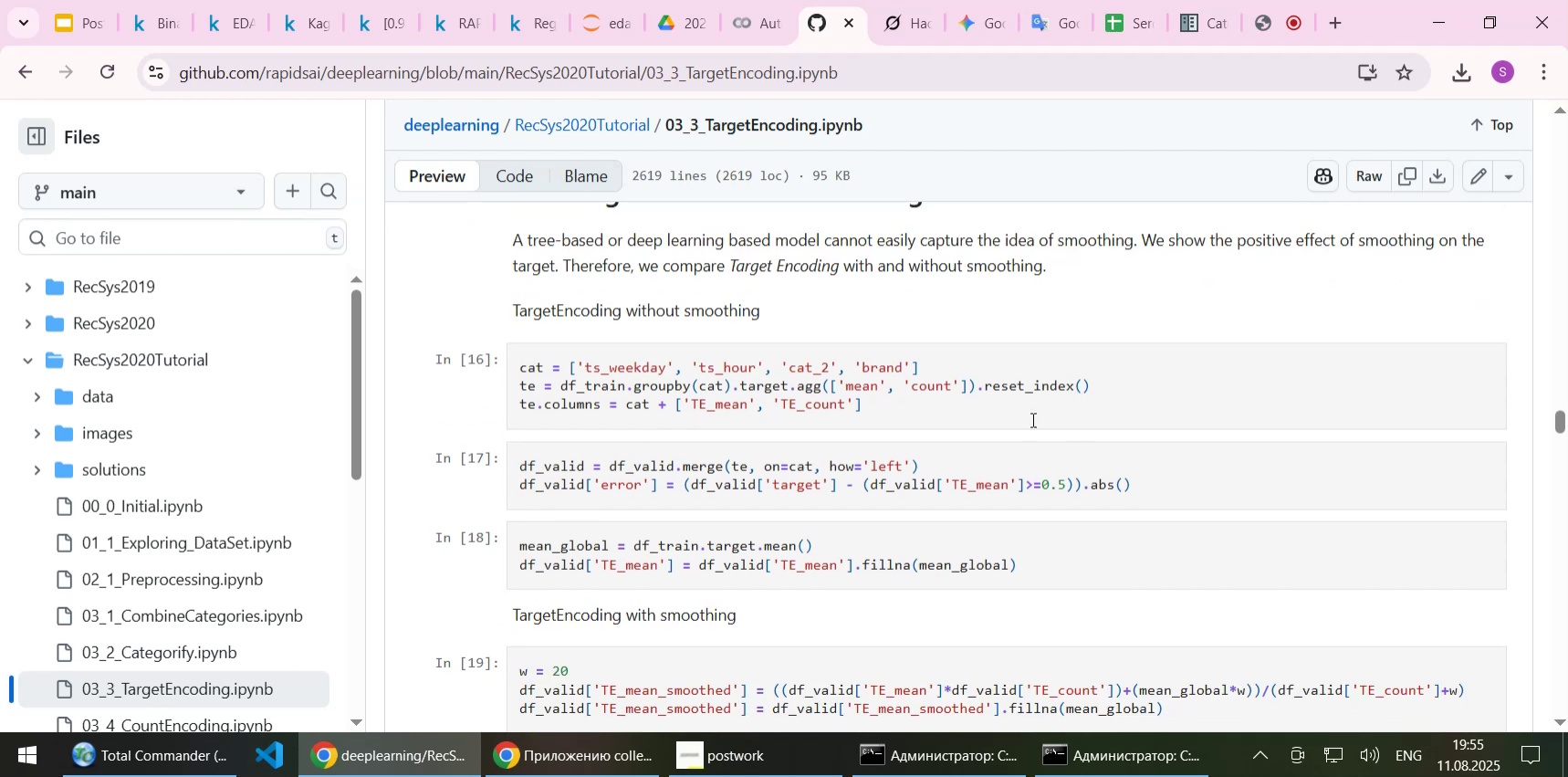 
scroll: coordinate [1037, 414], scroll_direction: up, amount: 1.0
 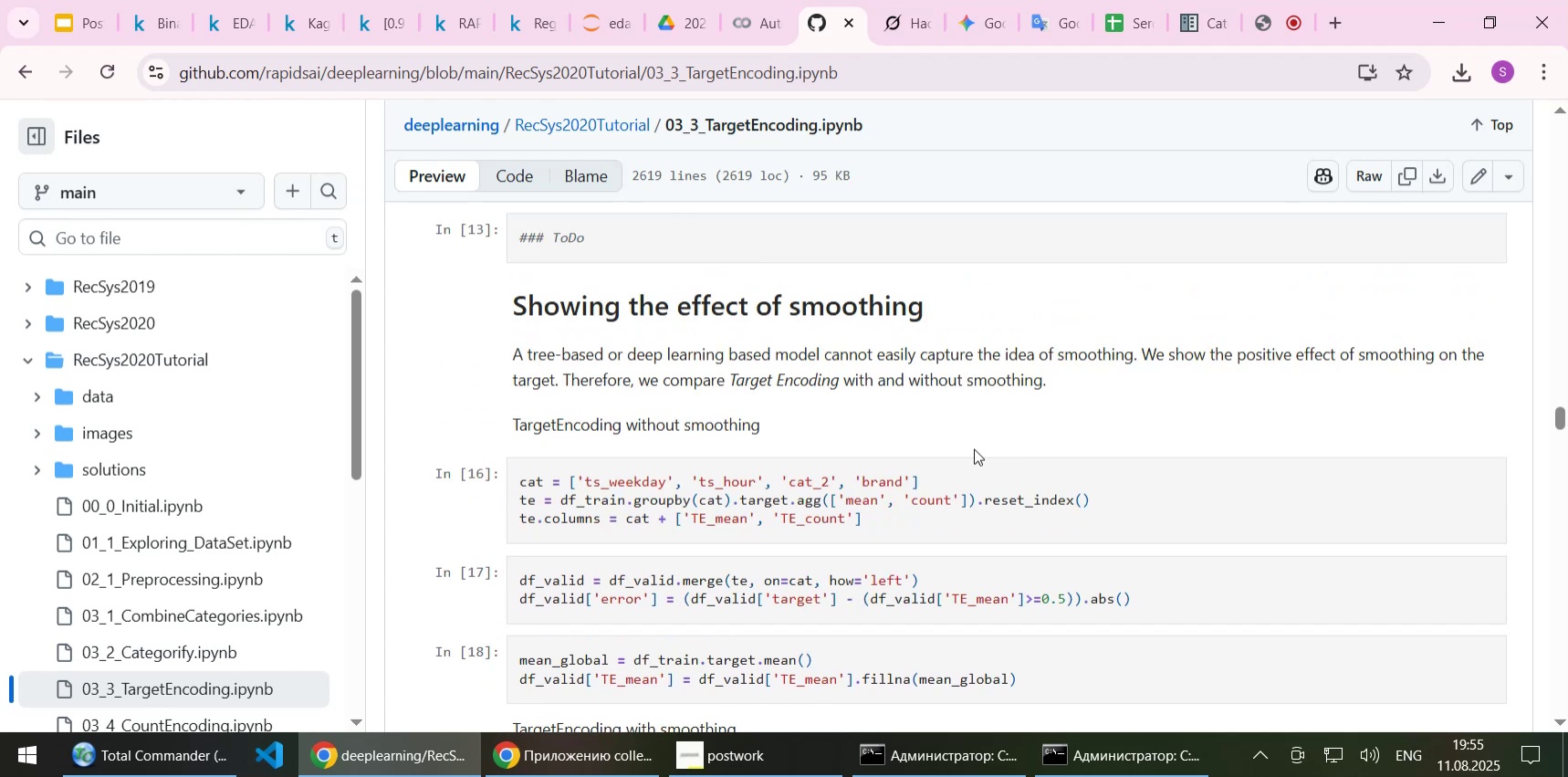 
wait(7.11)
 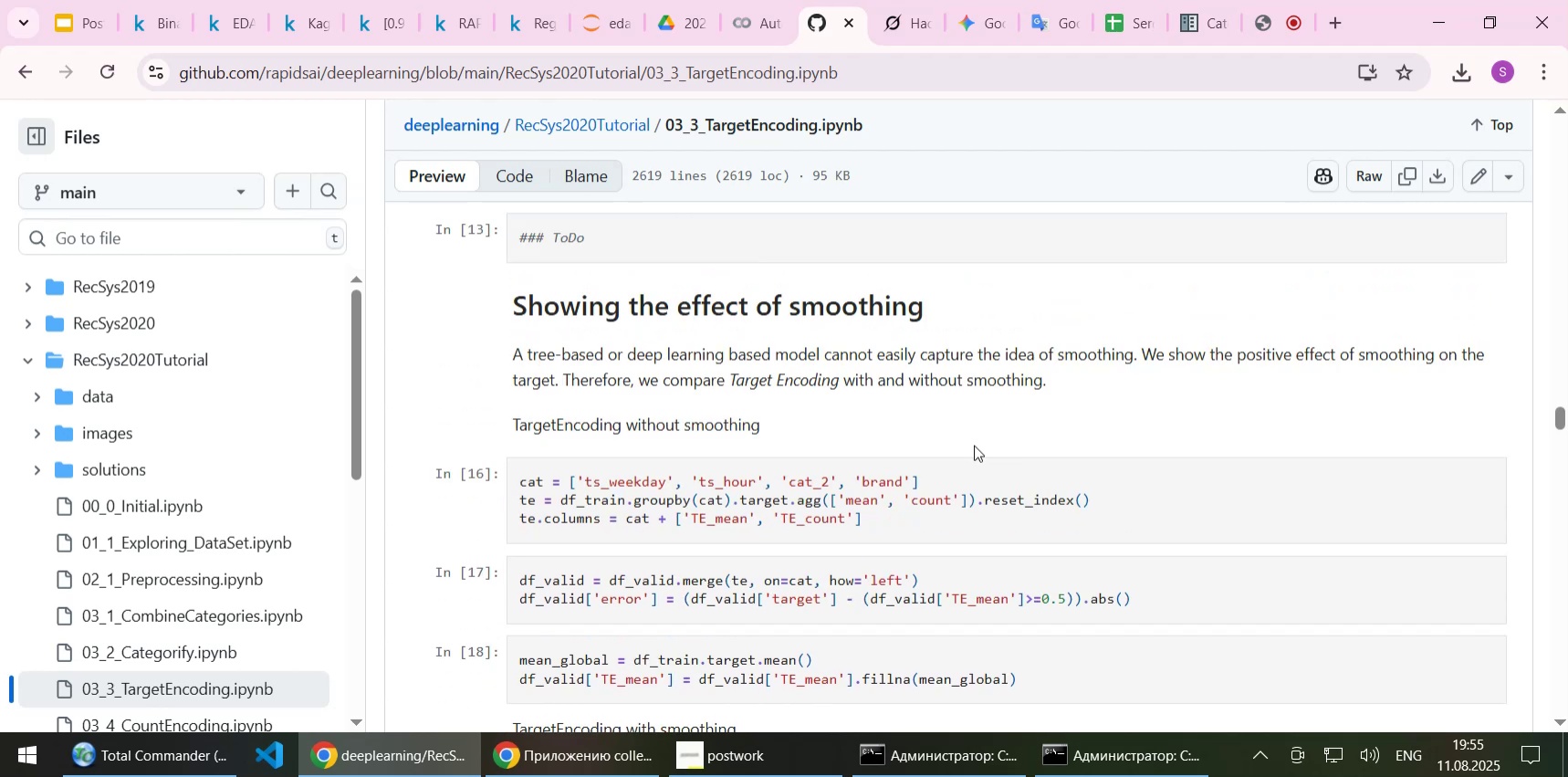 
scroll: coordinate [974, 448], scroll_direction: down, amount: 1.0
 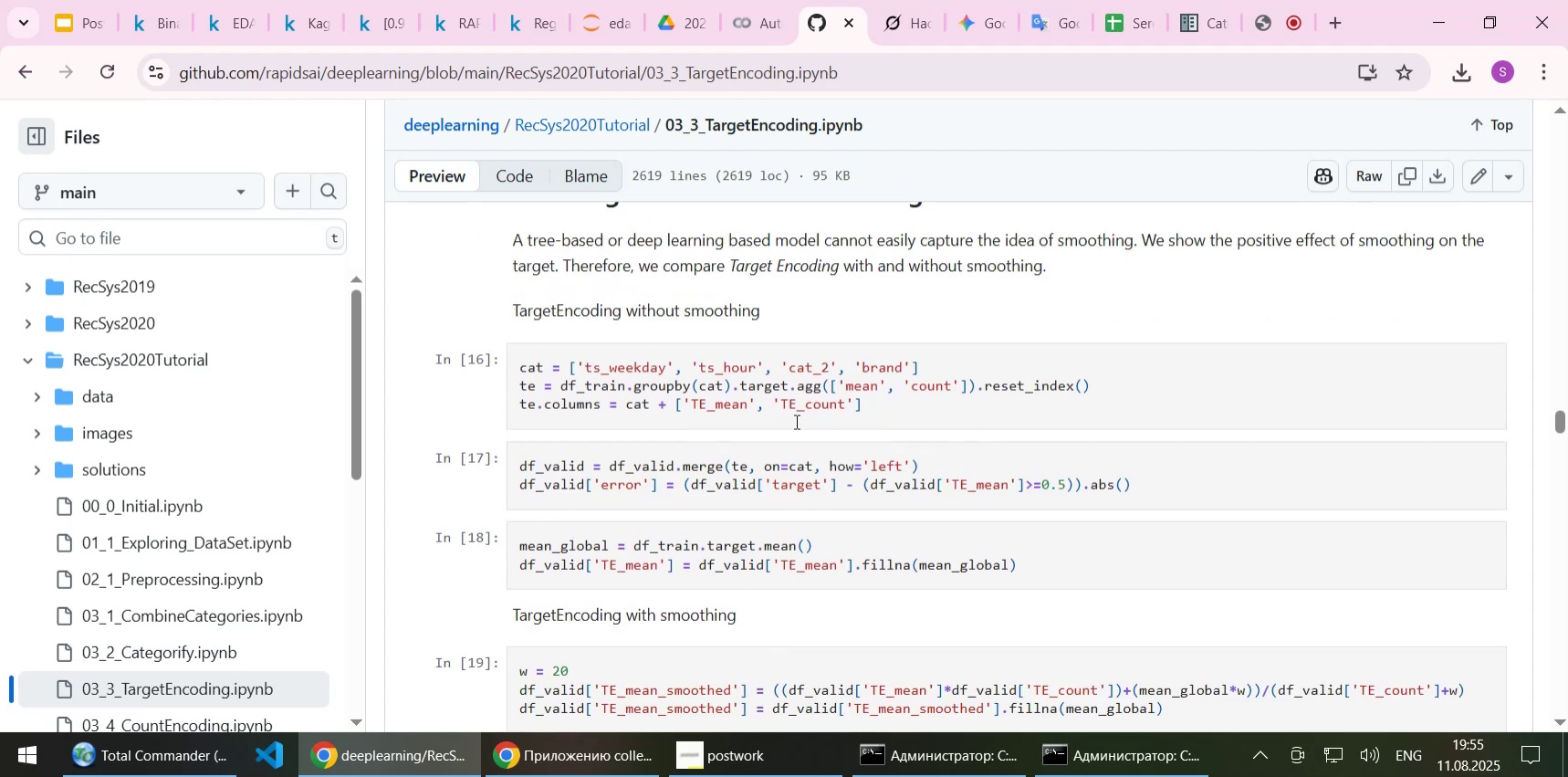 
wait(9.83)
 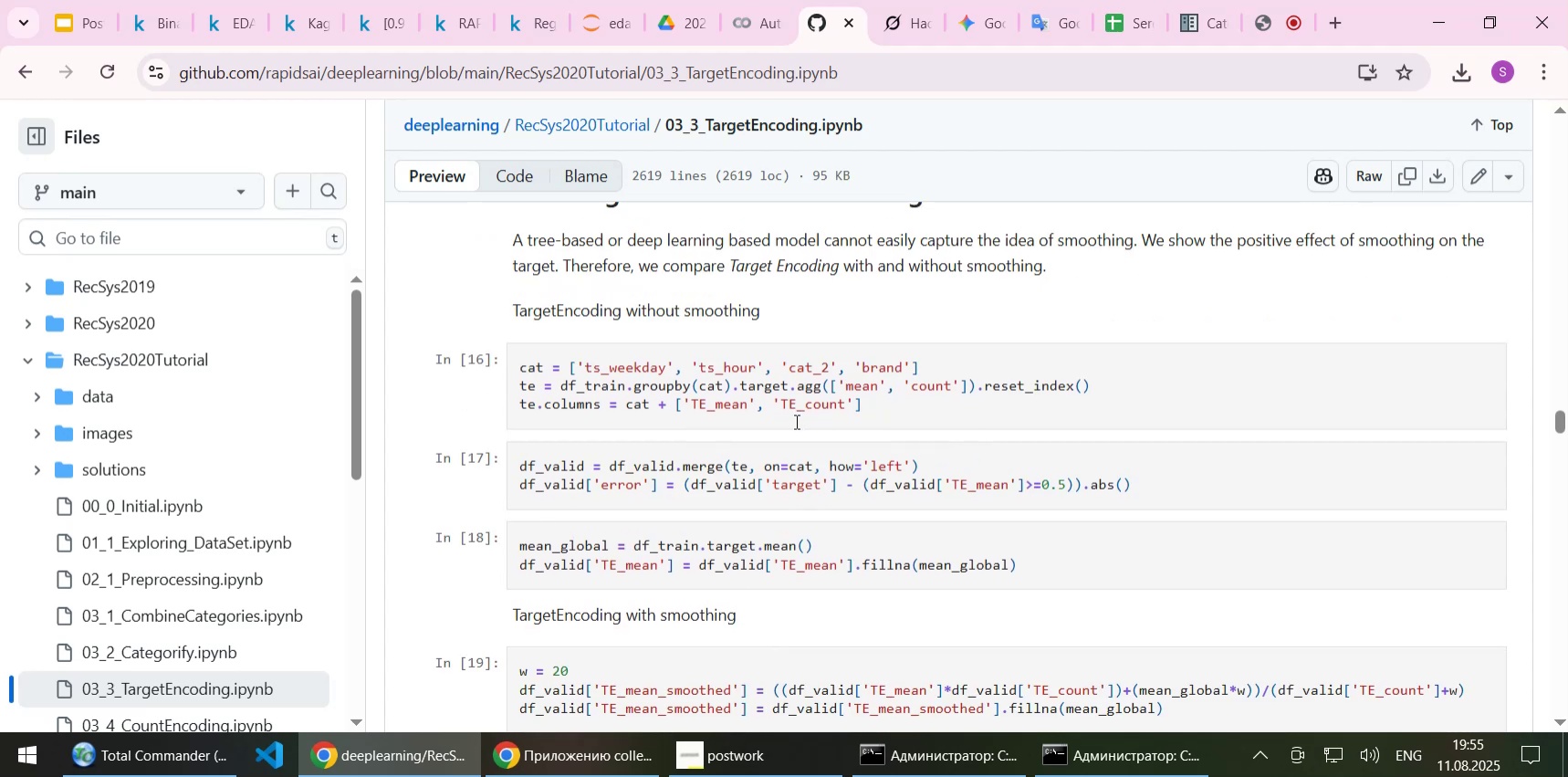 
left_click([834, 488])
 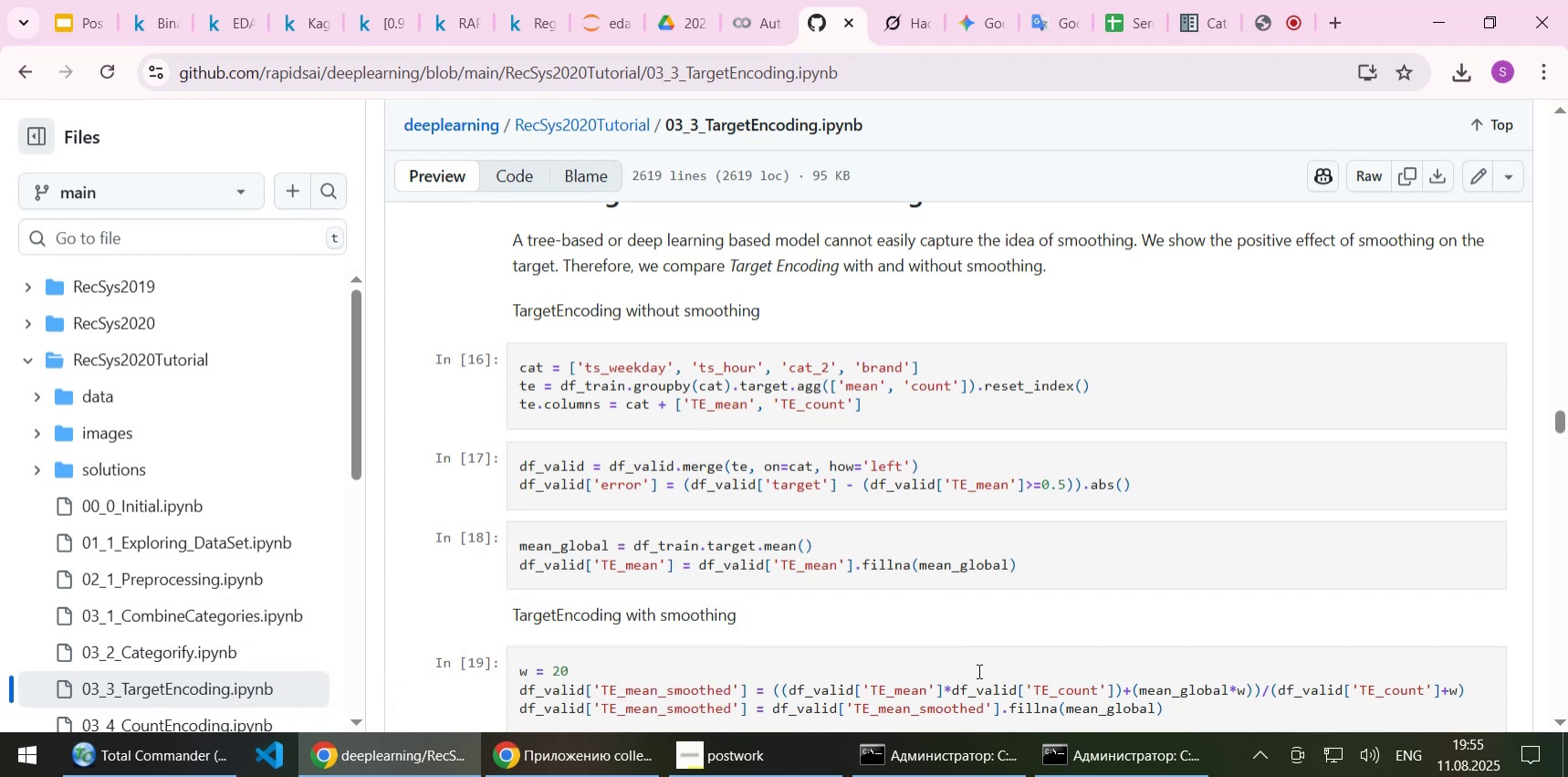 
mouse_move([1190, 472])
 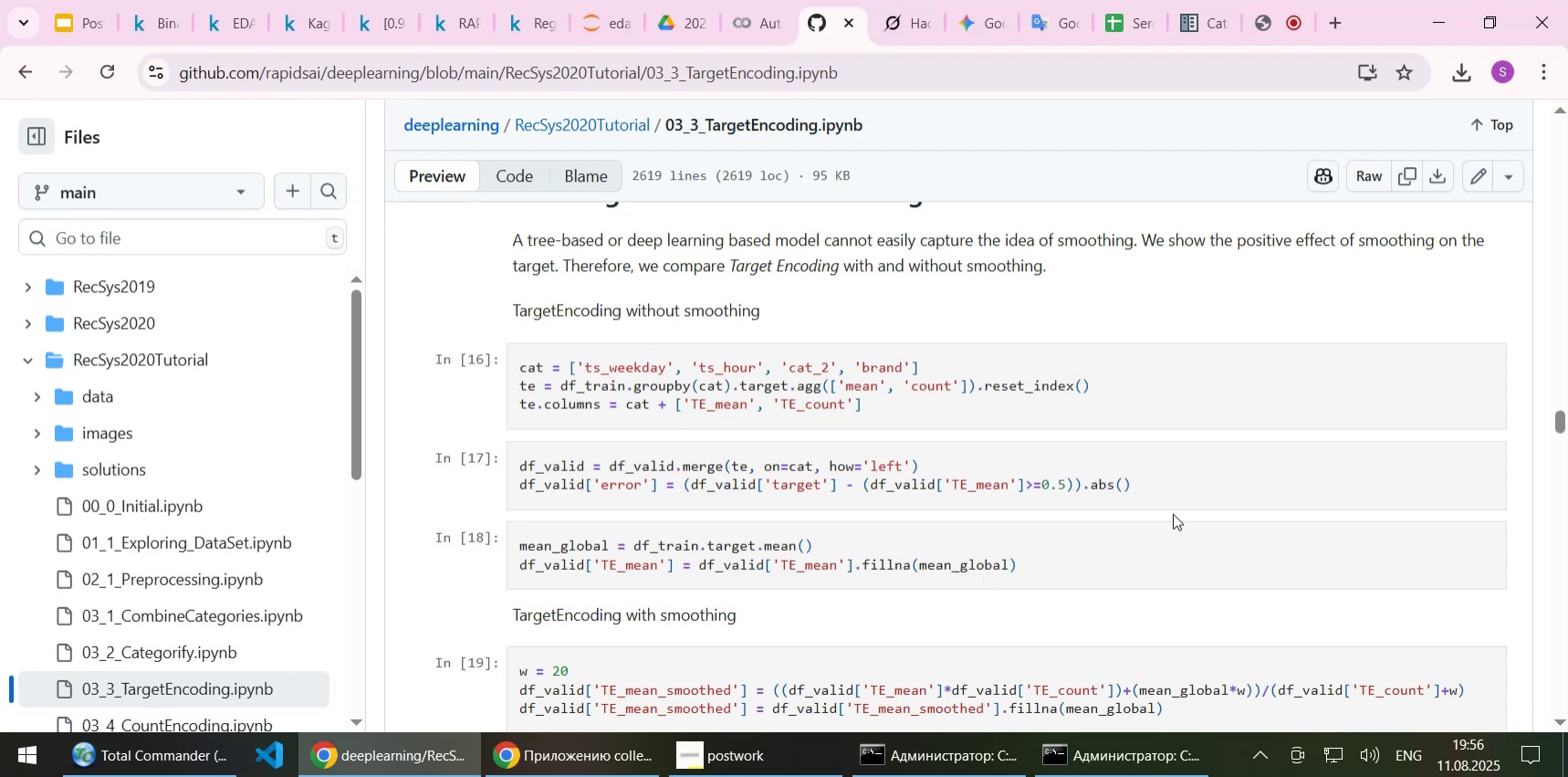 
wait(15.77)
 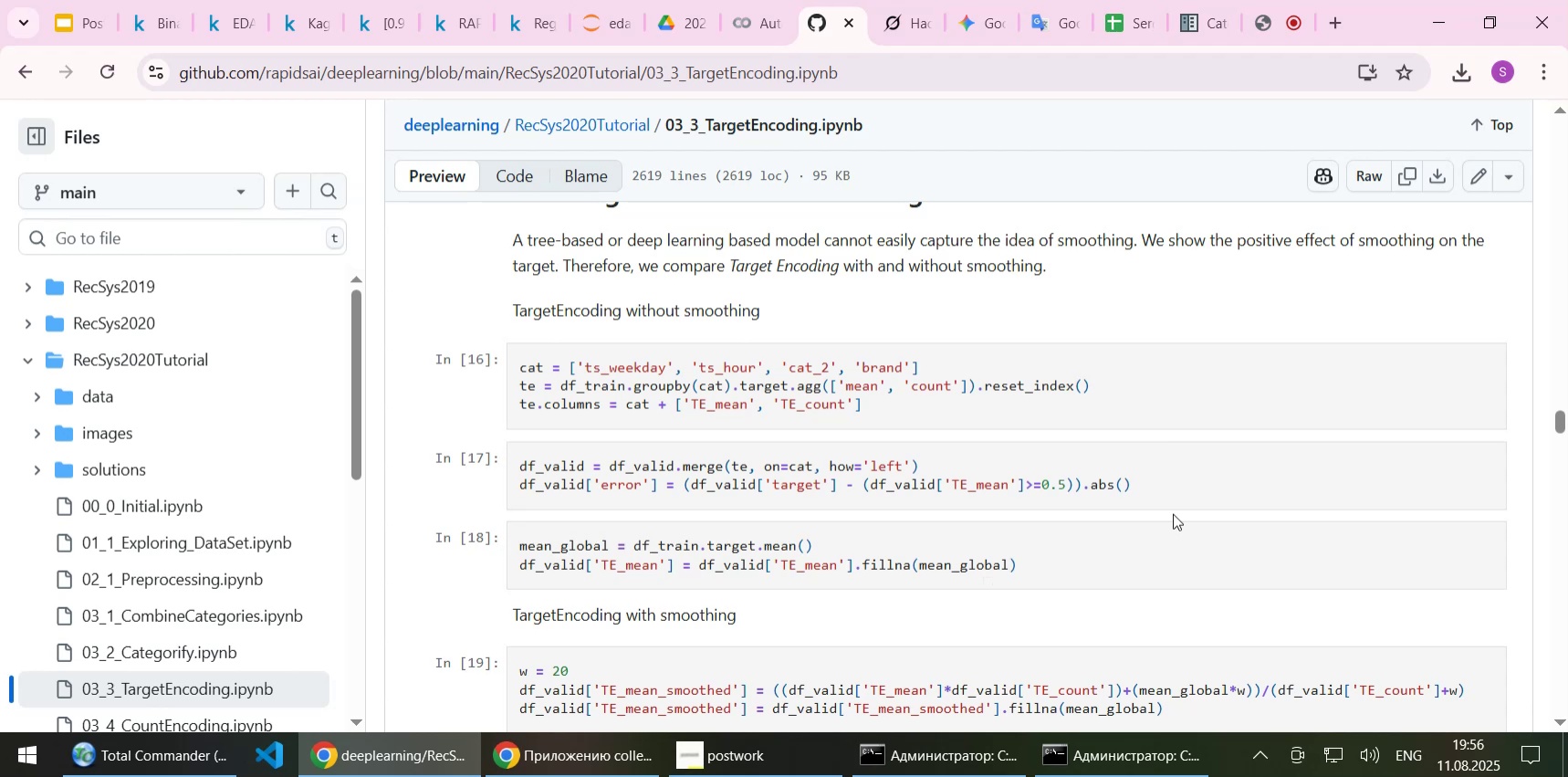 
scroll: coordinate [1181, 479], scroll_direction: down, amount: 2.0
 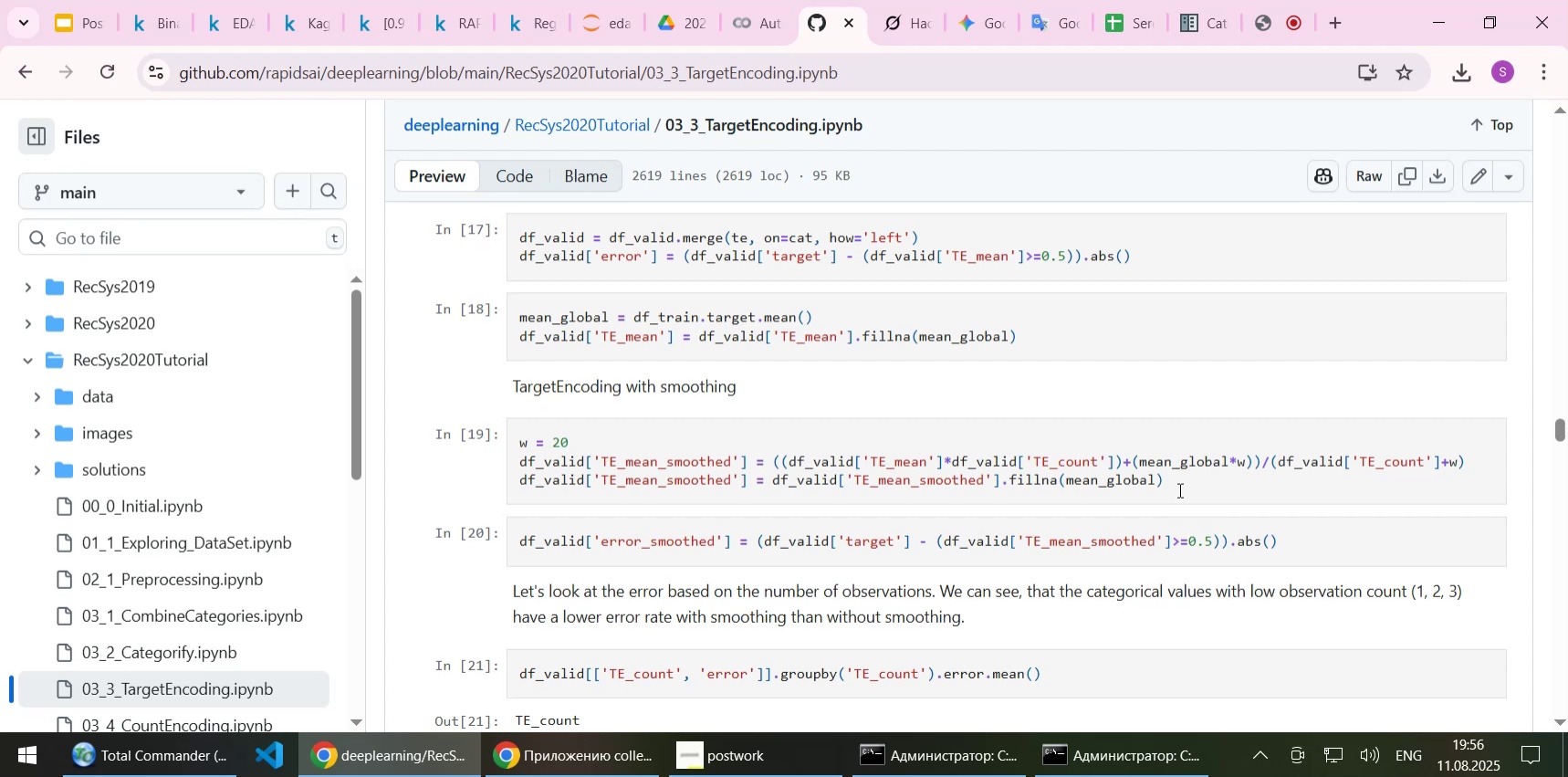 
wait(9.5)
 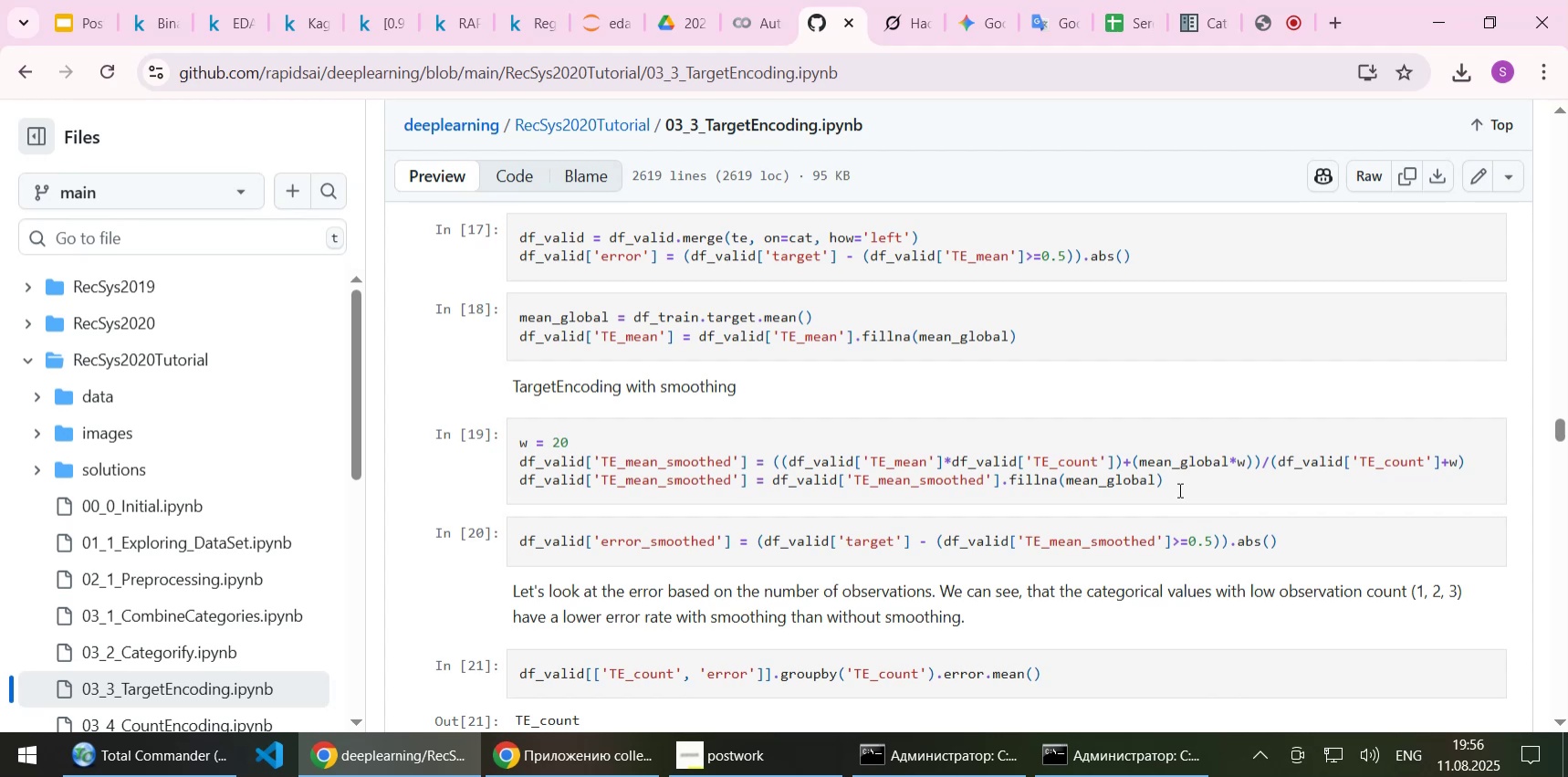 
scroll: coordinate [1177, 489], scroll_direction: down, amount: 1.0
 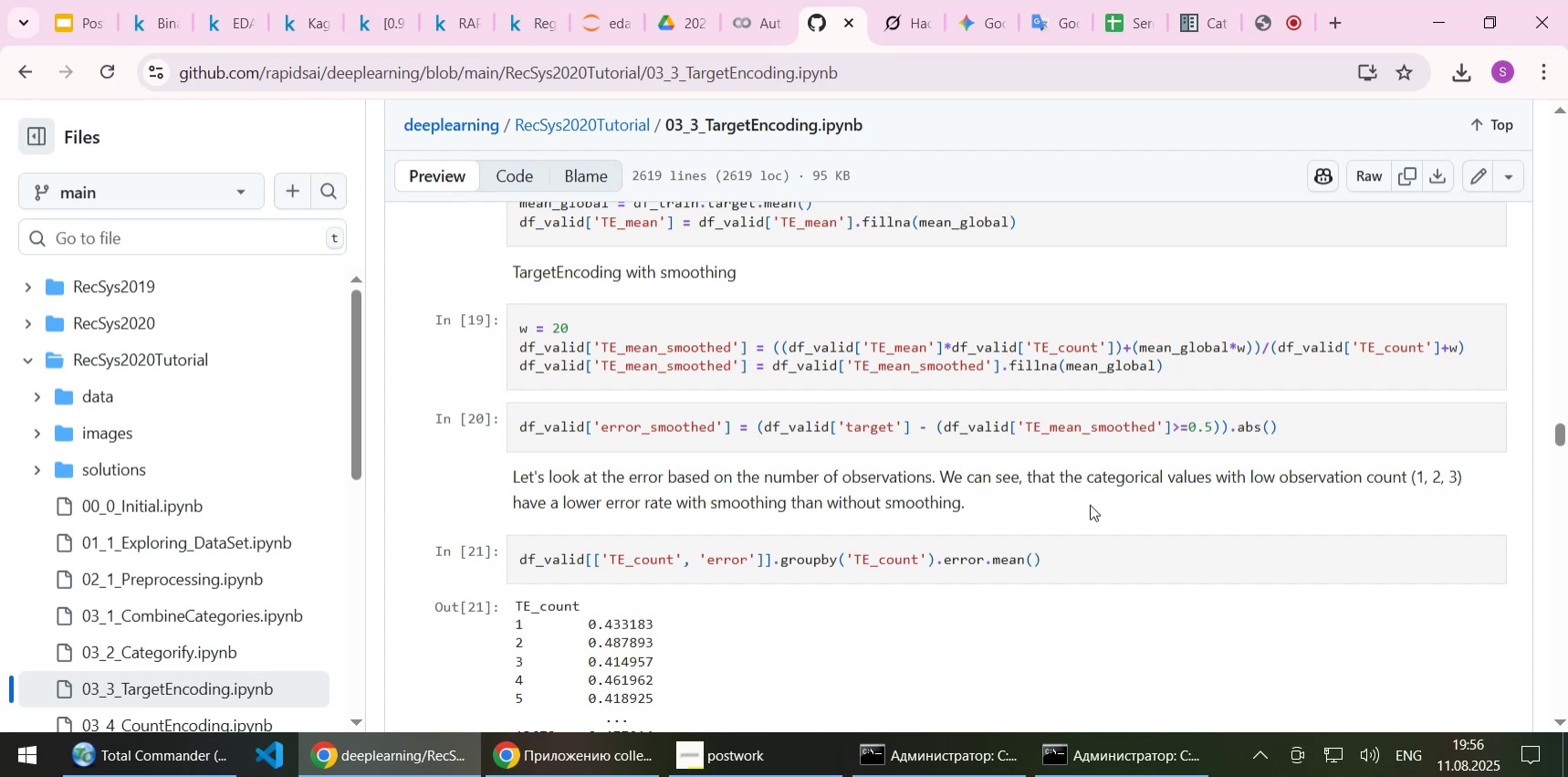 
wait(5.51)
 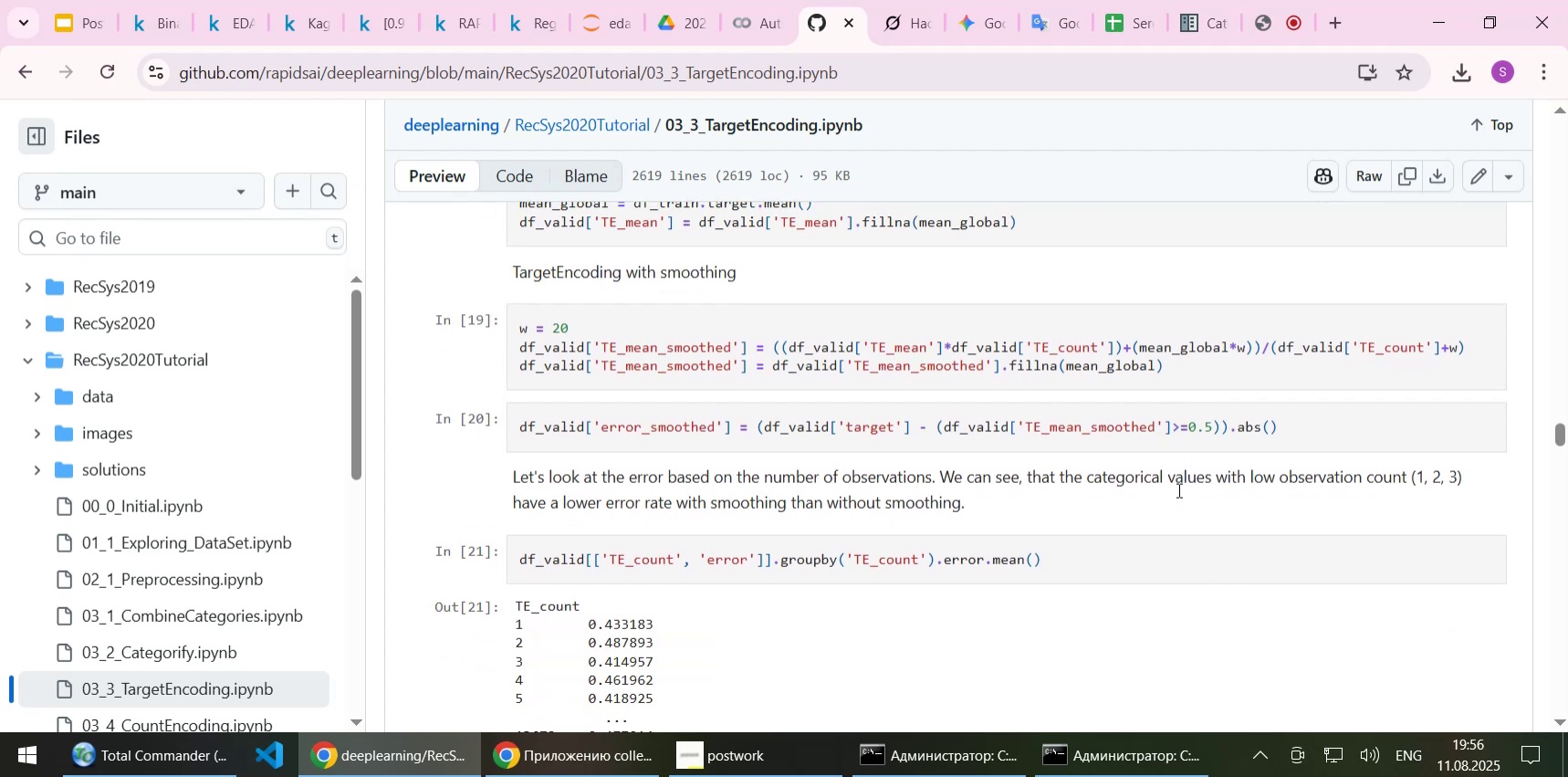 
scroll: coordinate [1012, 471], scroll_direction: down, amount: 3.0
 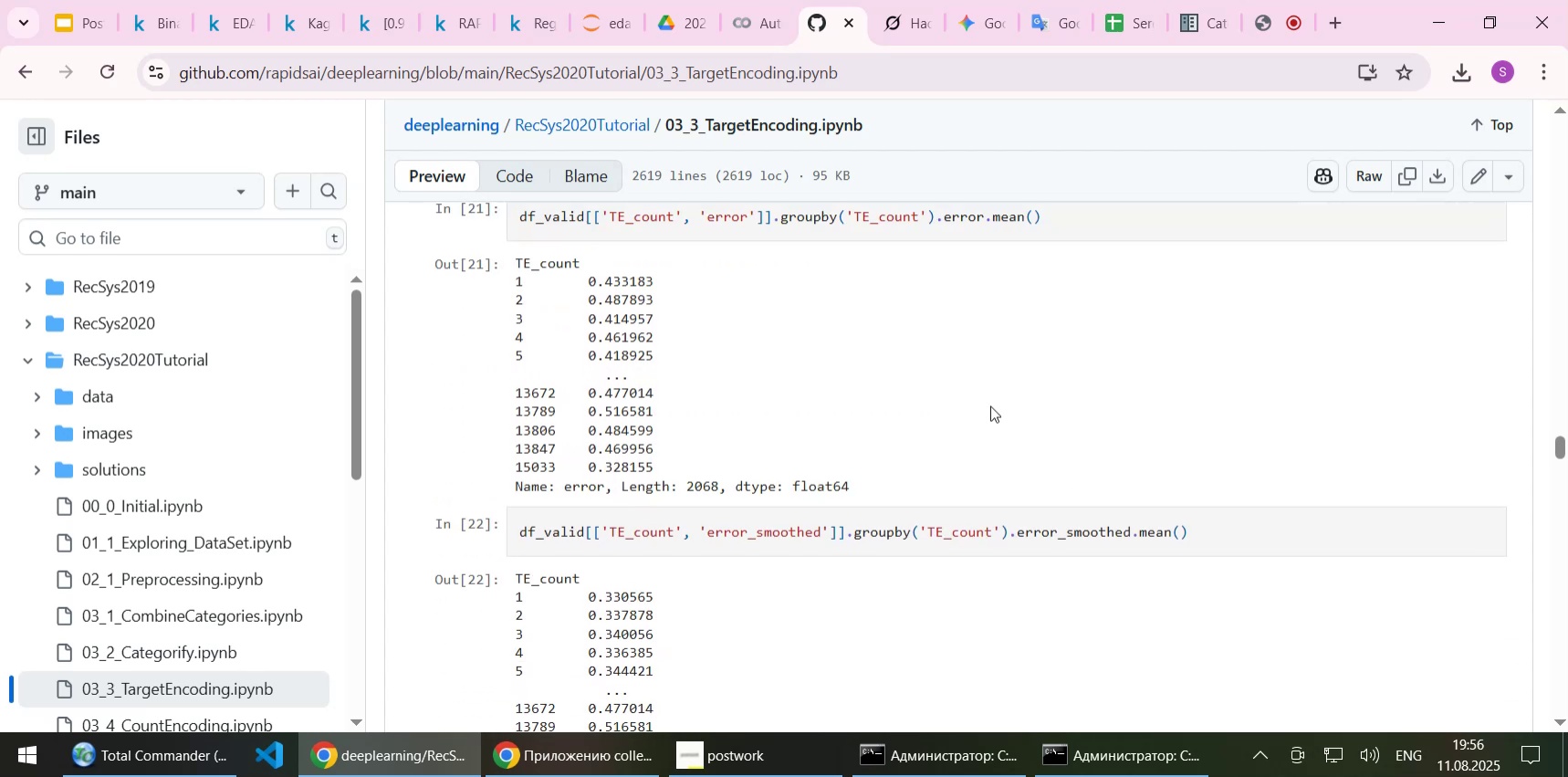 
left_click([990, 405])
 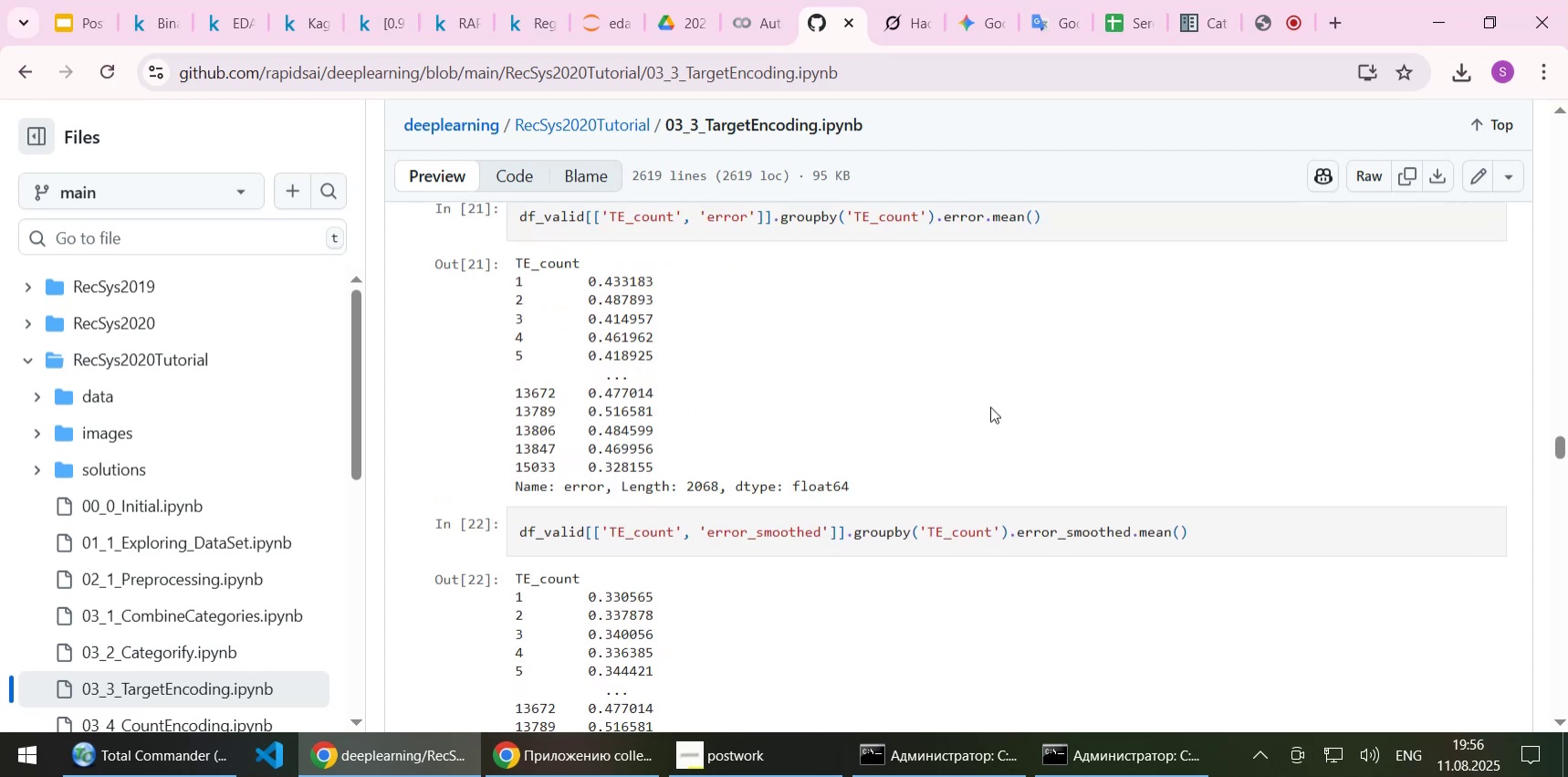 
scroll: coordinate [990, 406], scroll_direction: down, amount: 2.0
 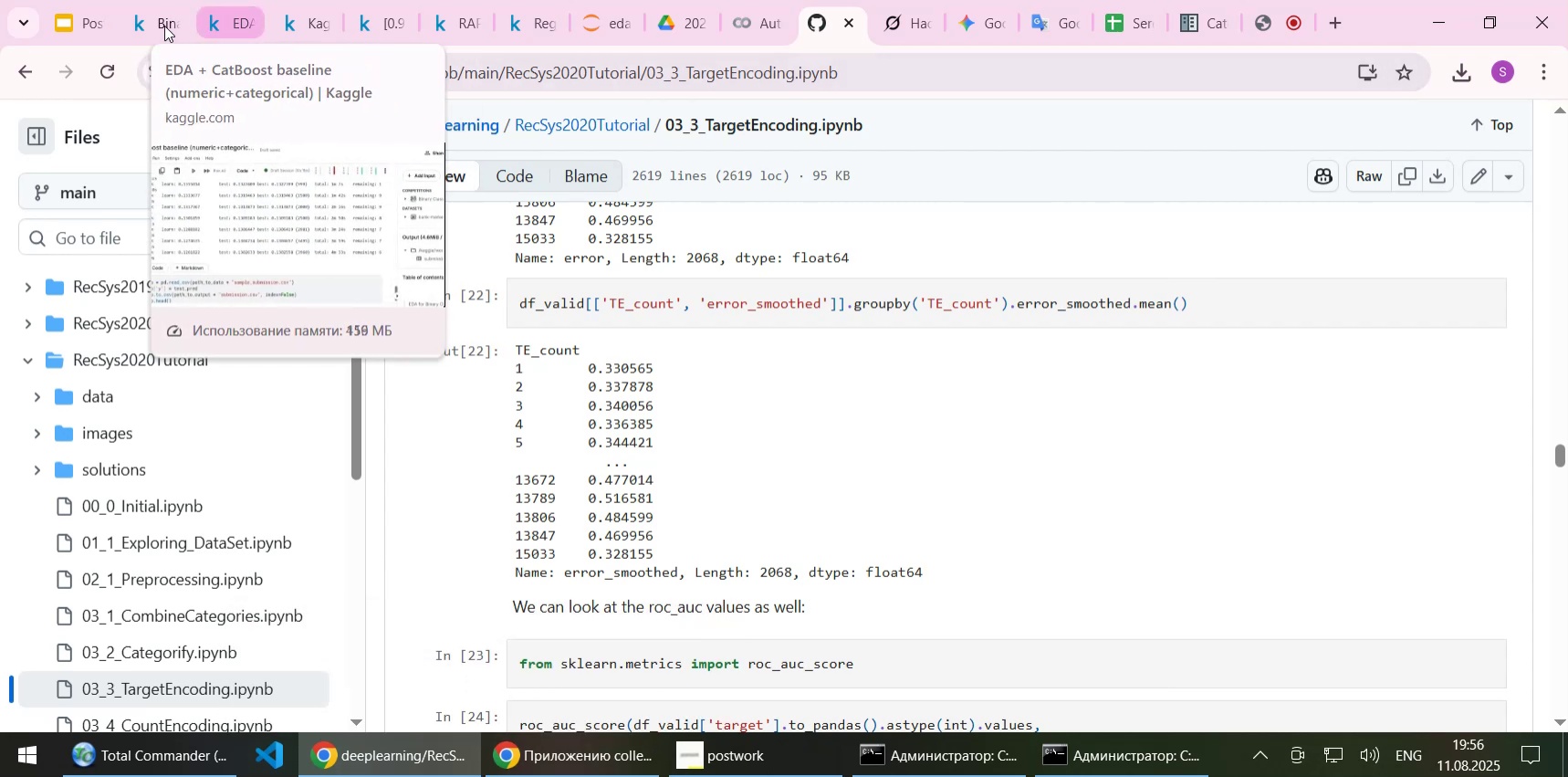 
wait(6.28)
 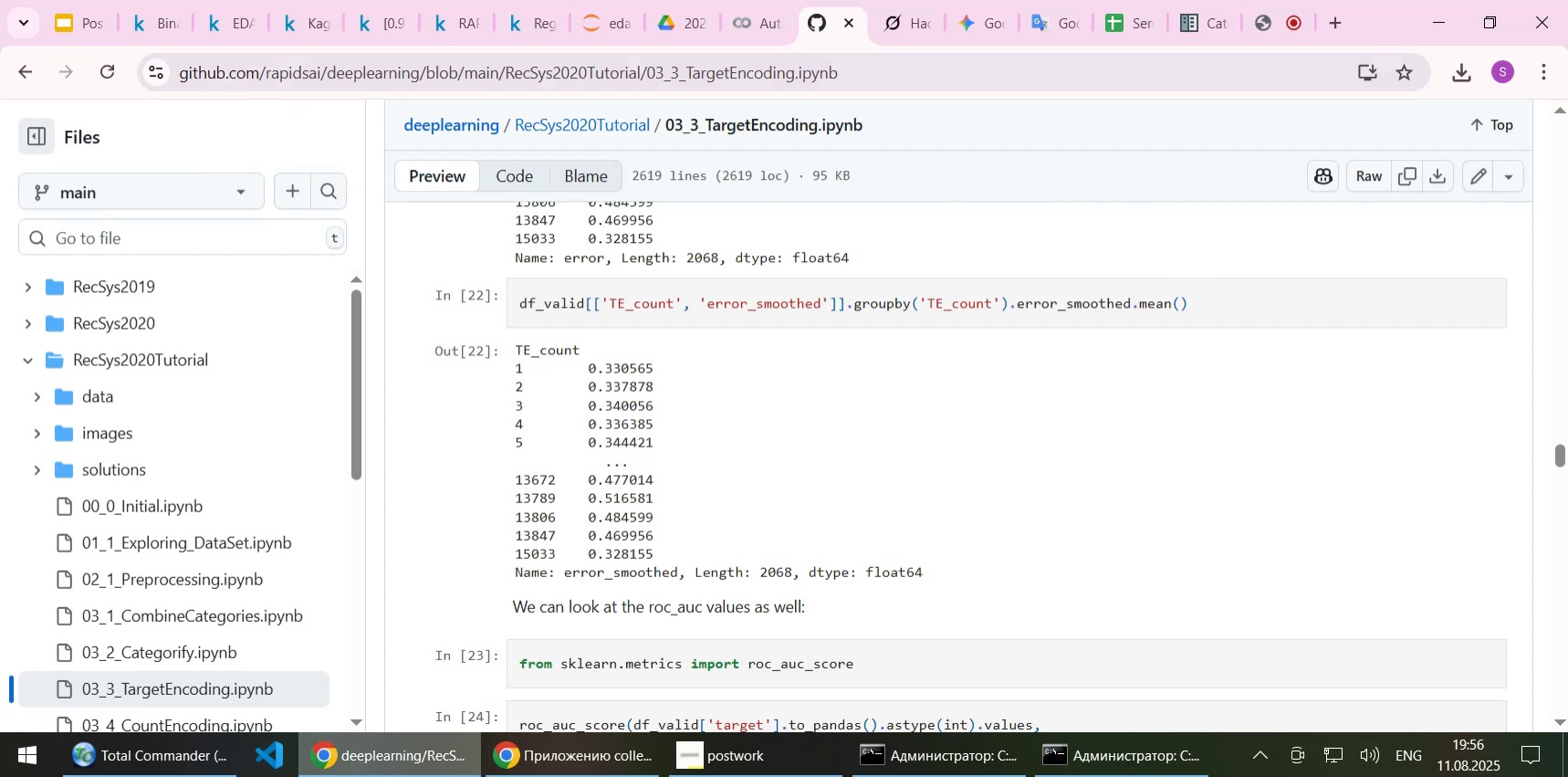 
left_click([225, 18])
 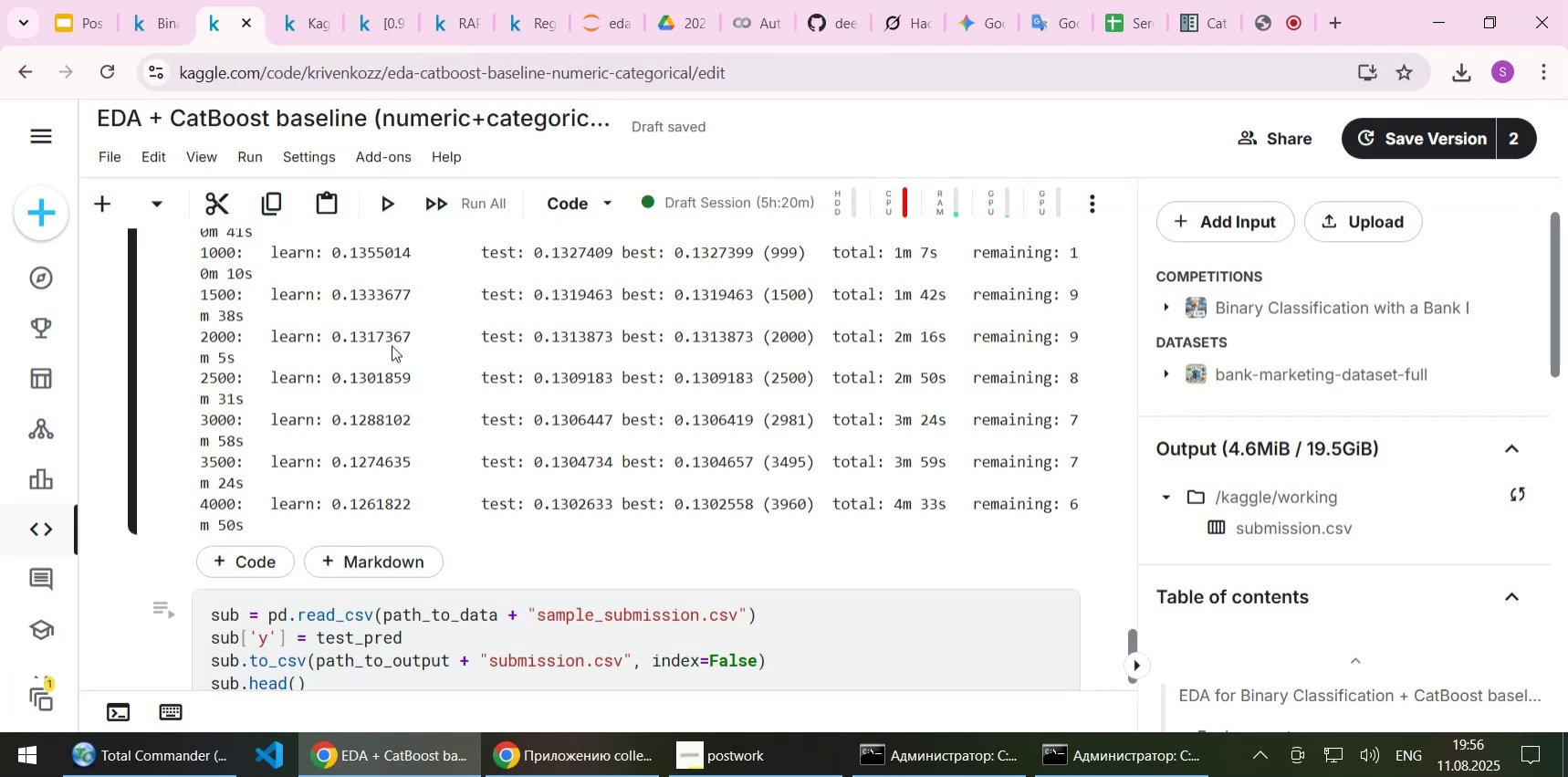 
scroll: coordinate [392, 345], scroll_direction: up, amount: 2.0
 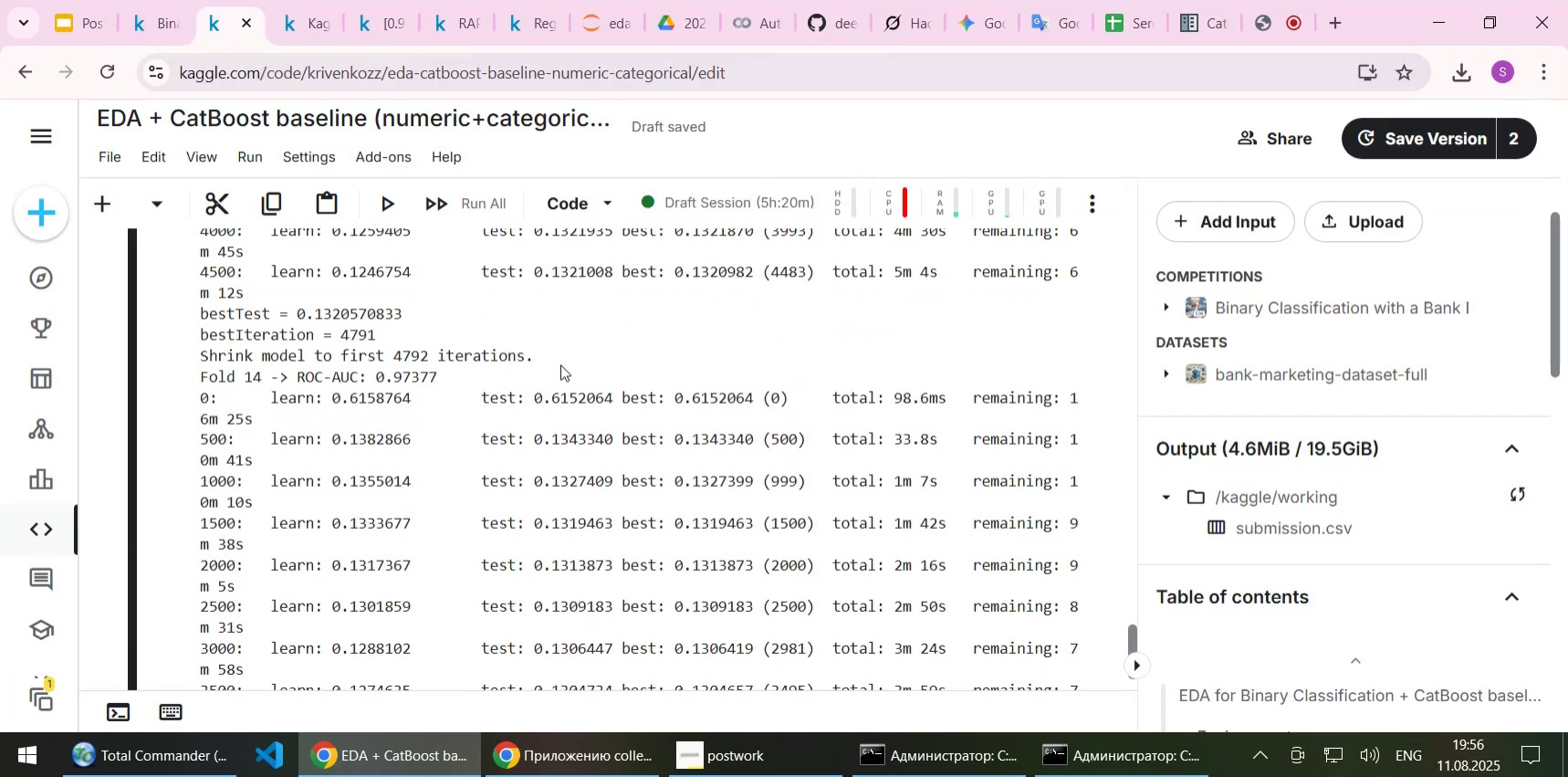 
scroll: coordinate [584, 354], scroll_direction: down, amount: 1.0
 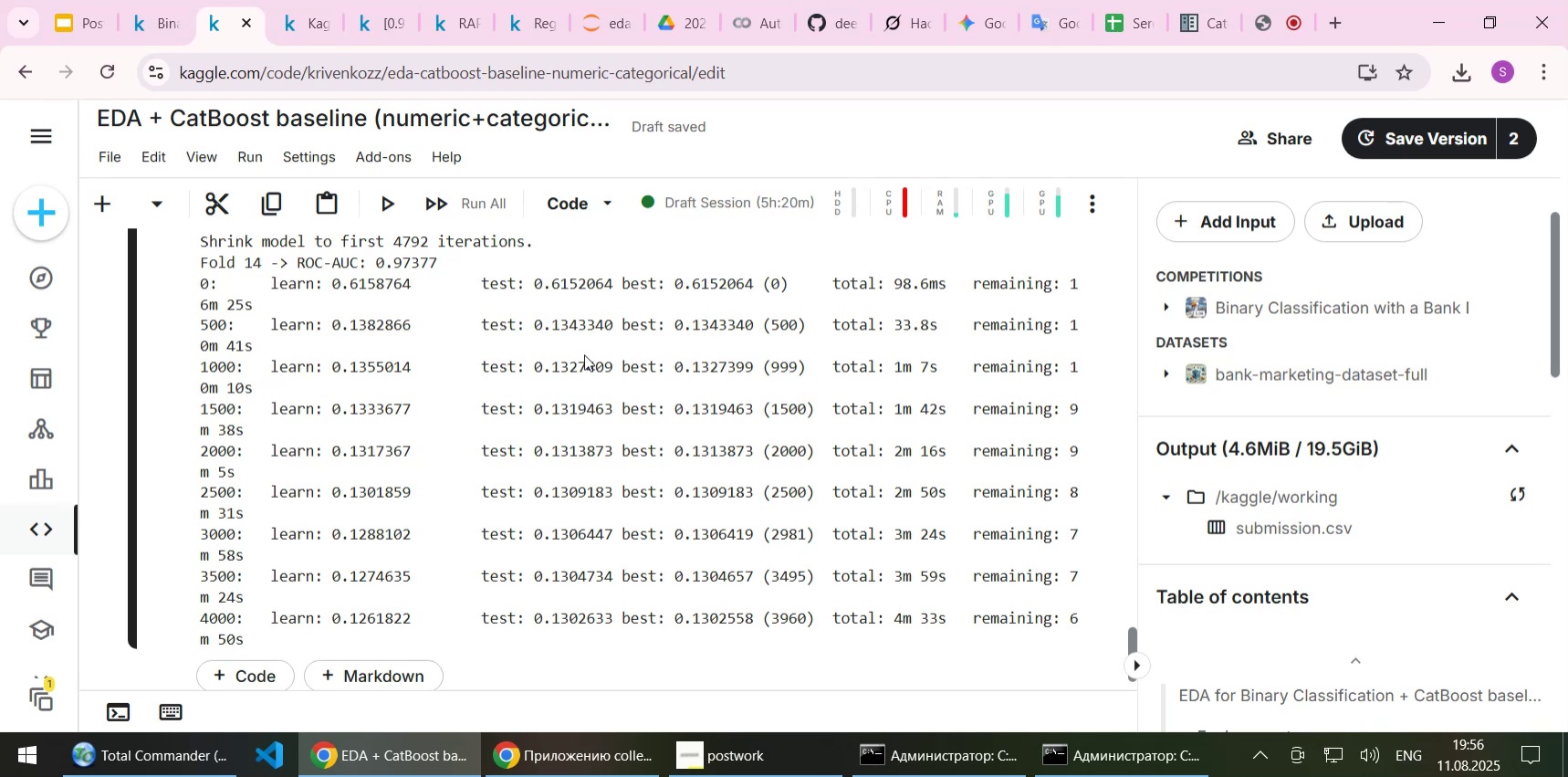 
scroll: coordinate [584, 354], scroll_direction: up, amount: 1.0
 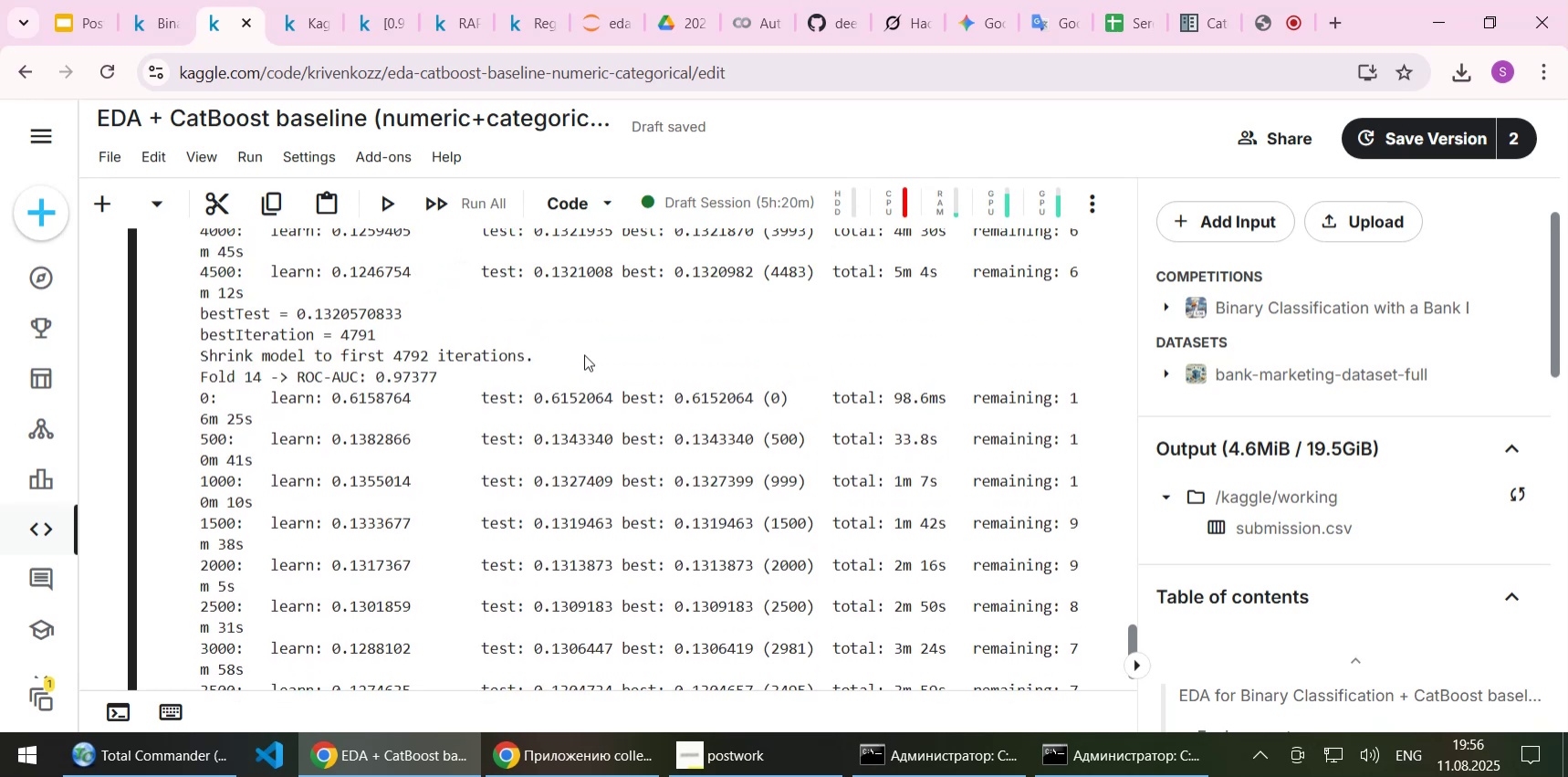 
scroll: coordinate [584, 354], scroll_direction: down, amount: 1.0
 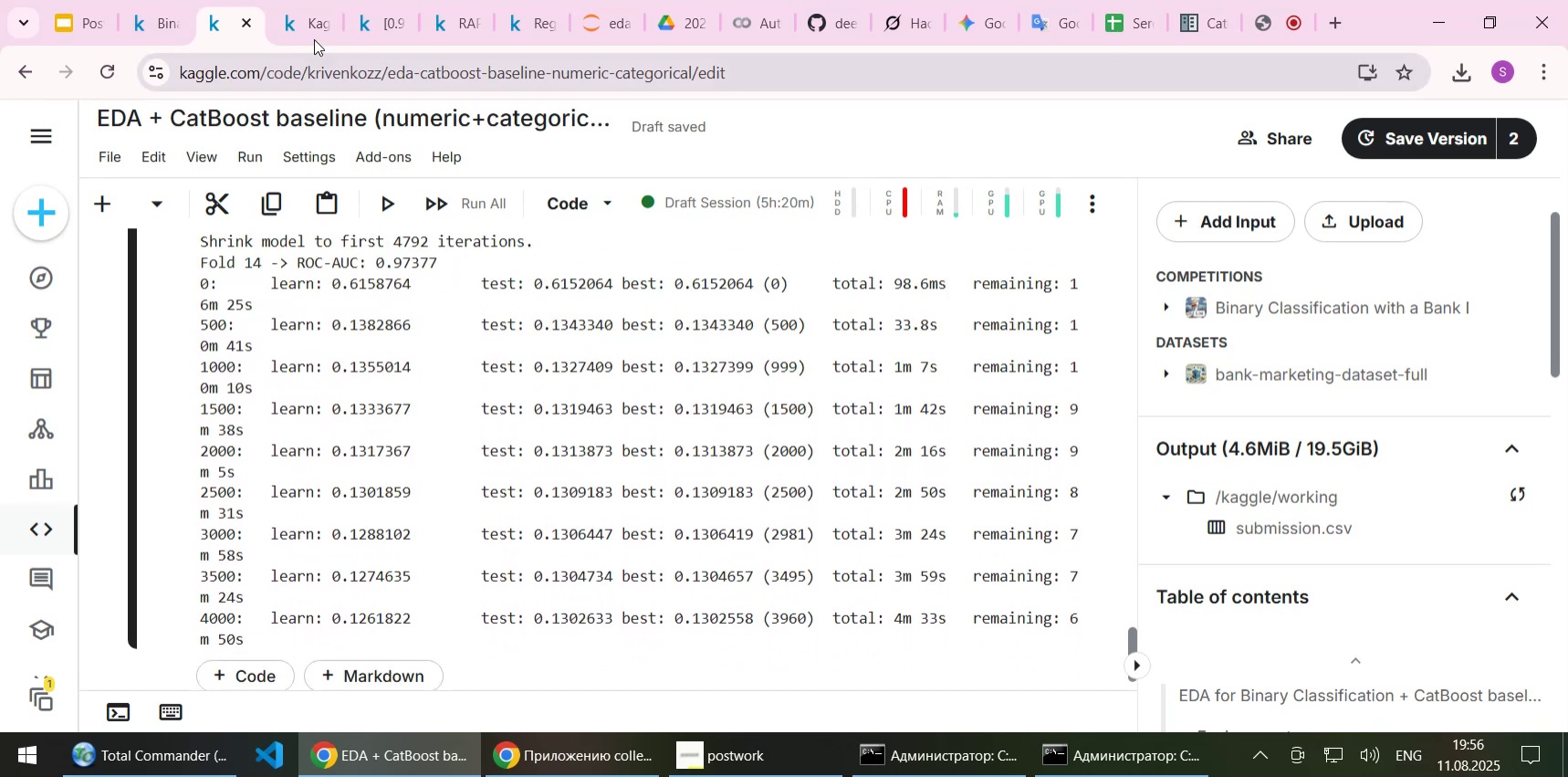 
left_click([312, 23])
 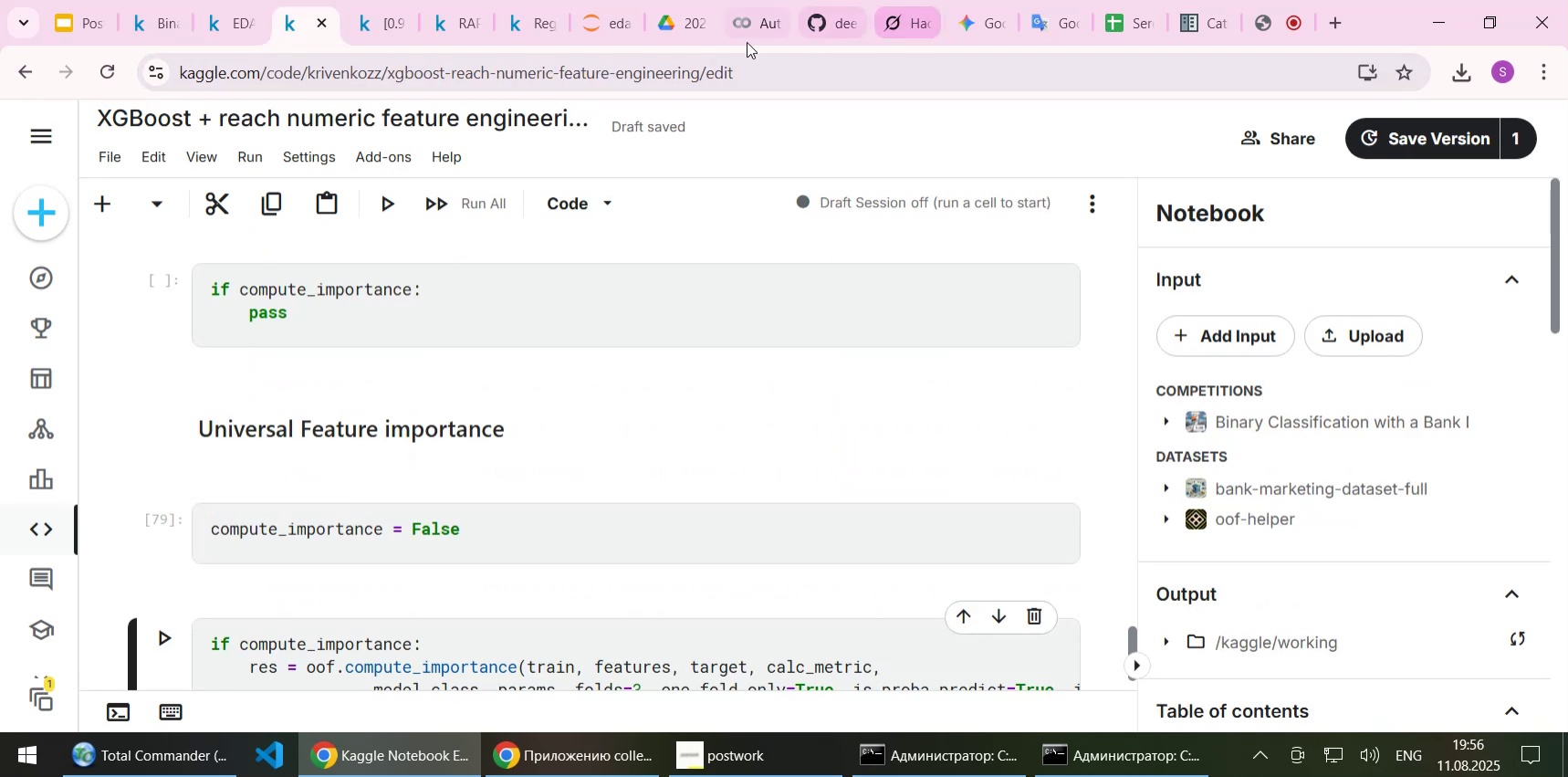 
left_click([748, 24])
 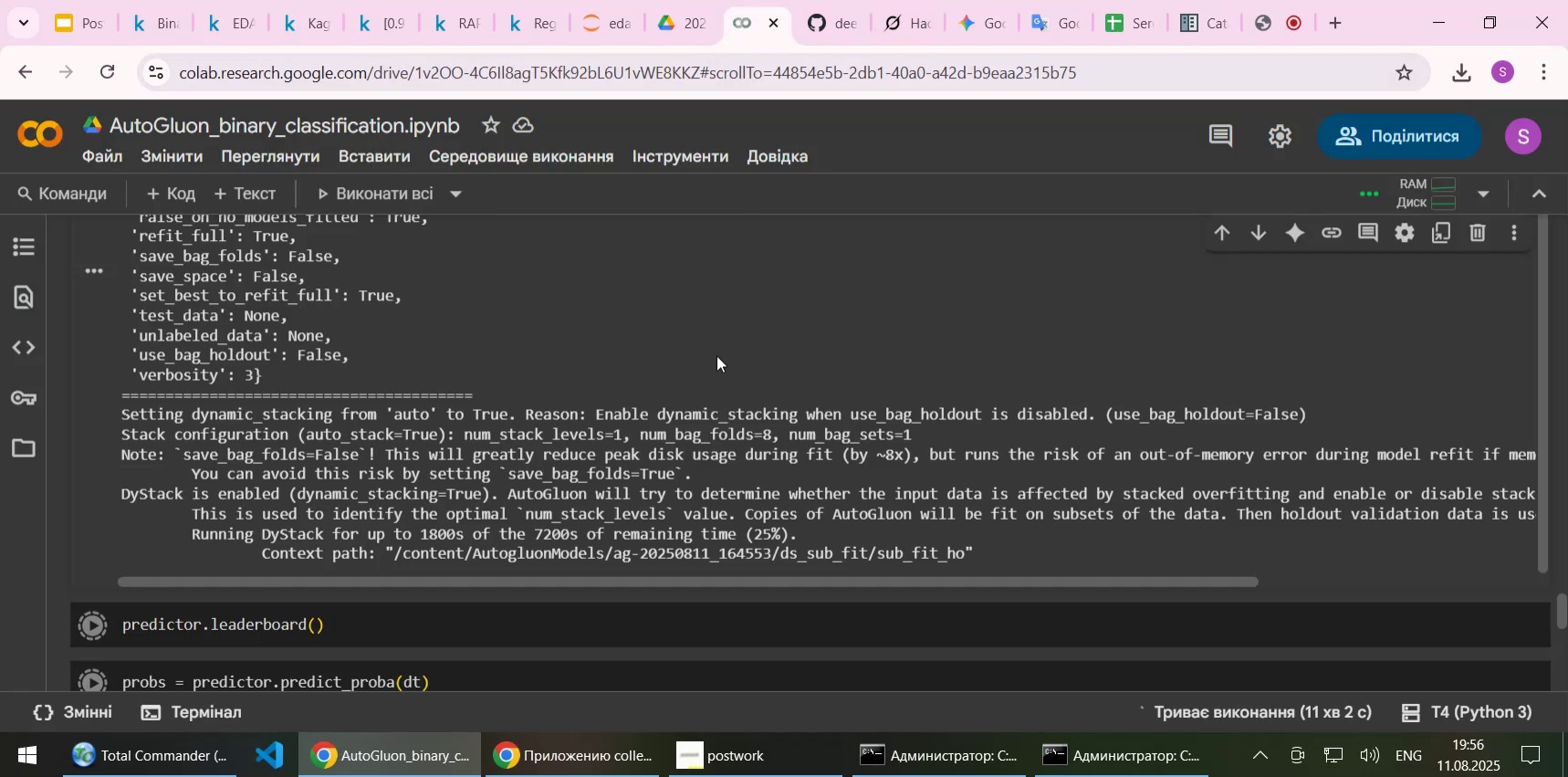 
scroll: coordinate [716, 355], scroll_direction: down, amount: 2.0
 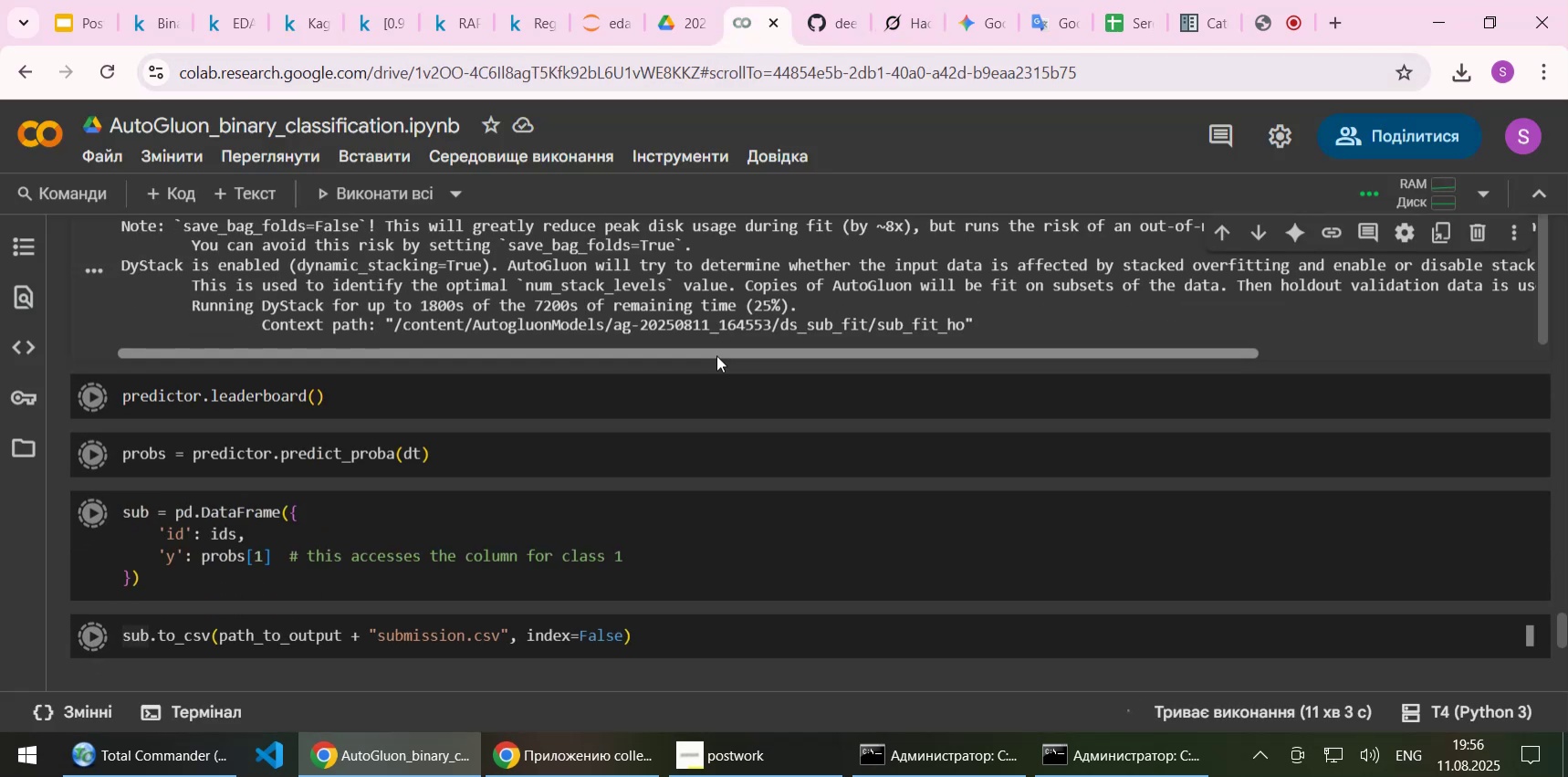 
scroll: coordinate [716, 355], scroll_direction: up, amount: 1.0
 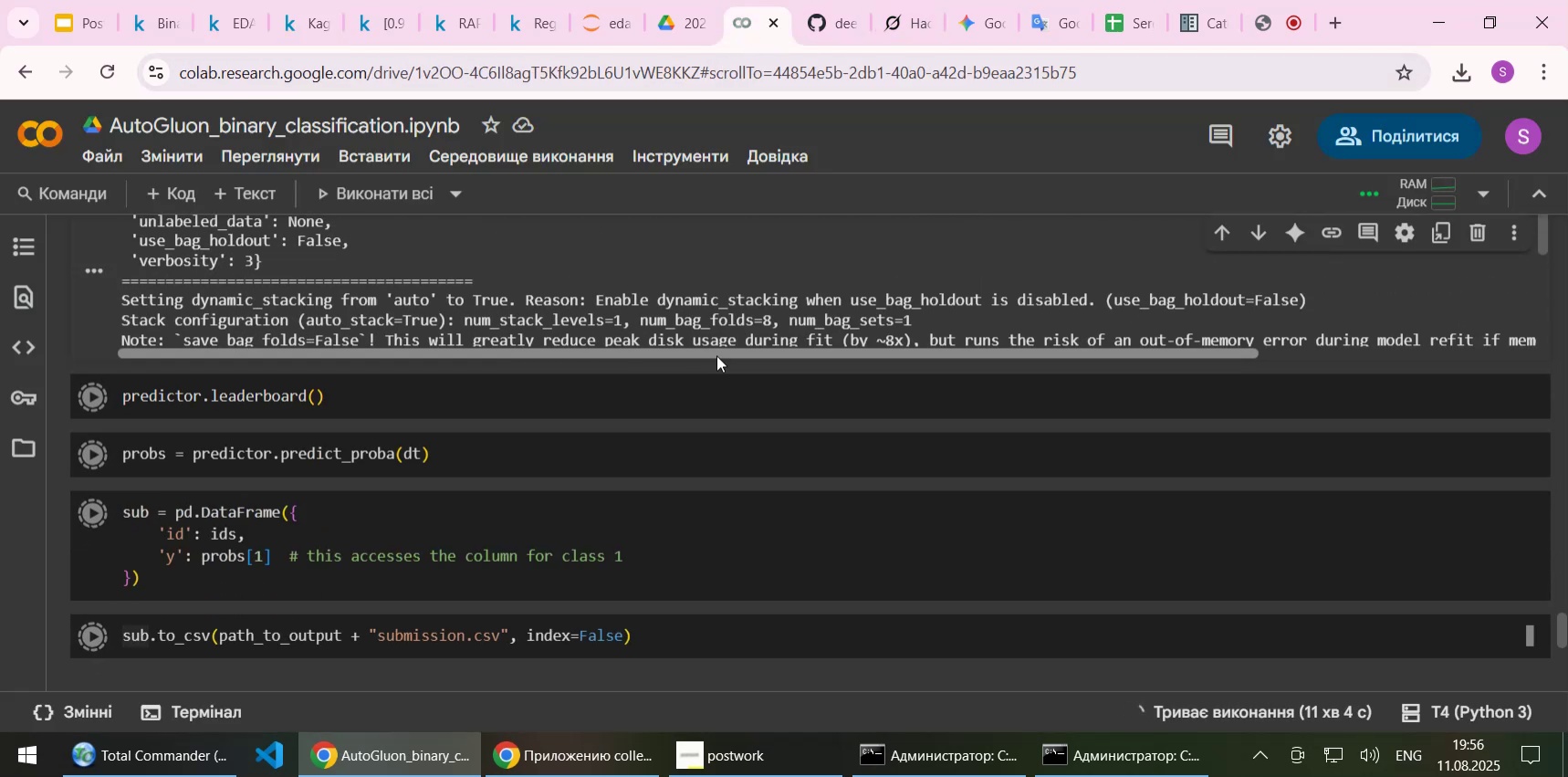 
scroll: coordinate [722, 318], scroll_direction: down, amount: 4.0
 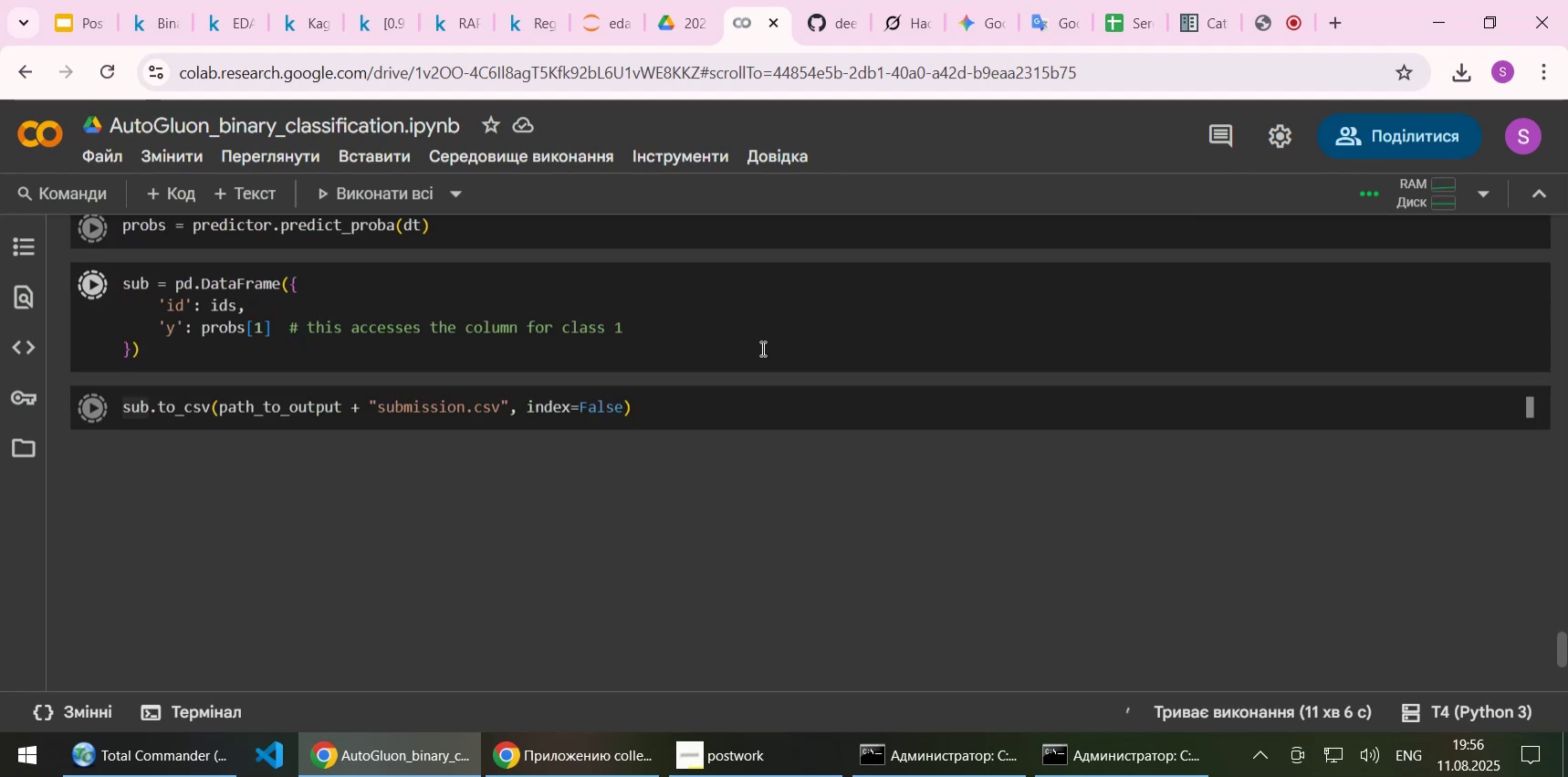 
scroll: coordinate [916, 466], scroll_direction: up, amount: 4.0
 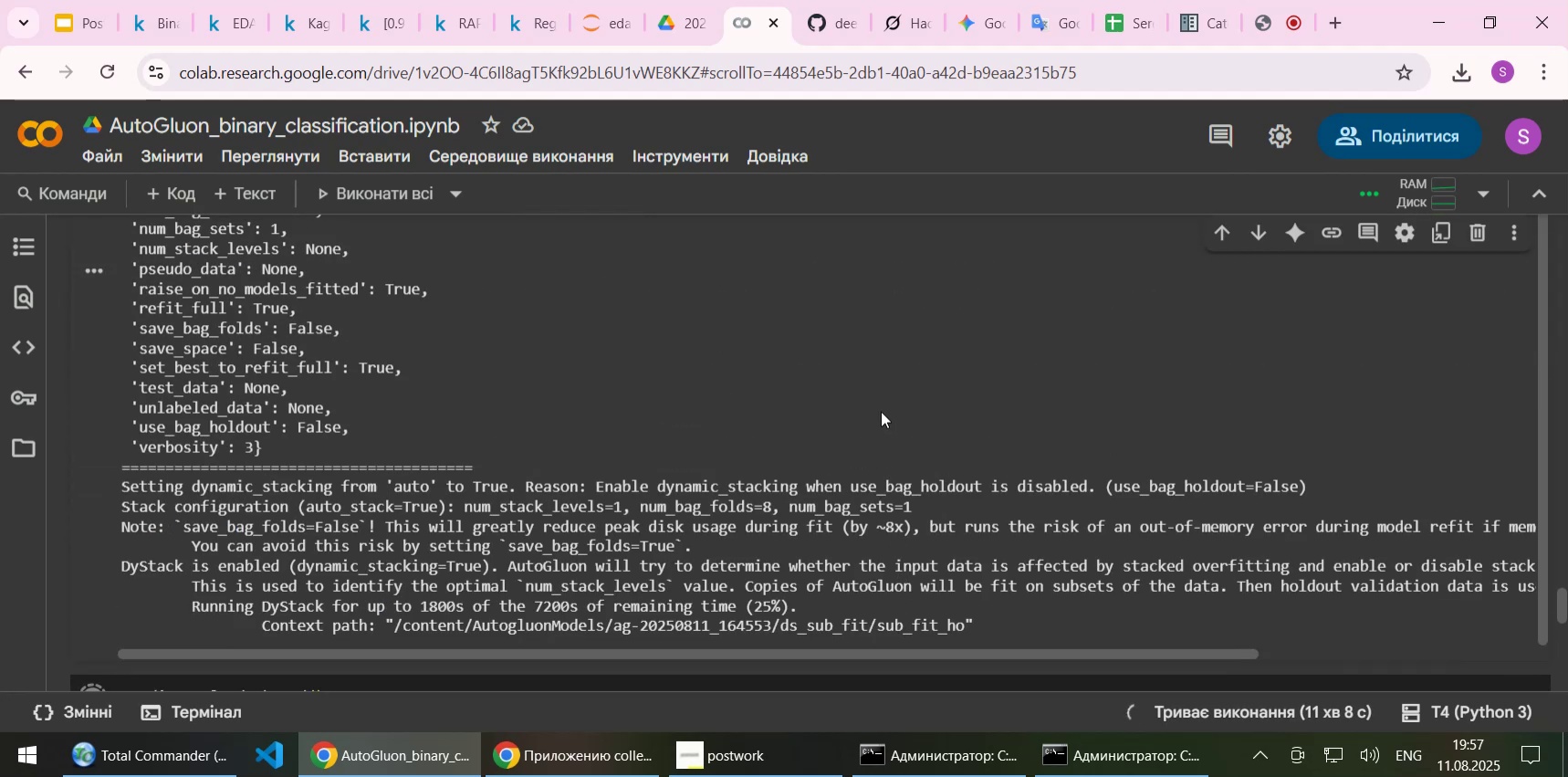 
left_click([880, 411])
 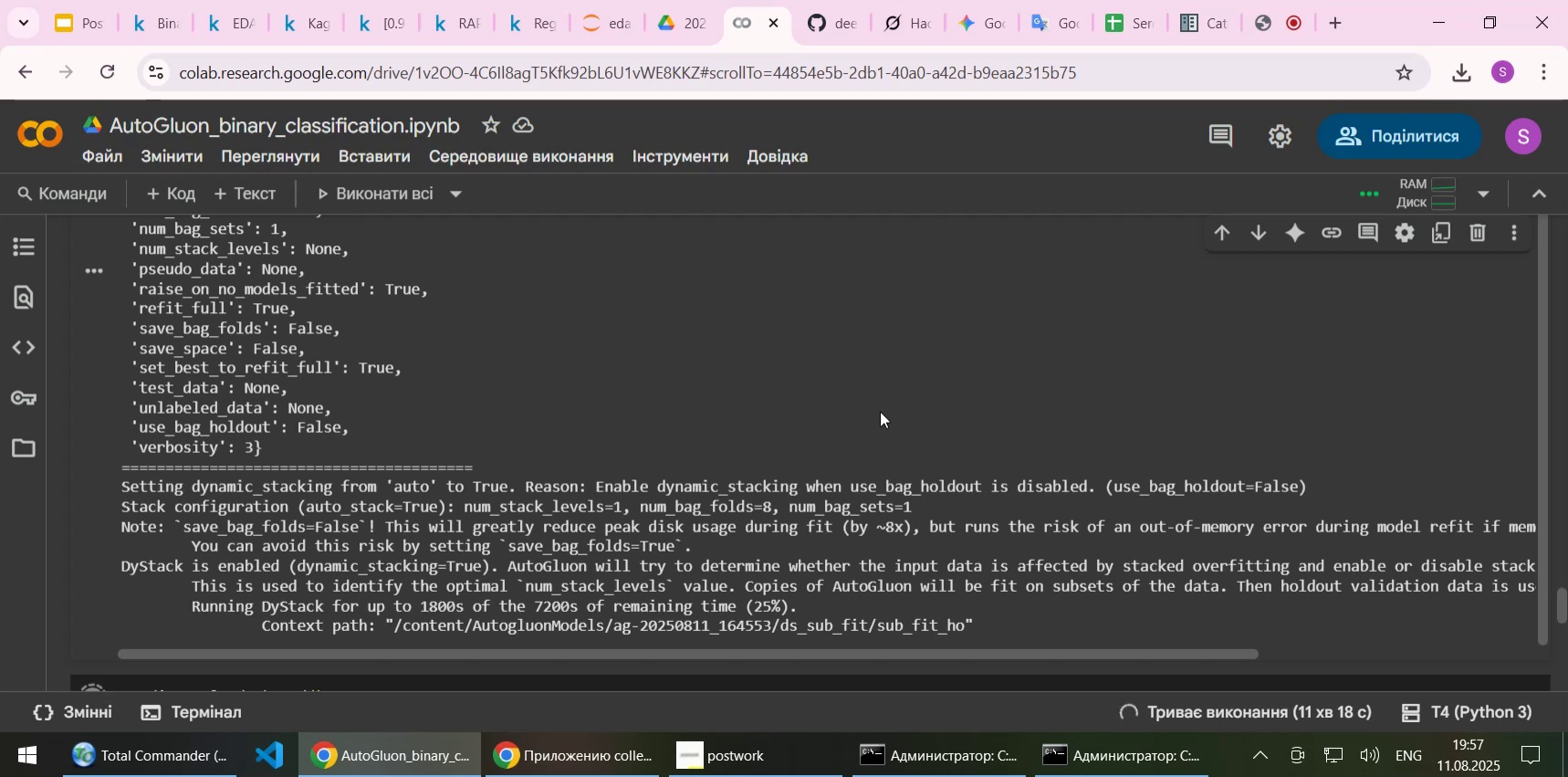 
wait(14.57)
 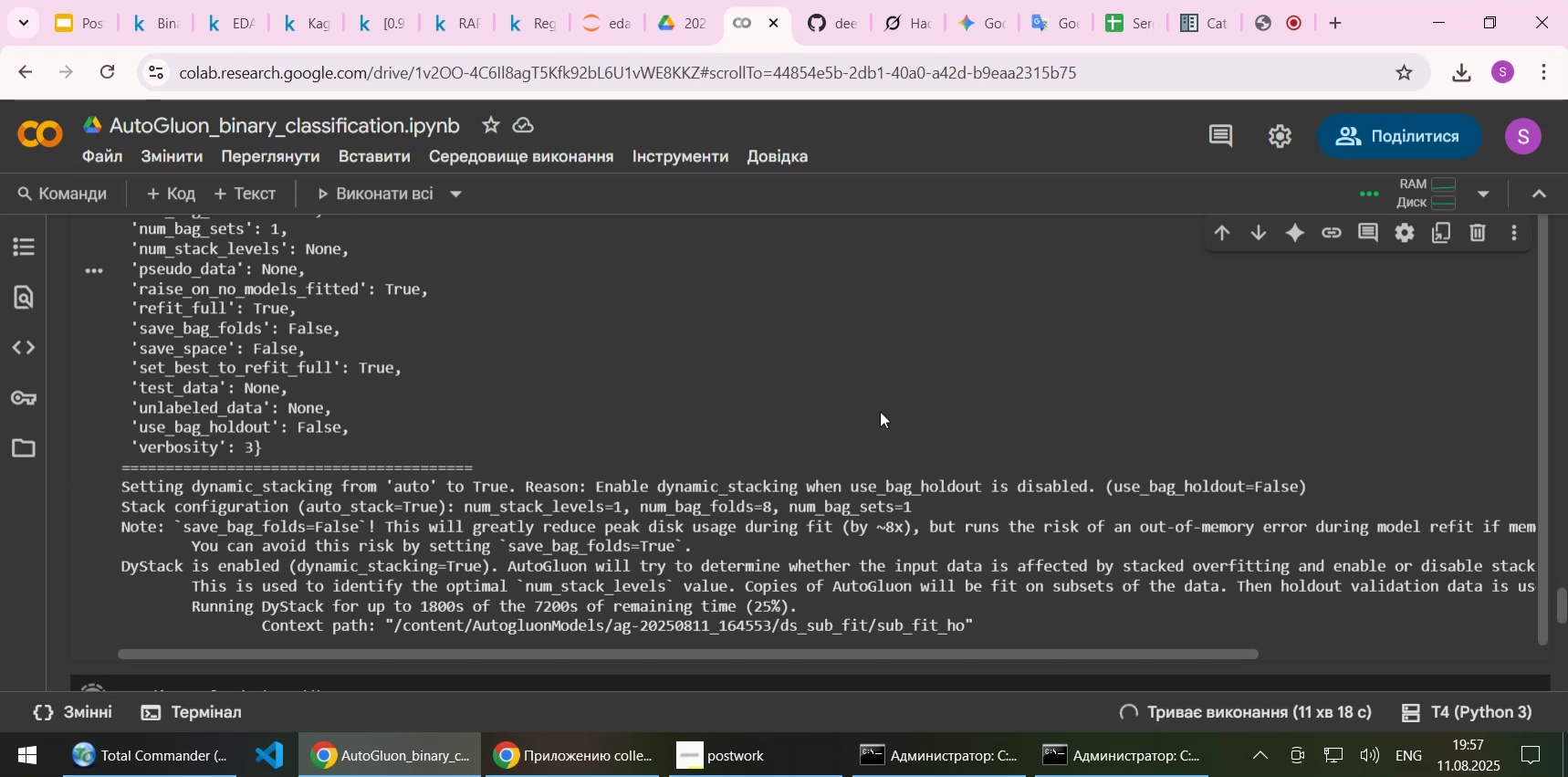 
scroll: coordinate [880, 411], scroll_direction: up, amount: 4.0
 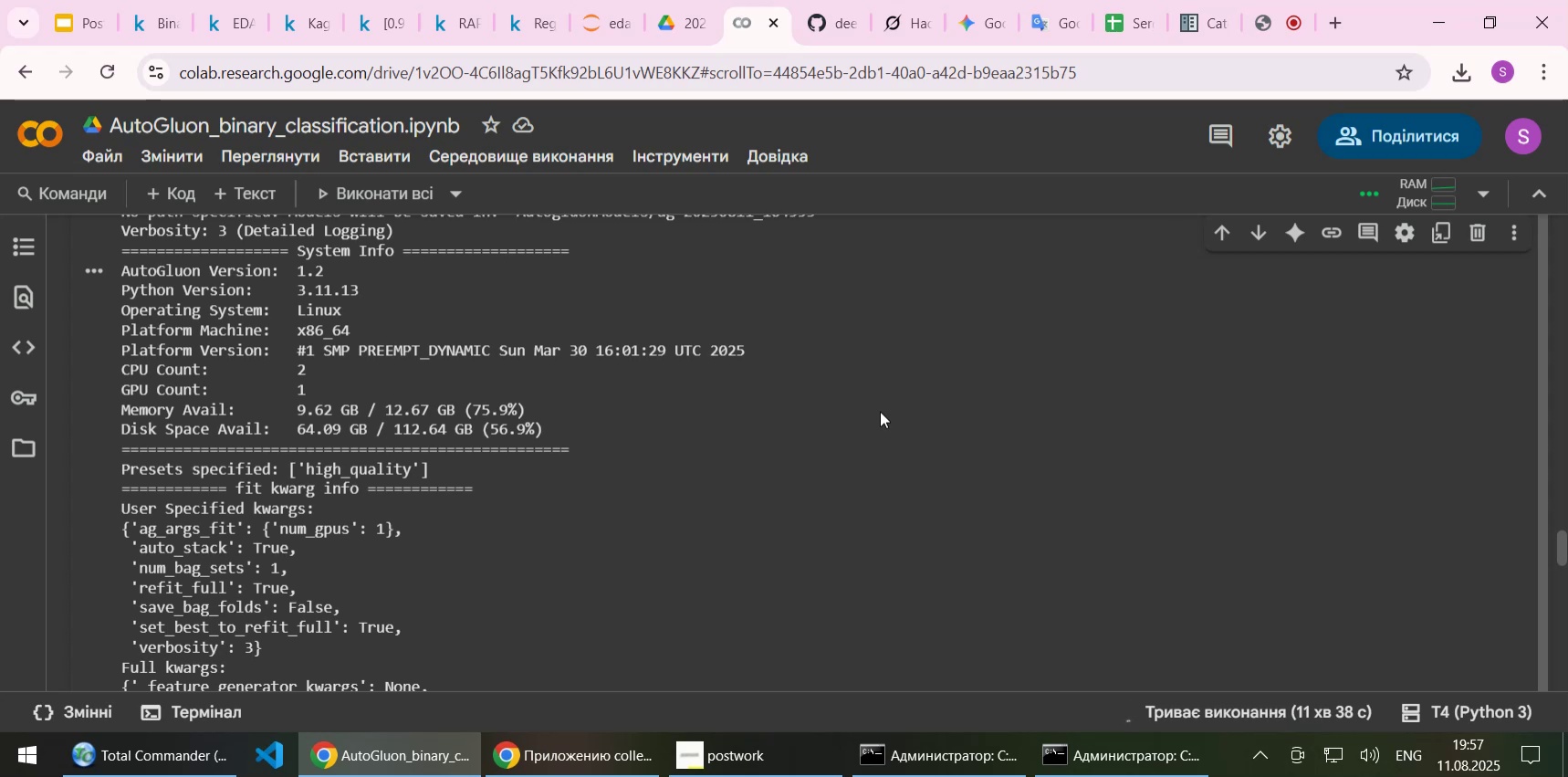 
wait(9.96)
 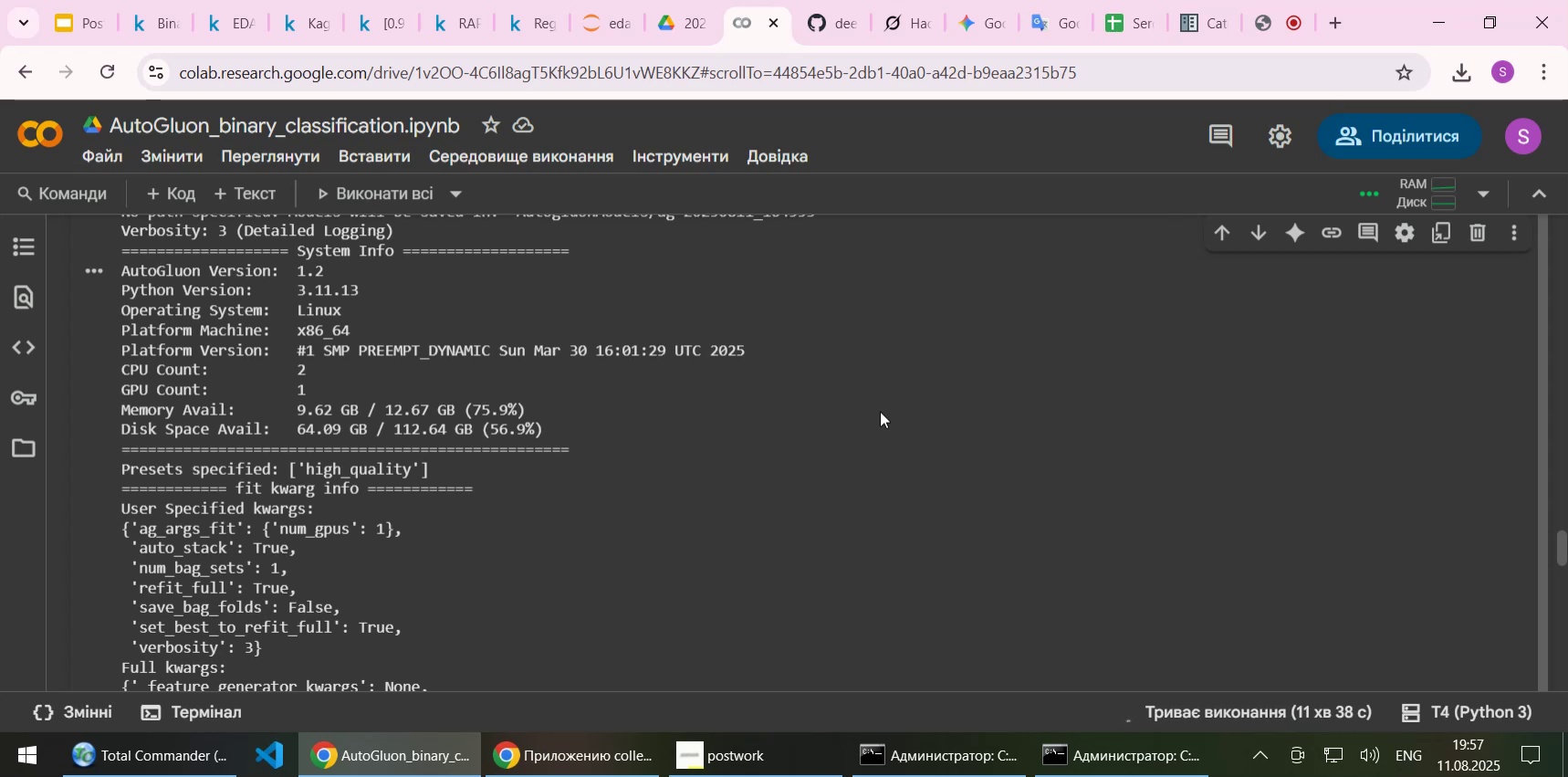 
scroll: coordinate [874, 415], scroll_direction: down, amount: 1.0
 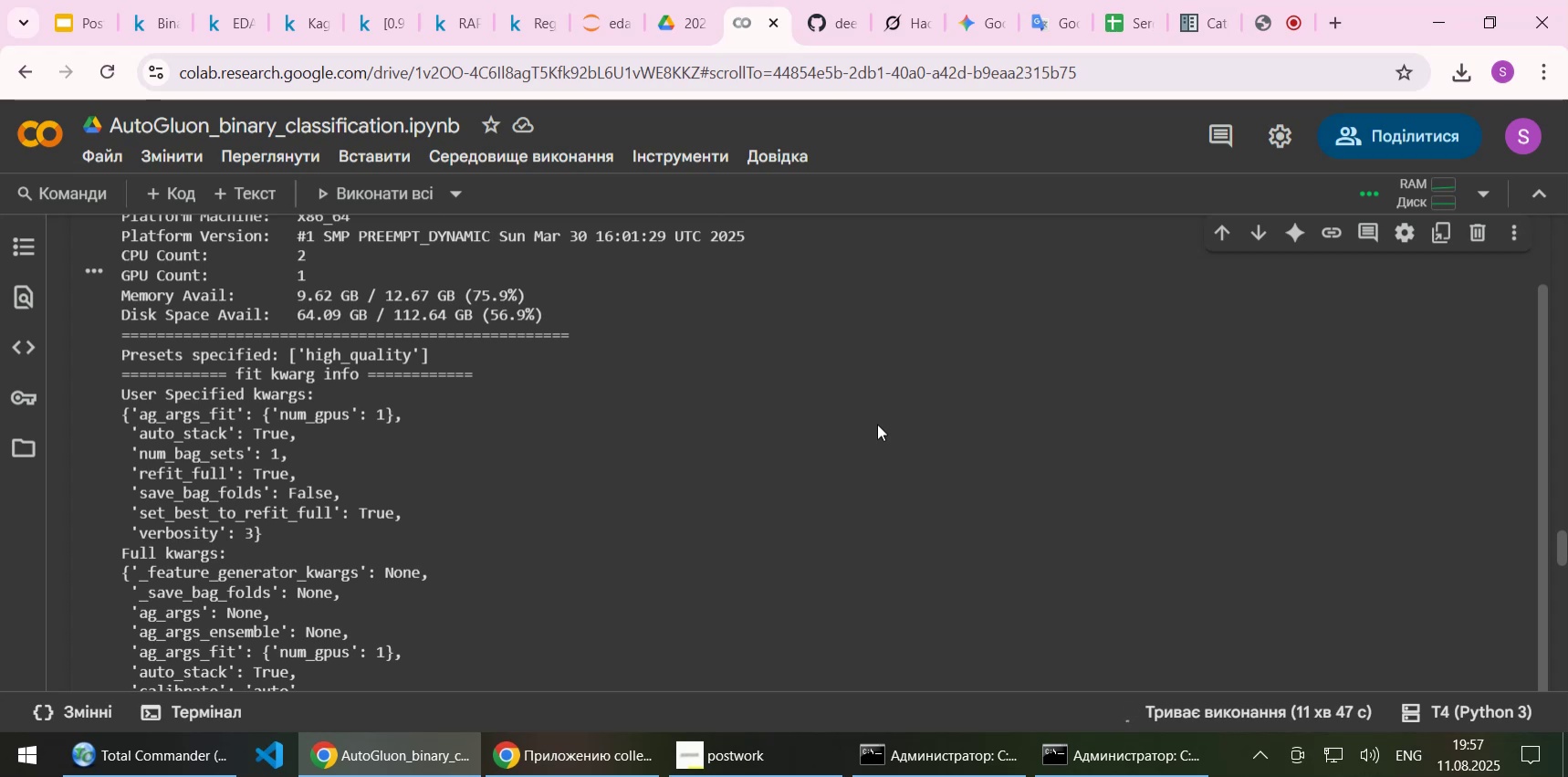 
wait(5.42)
 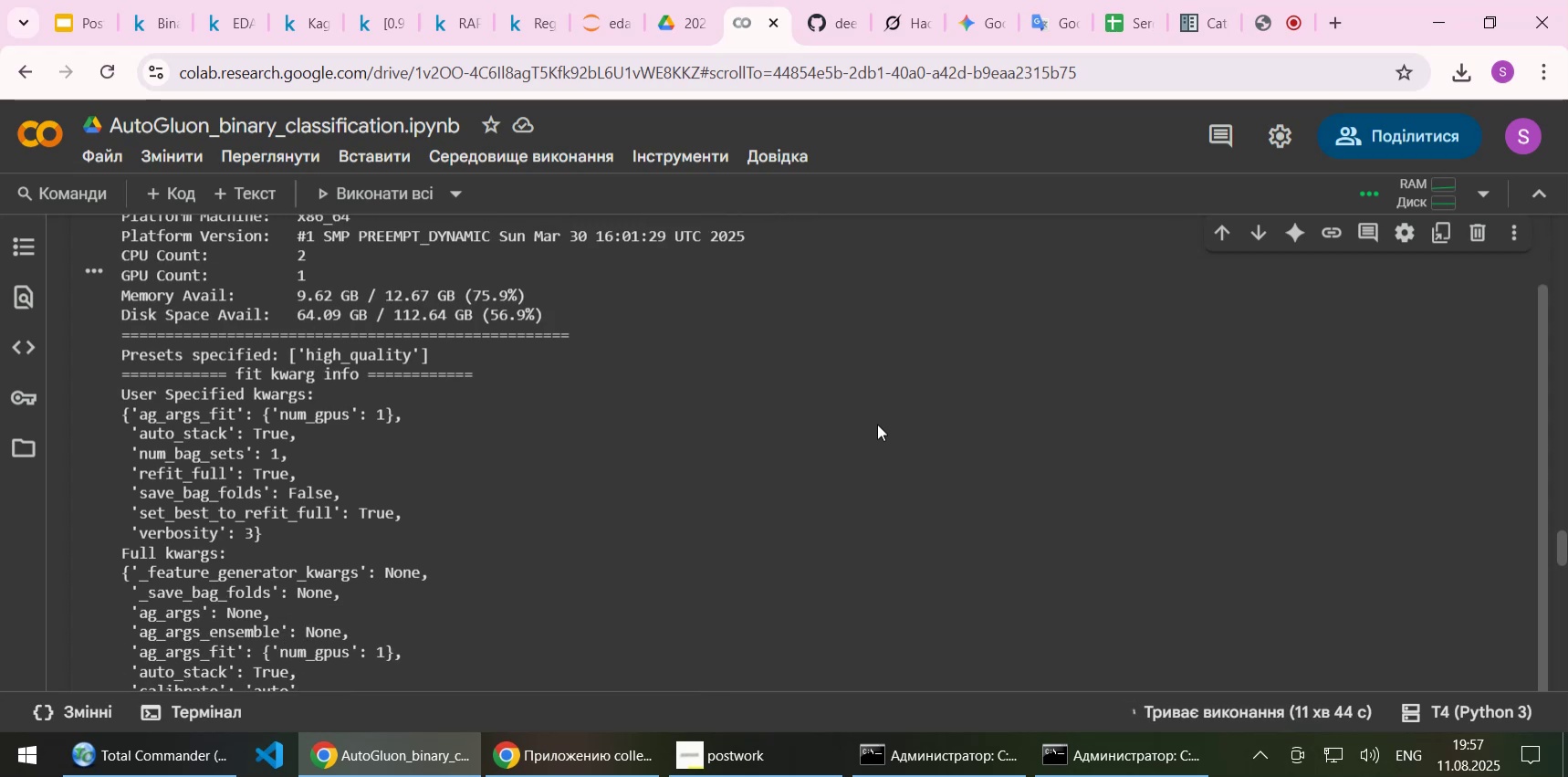 
scroll: coordinate [790, 457], scroll_direction: down, amount: 11.0
 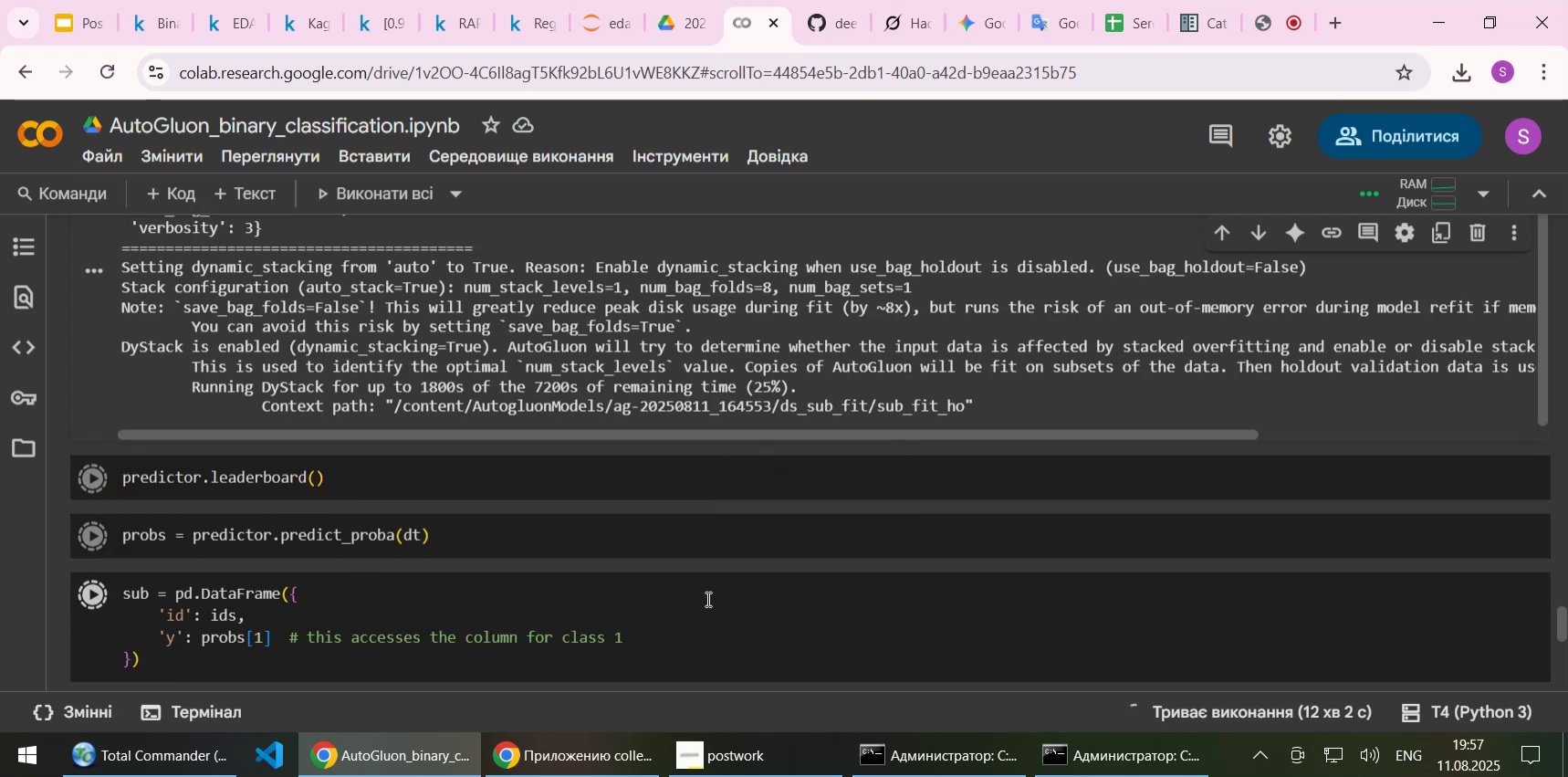 
wait(10.78)
 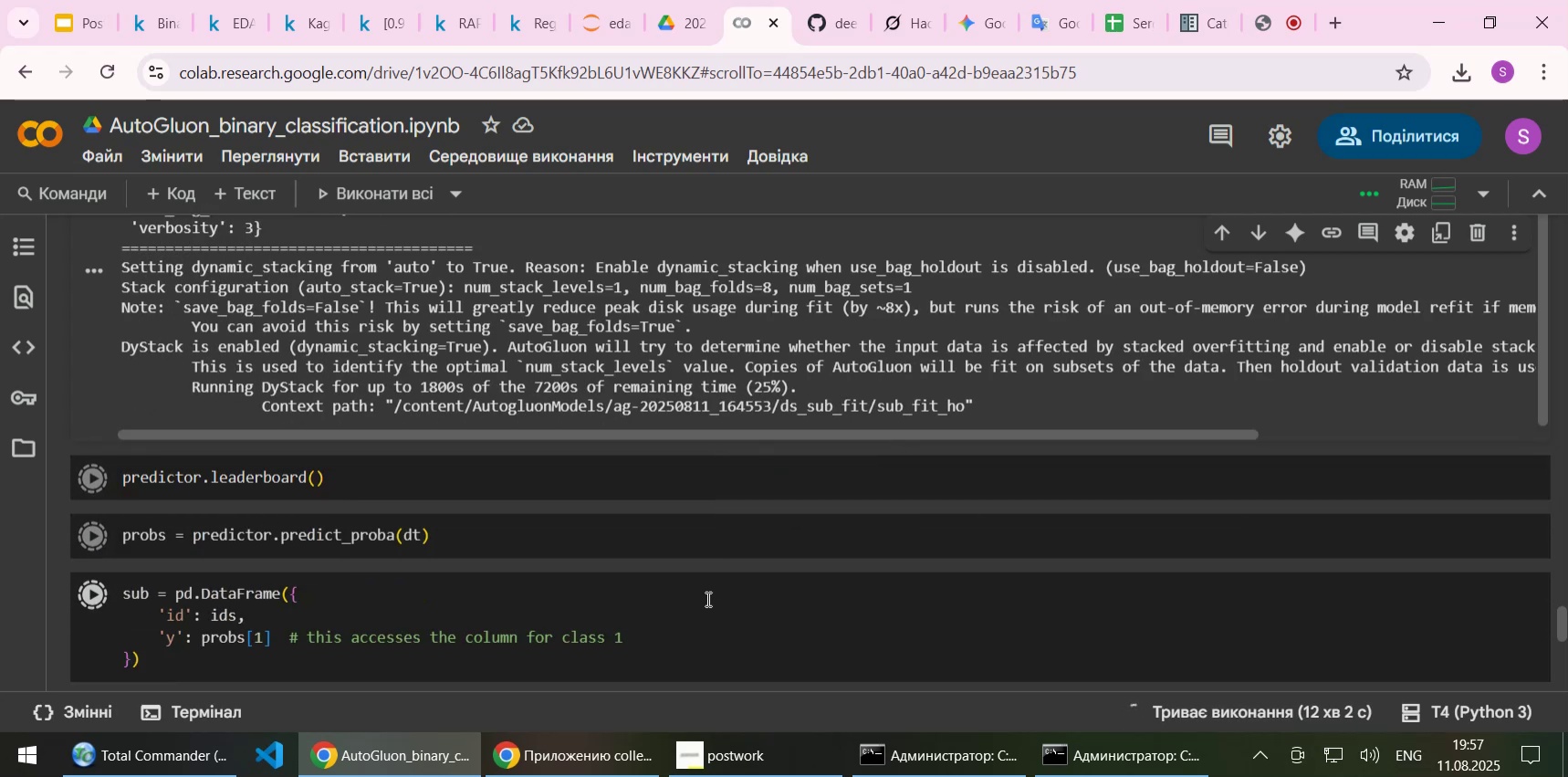 
left_click([242, 24])
 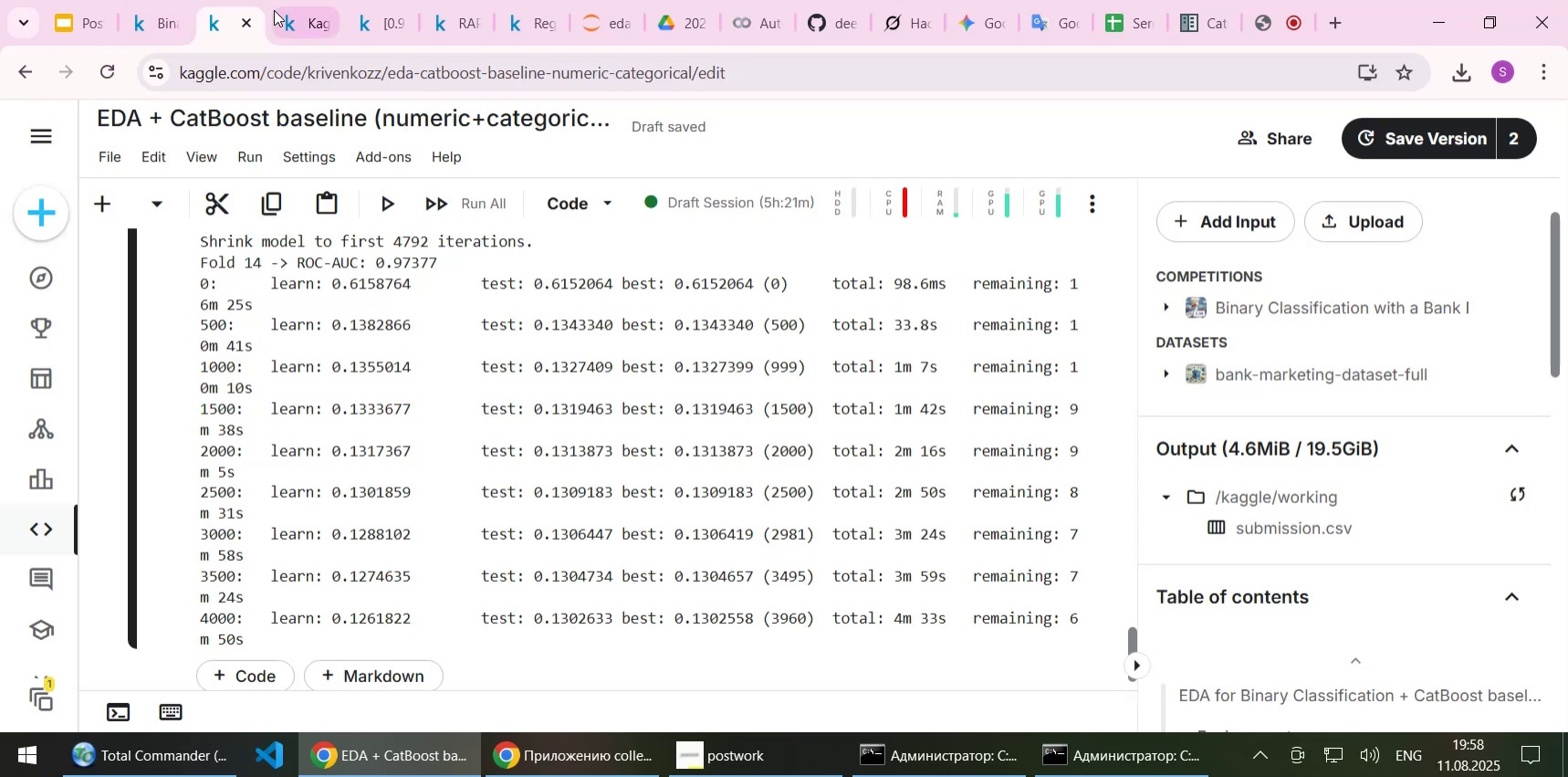 
left_click([291, 22])
 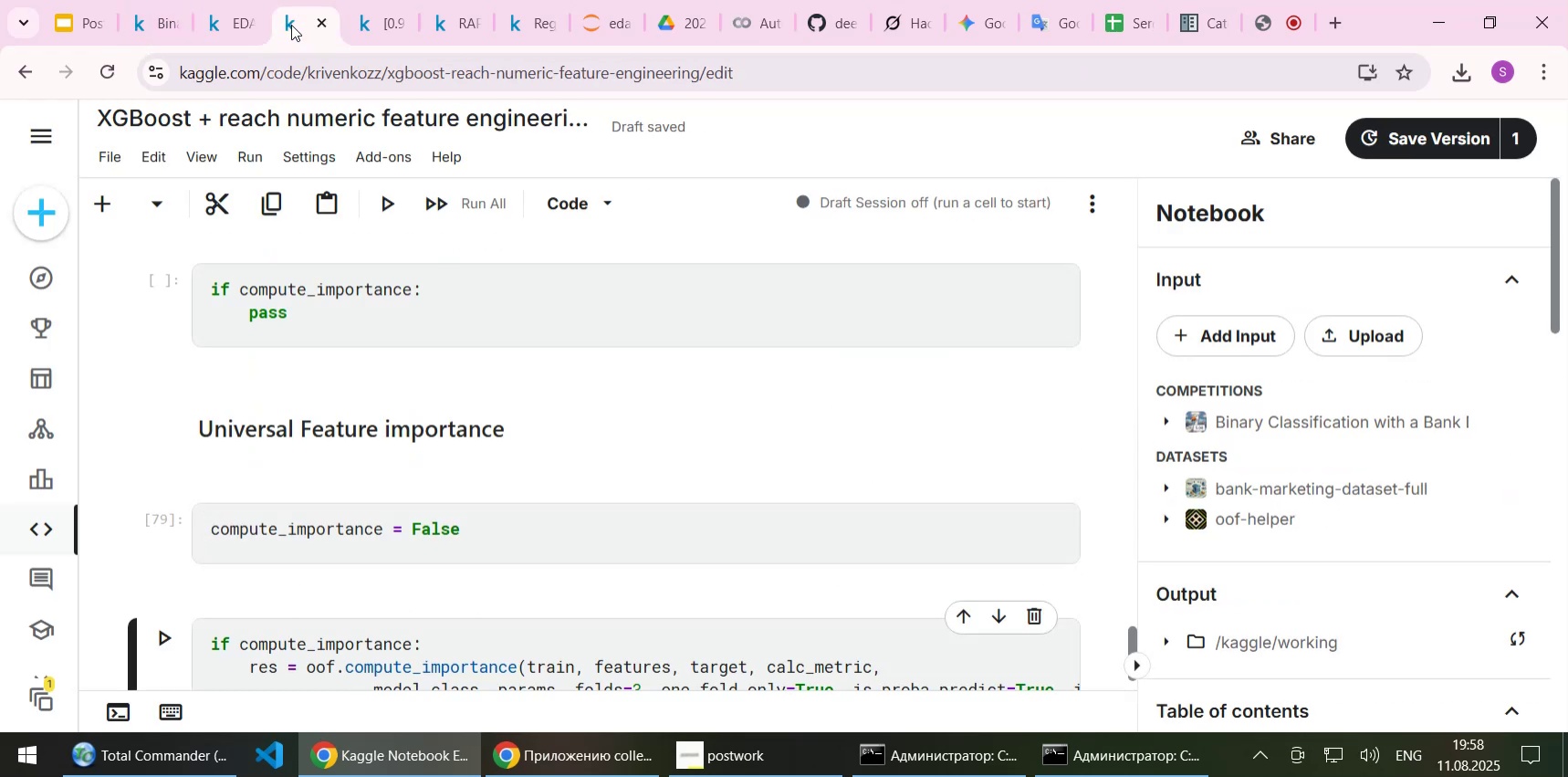 
left_click([225, 30])
 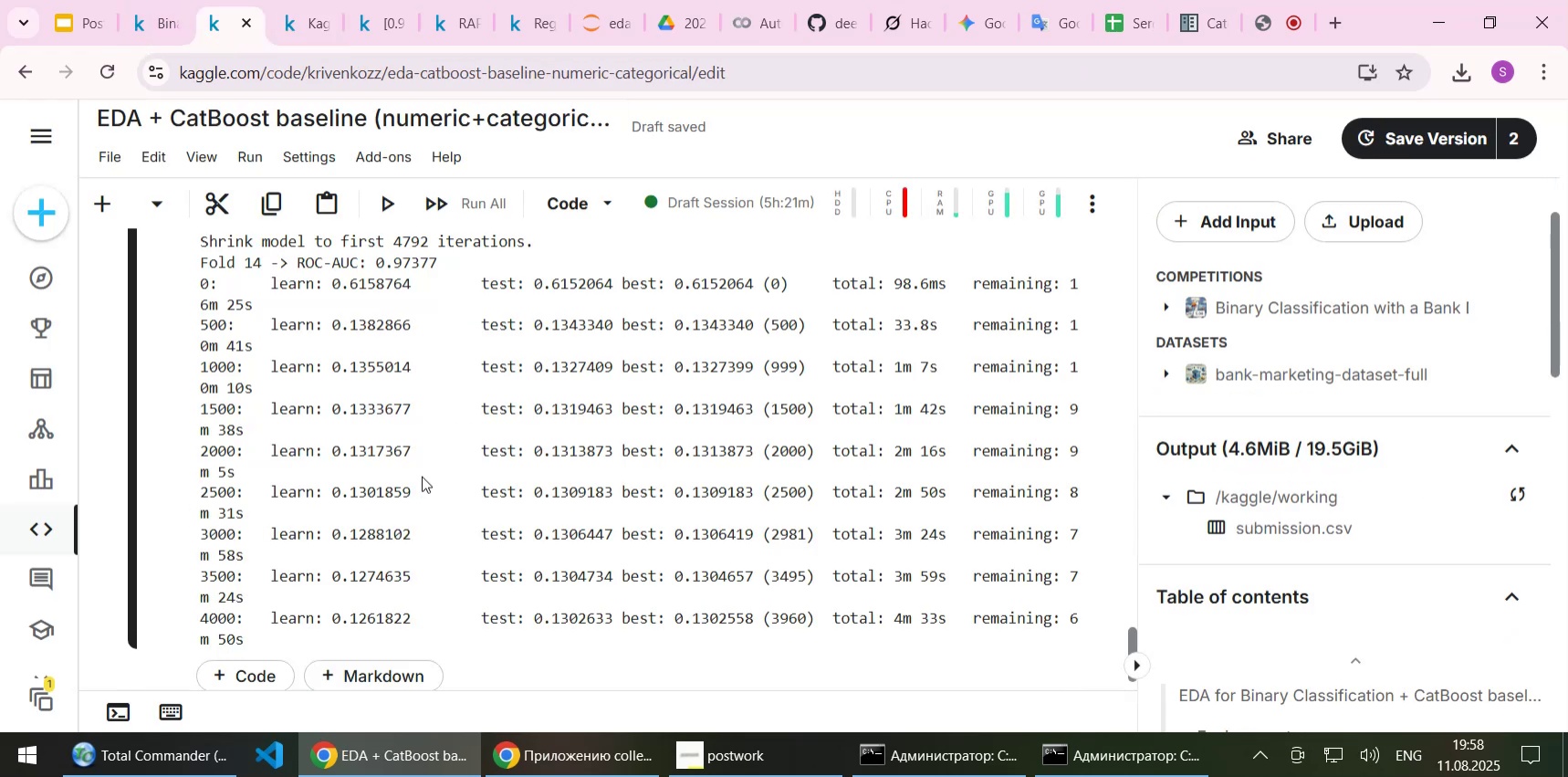 
scroll: coordinate [422, 476], scroll_direction: down, amount: 2.0
 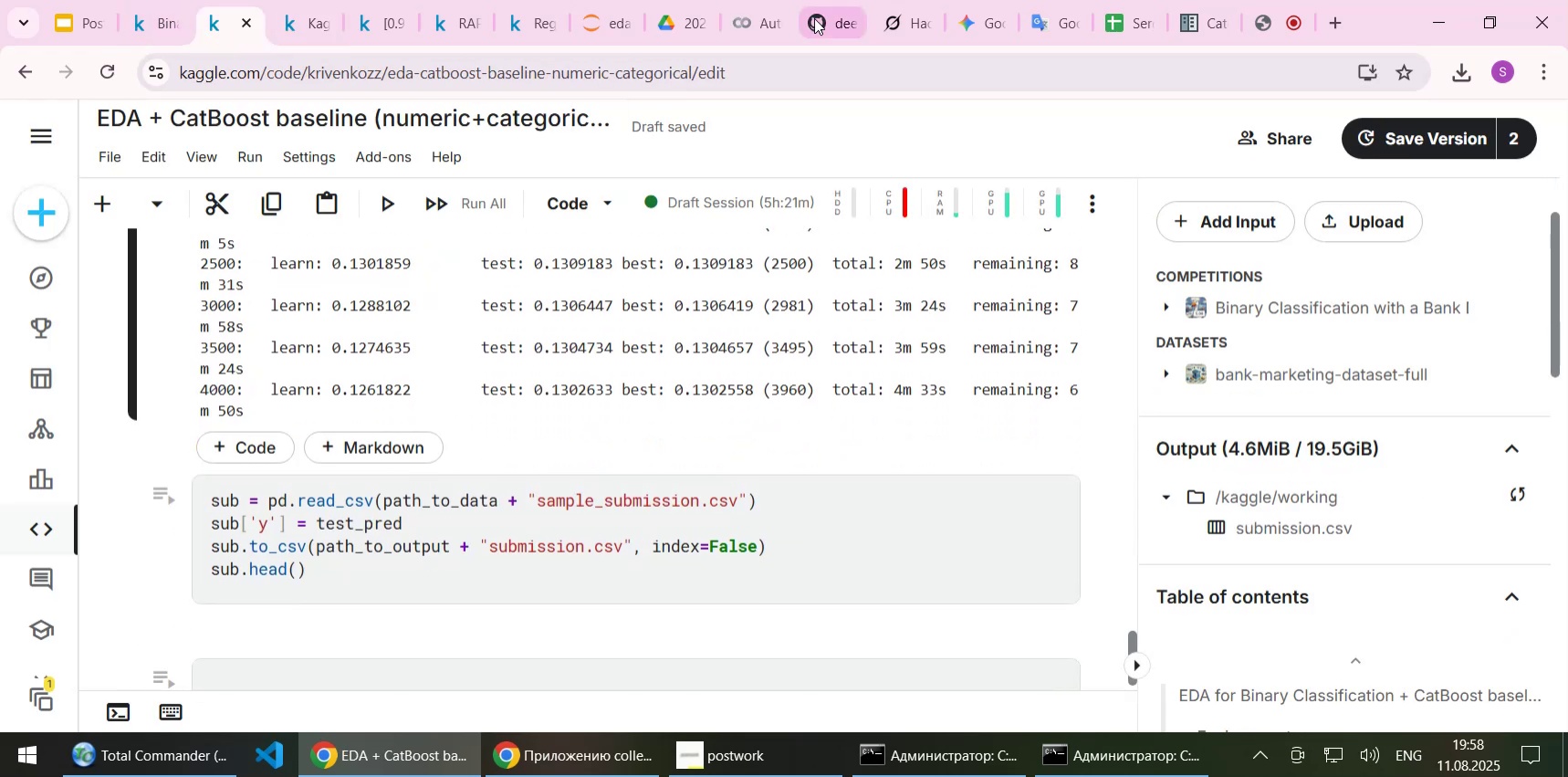 
left_click([821, 13])
 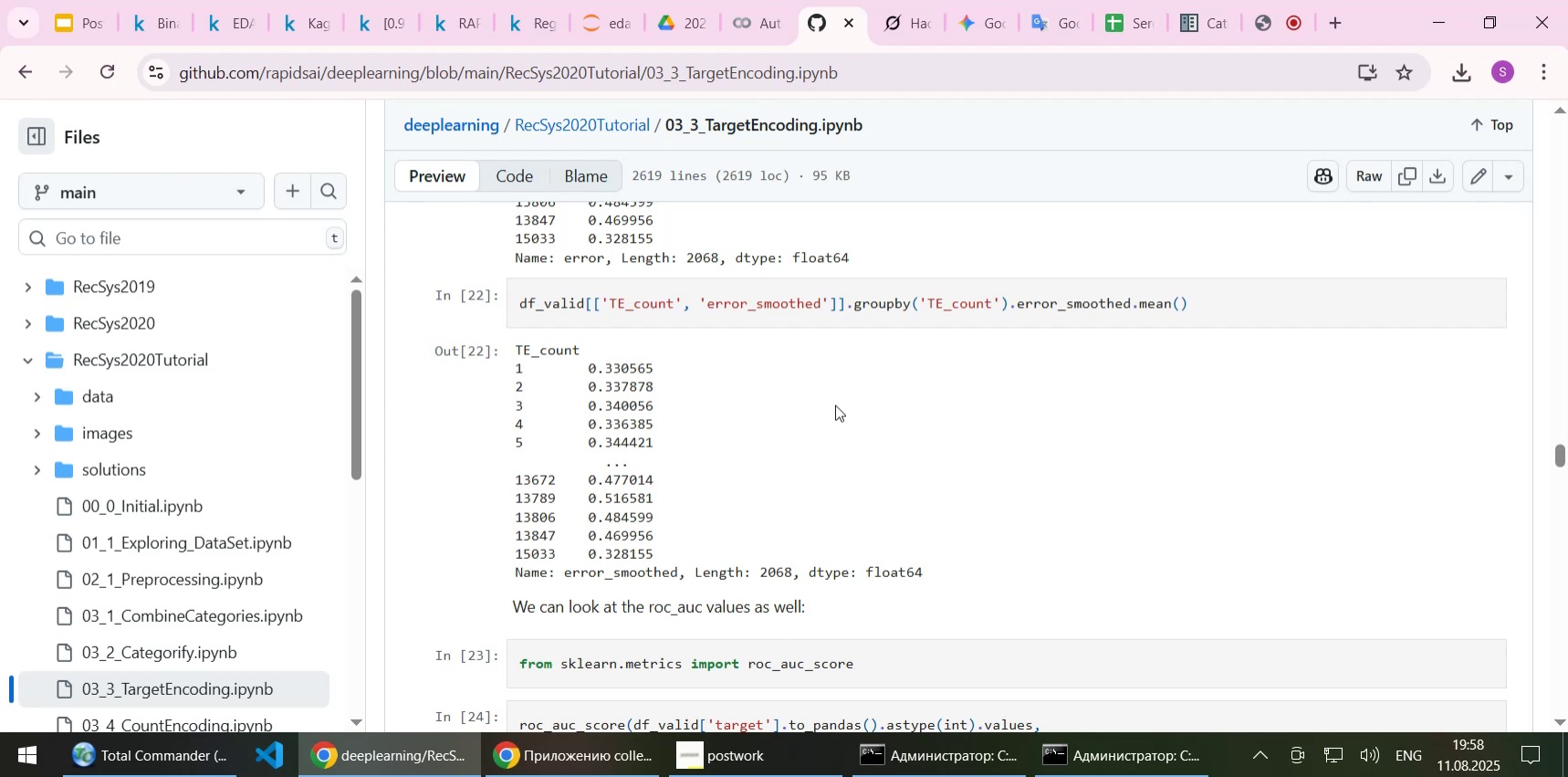 
scroll: coordinate [835, 404], scroll_direction: down, amount: 1.0
 